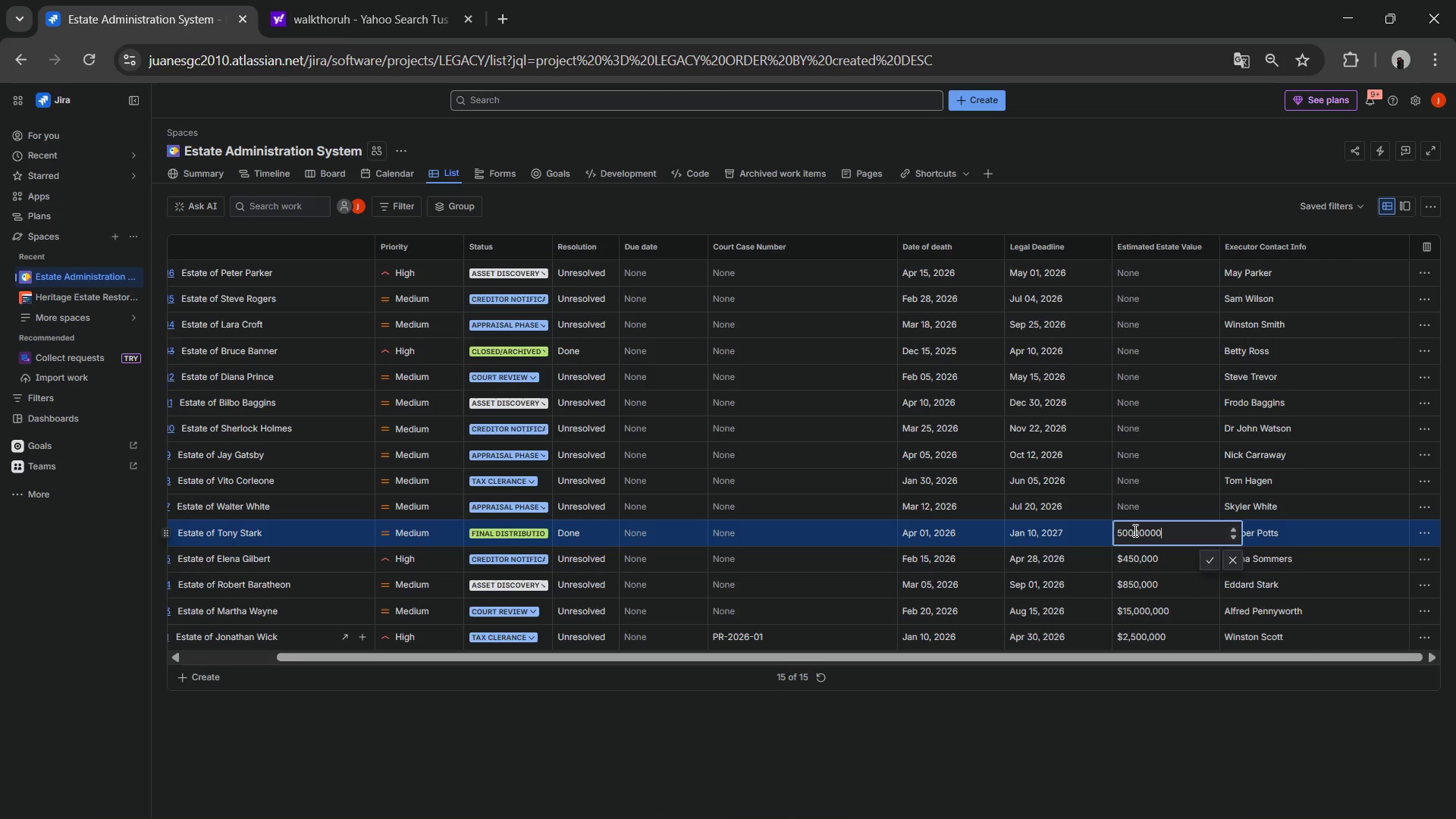 
key(NumpadEnter)
 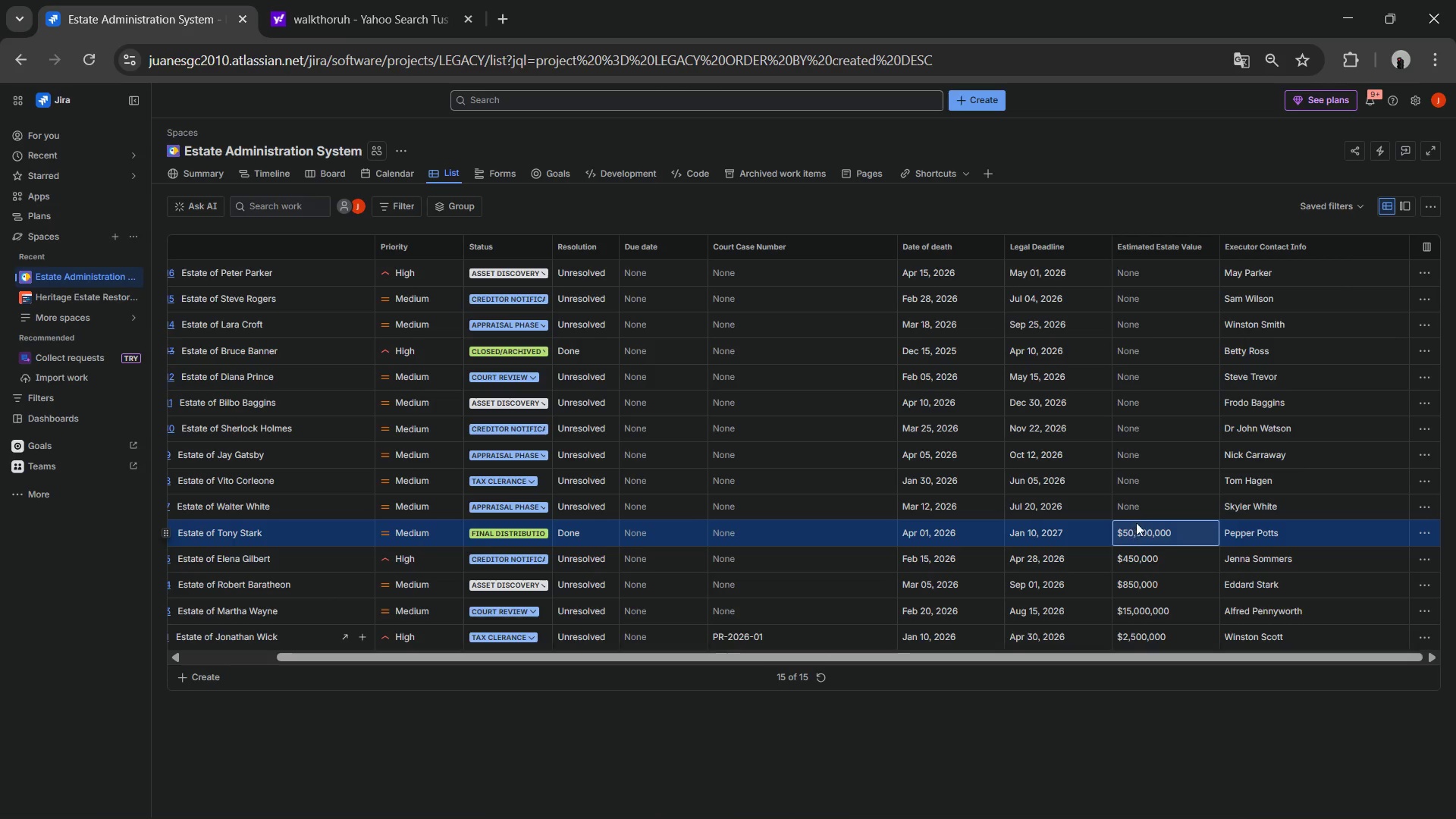 
left_click([1138, 509])
 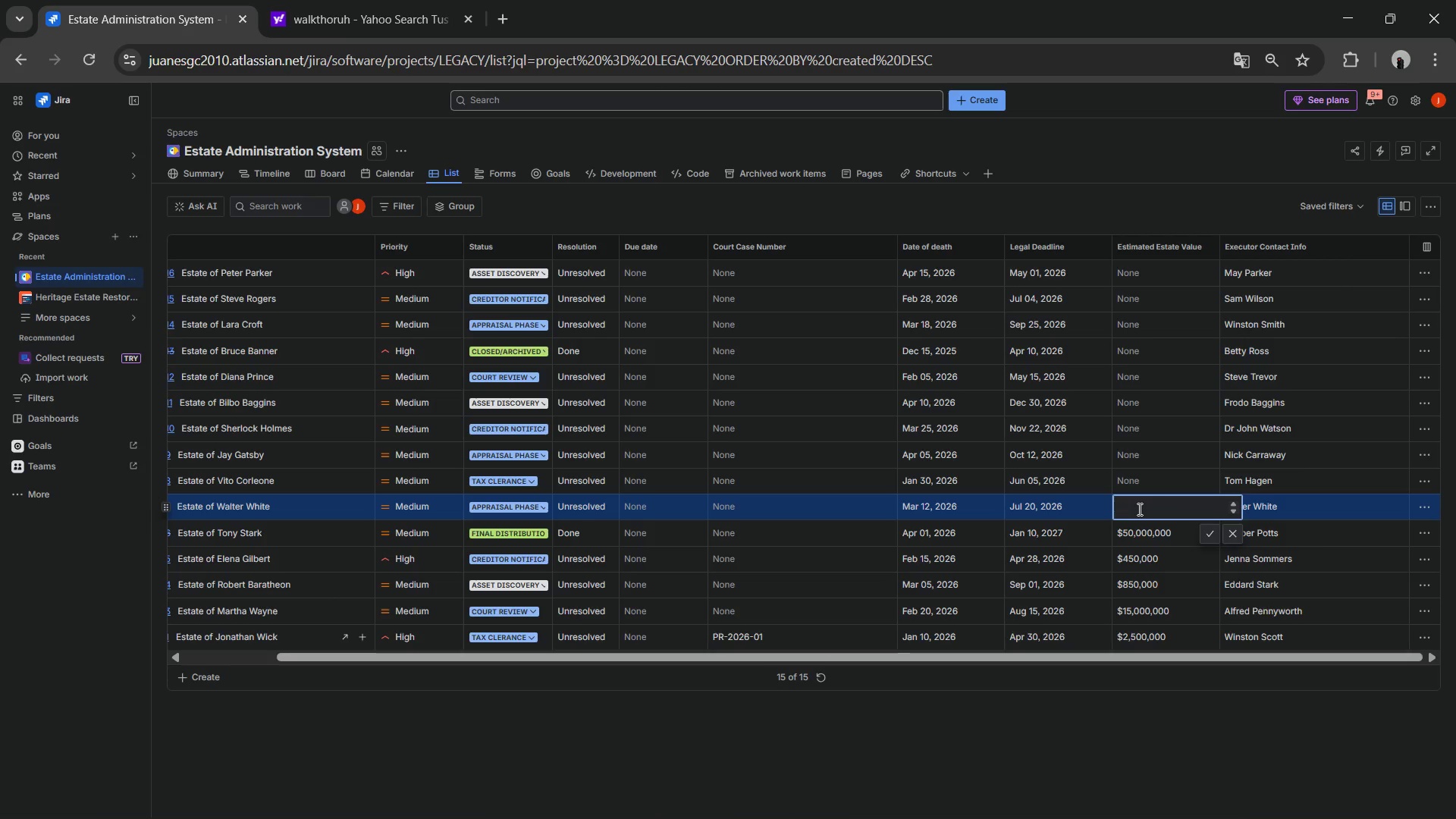 
key(Numpad9)
 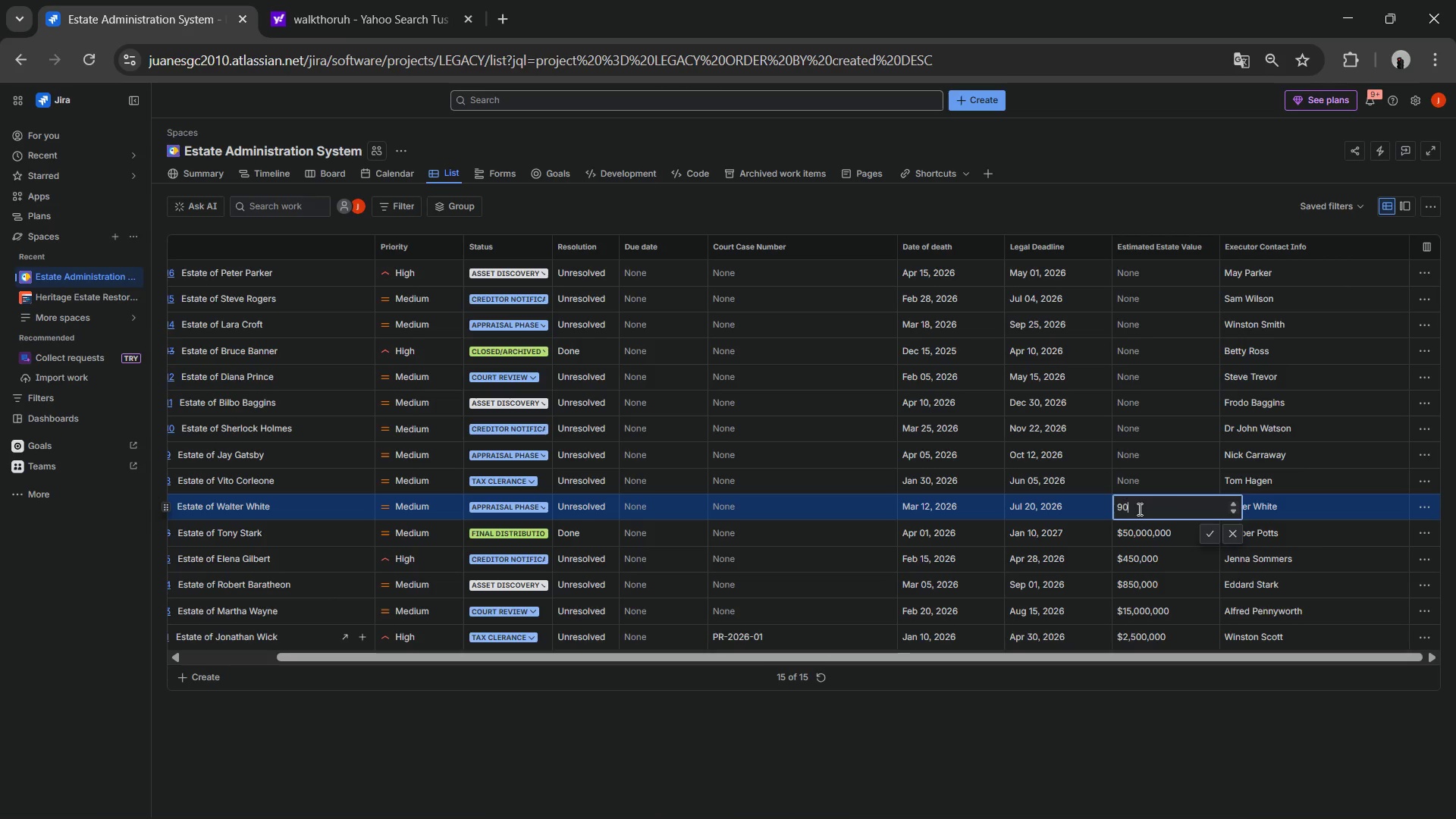 
key(Numpad0)
 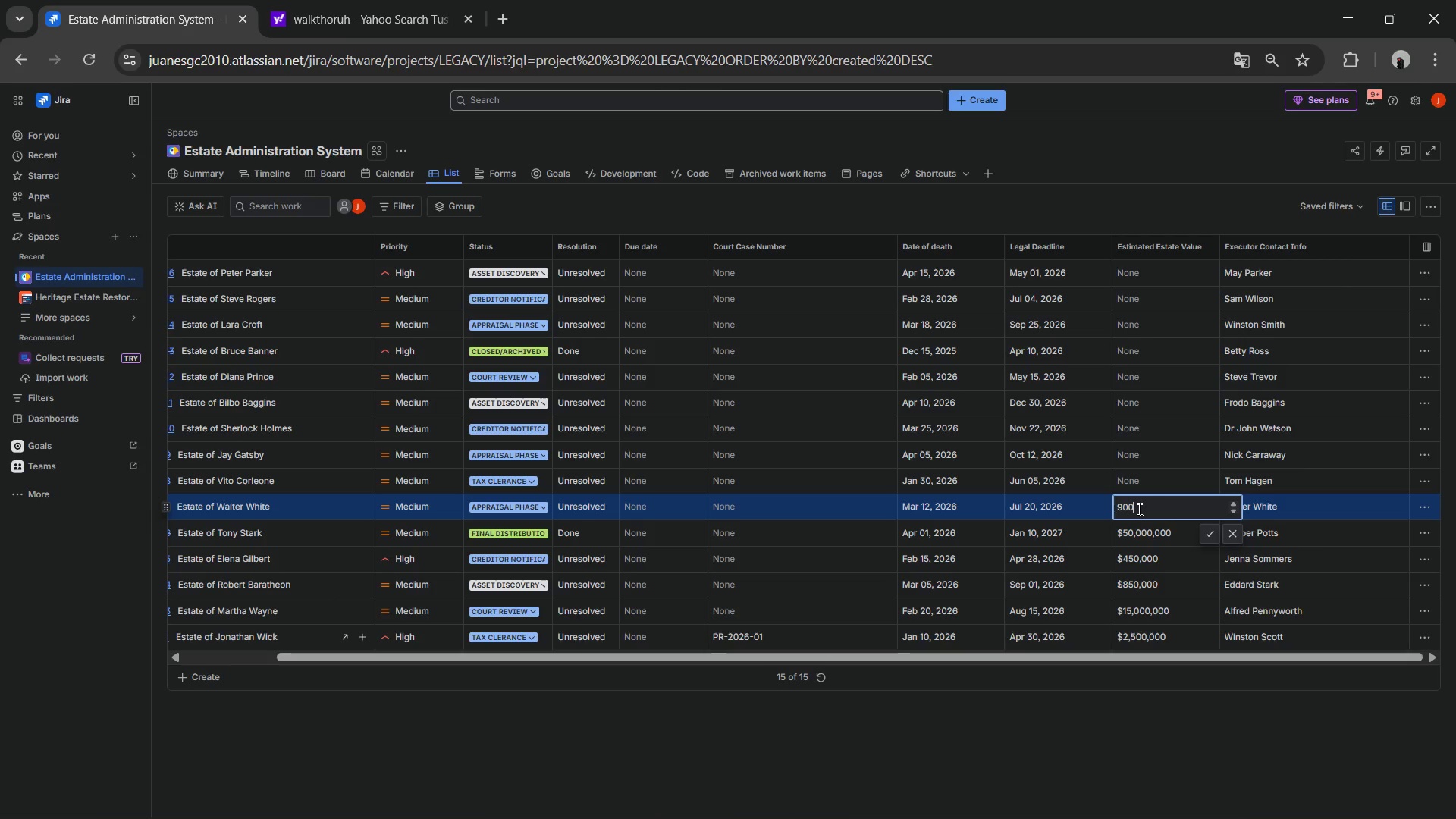 
key(Numpad0)
 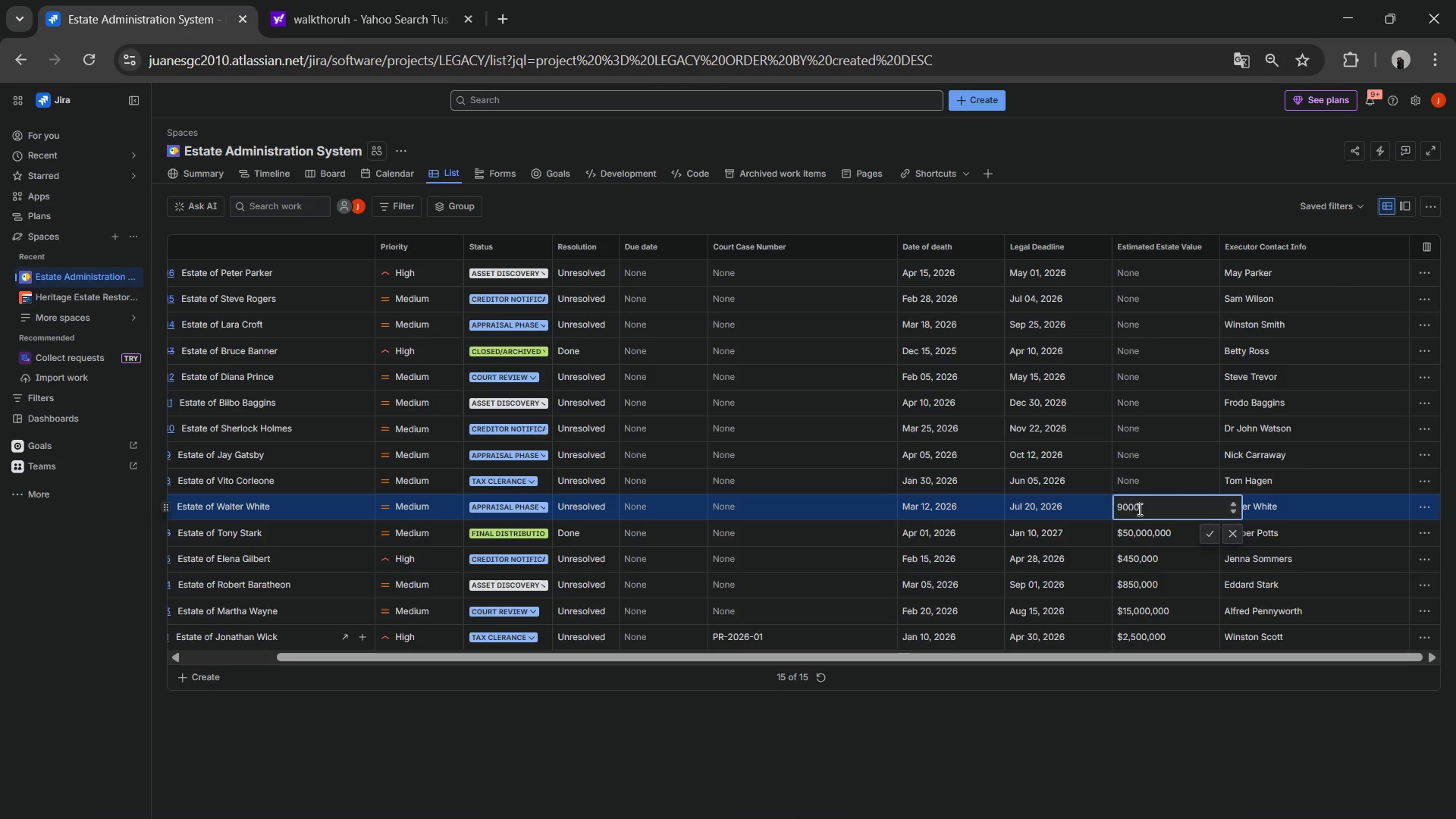 
key(Numpad0)
 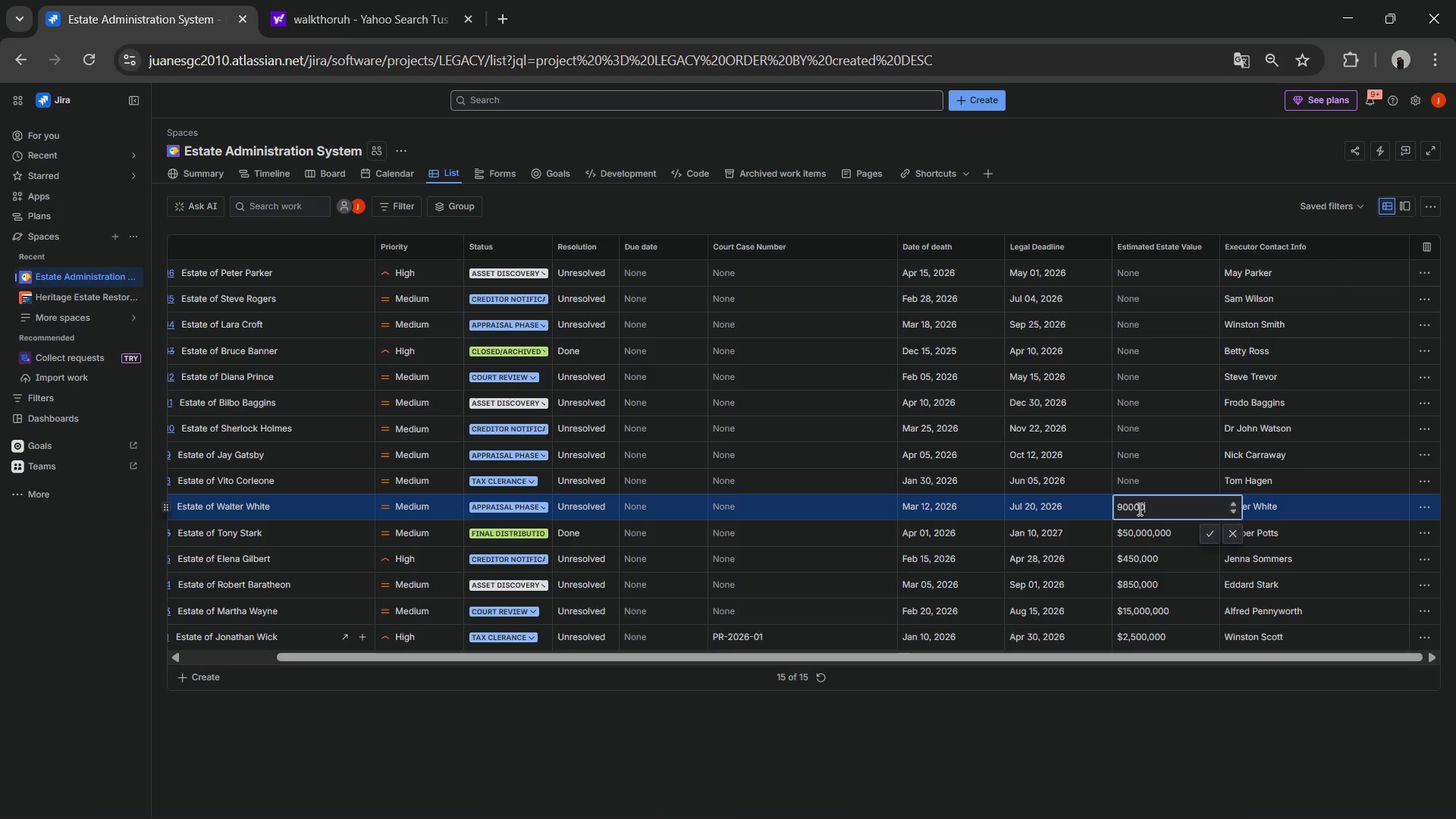 
key(Numpad0)
 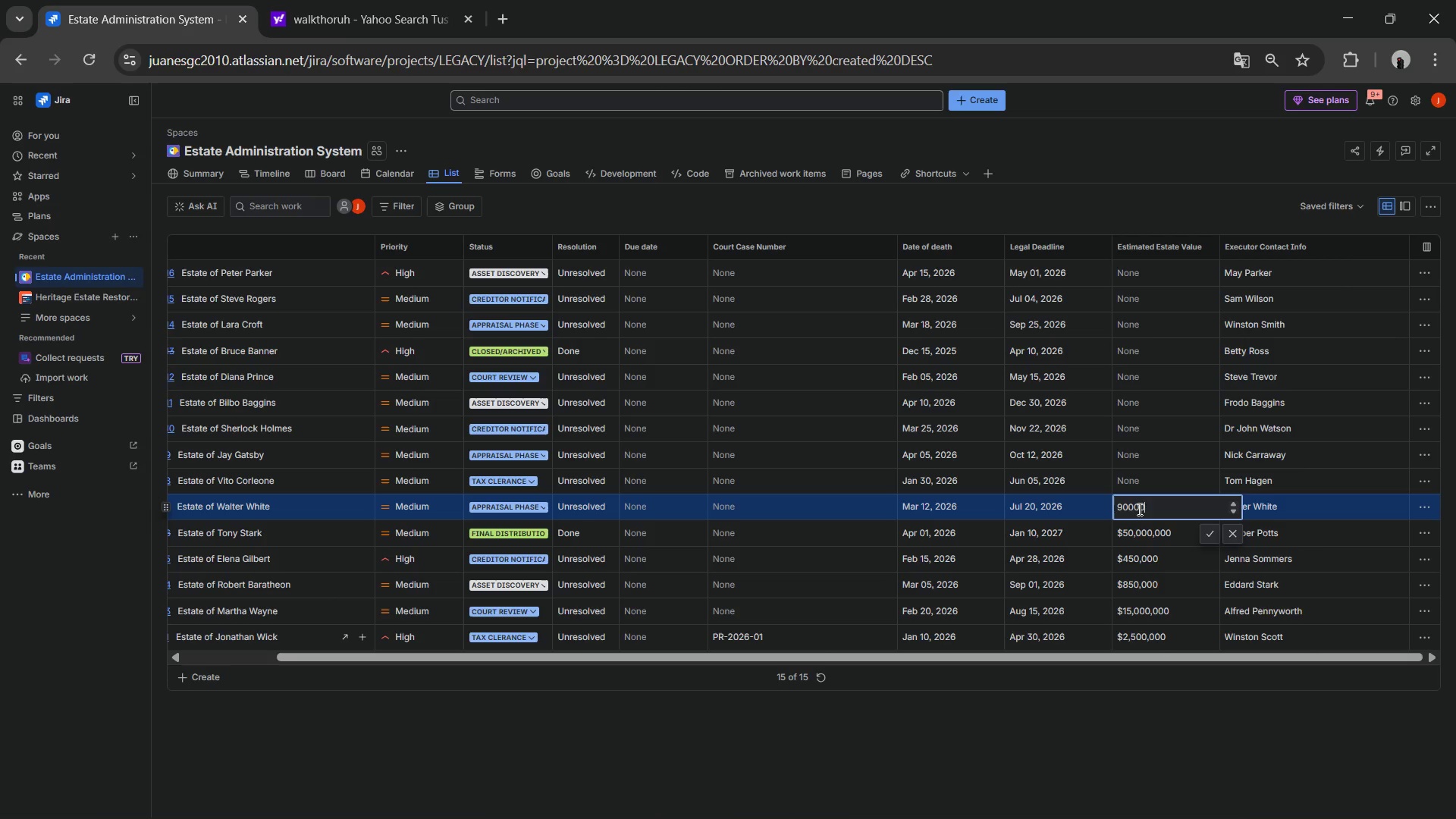 
key(Numpad0)
 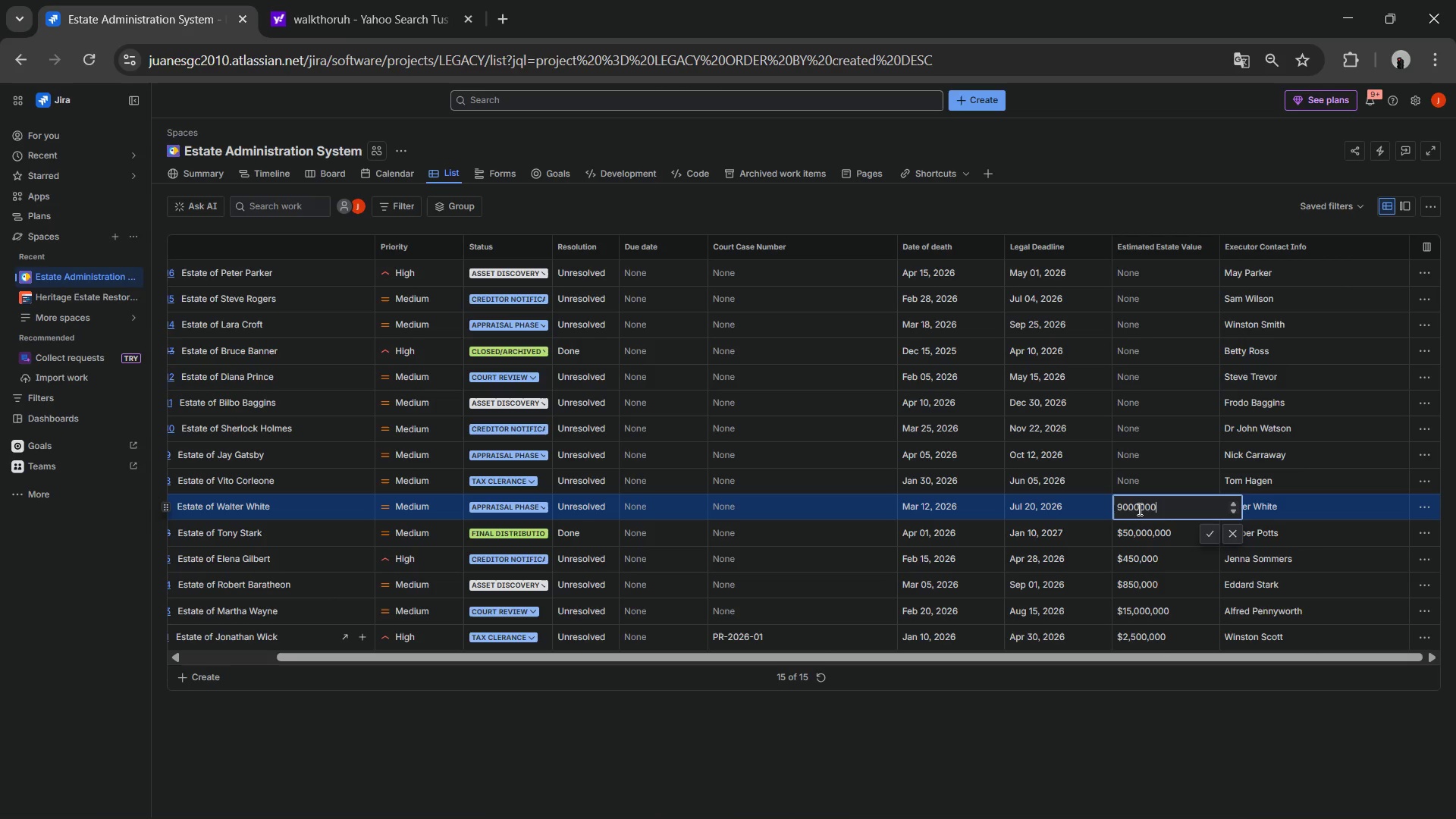 
key(Numpad0)
 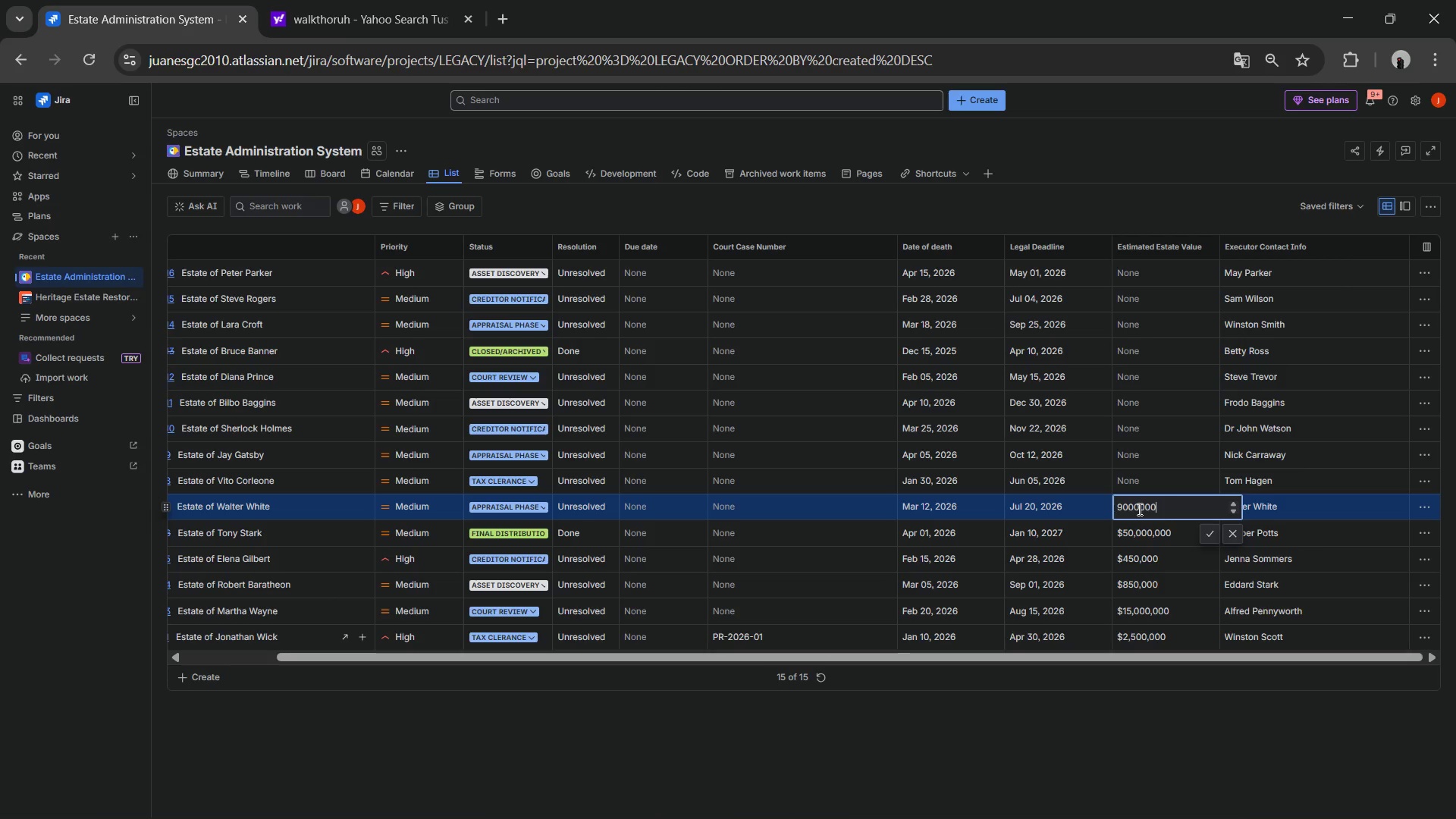 
key(NumpadEnter)
 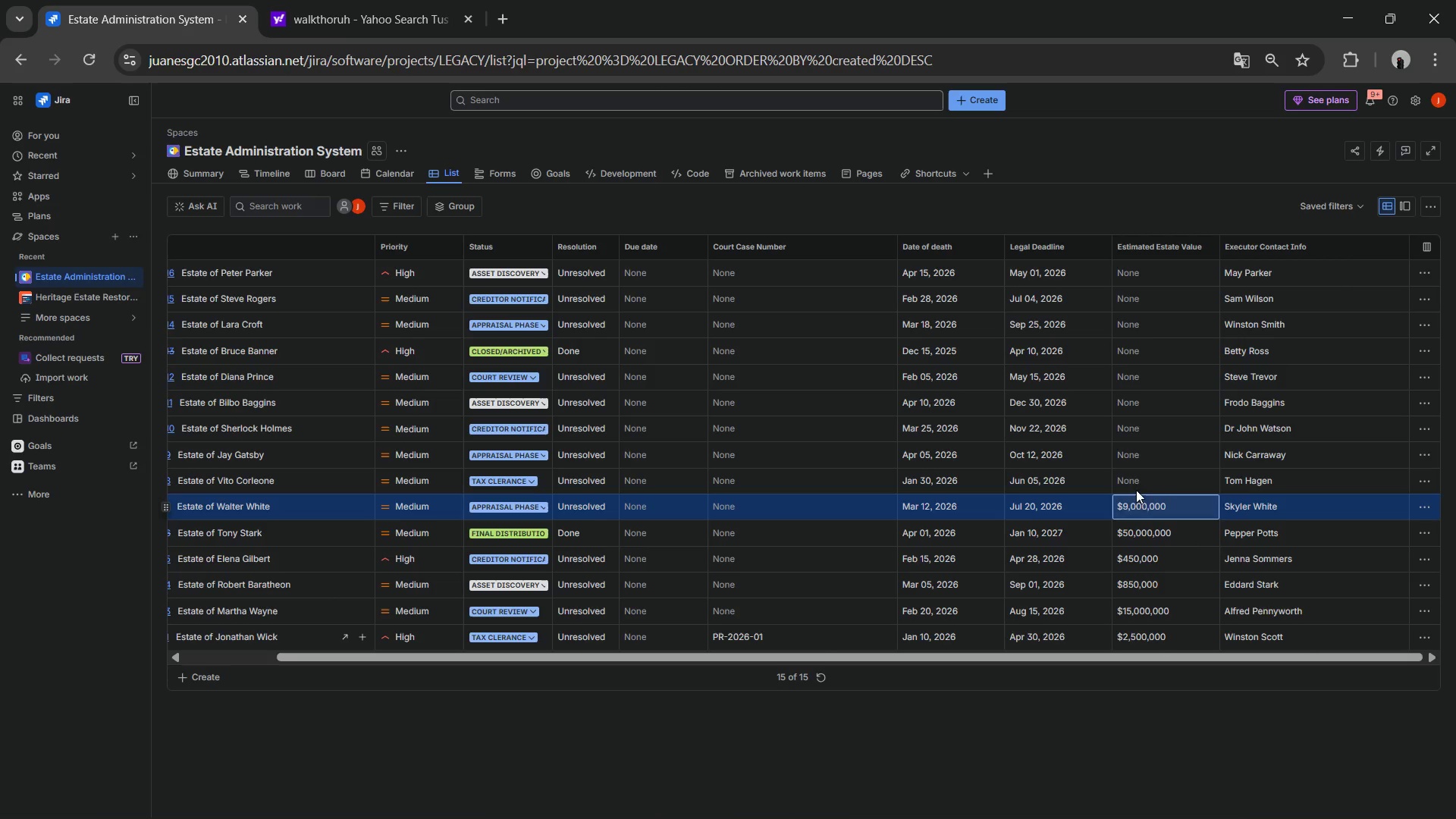 
left_click([1140, 482])
 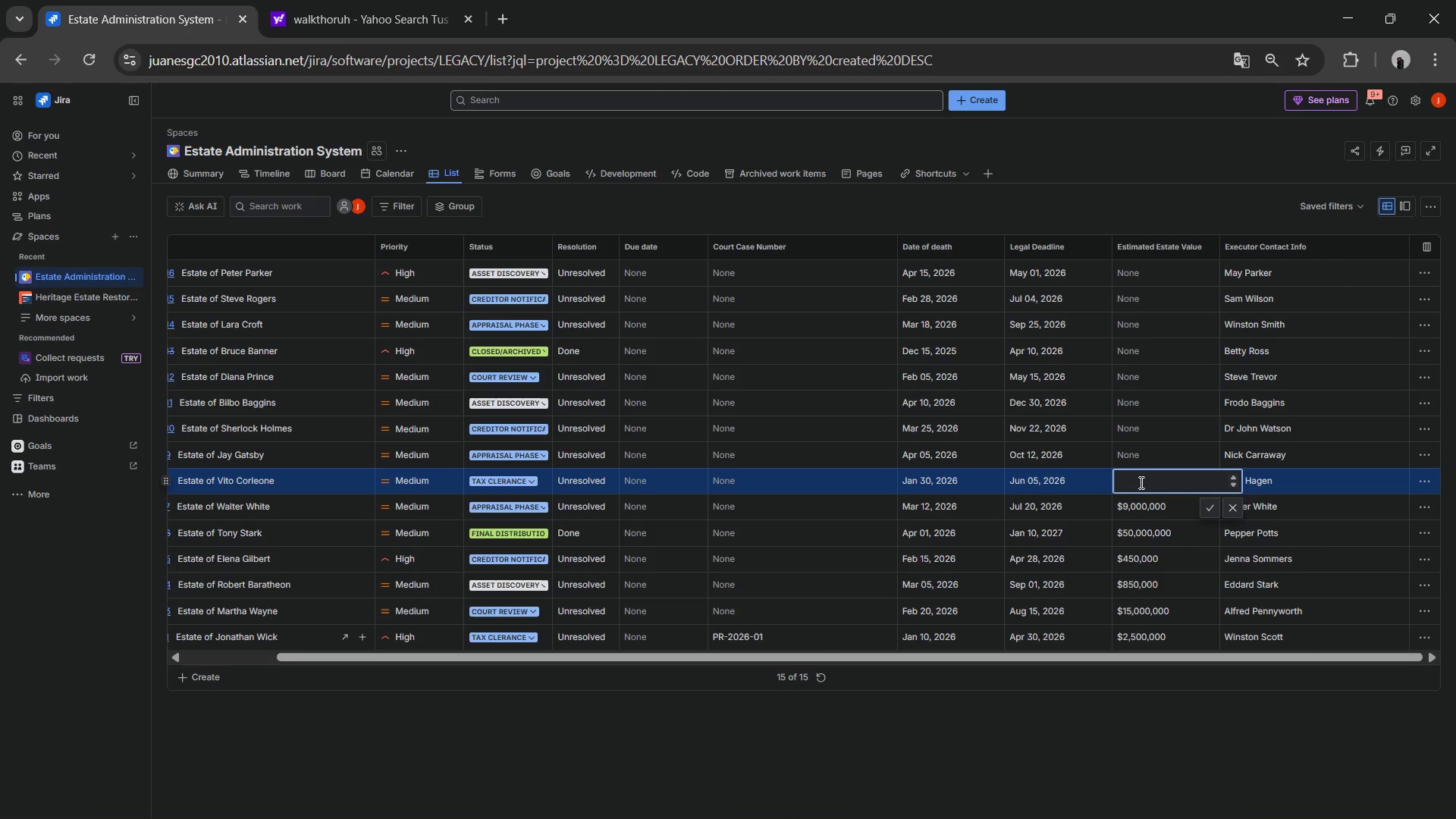 
key(Numpad1)
 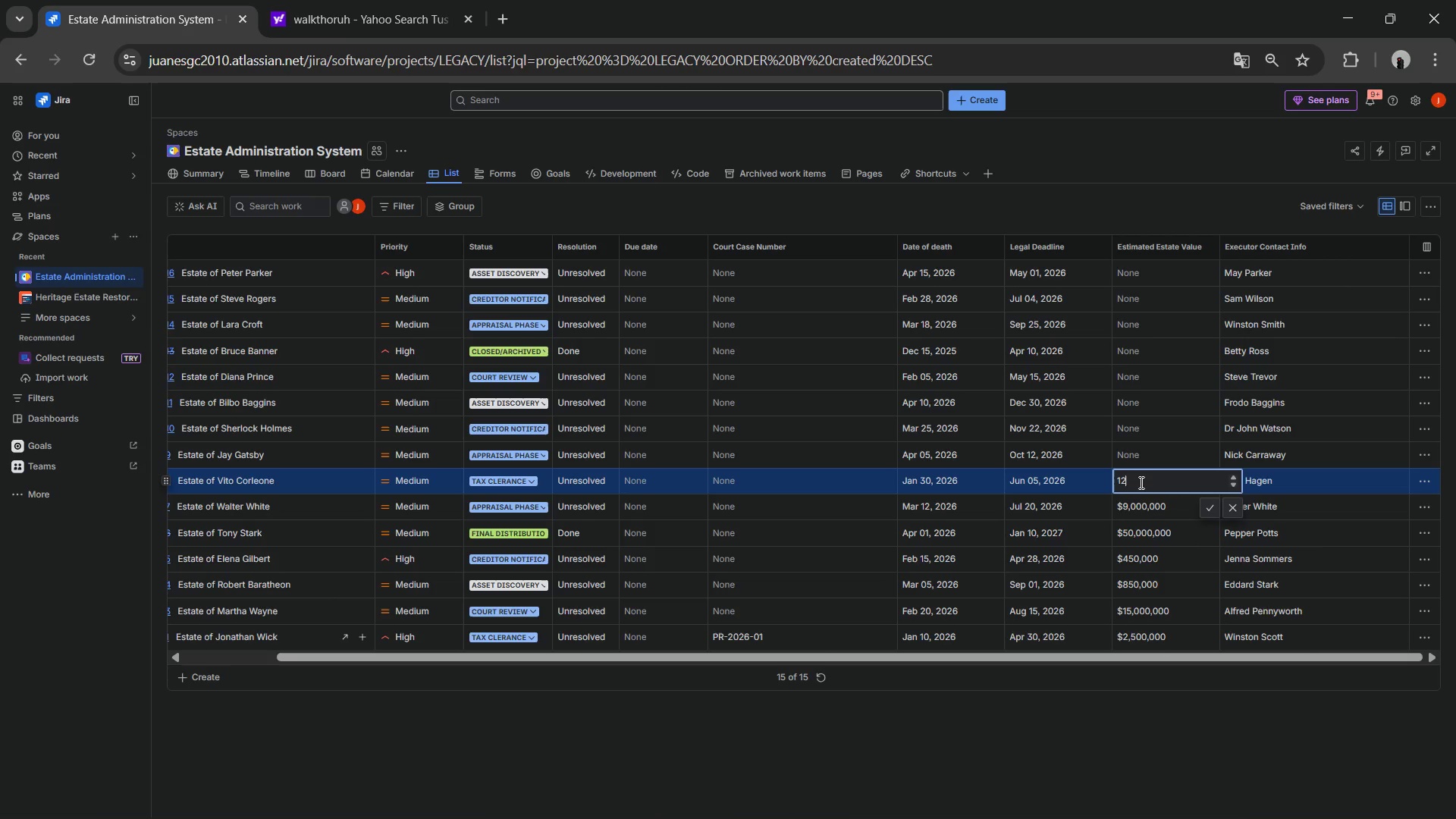 
key(Numpad2)
 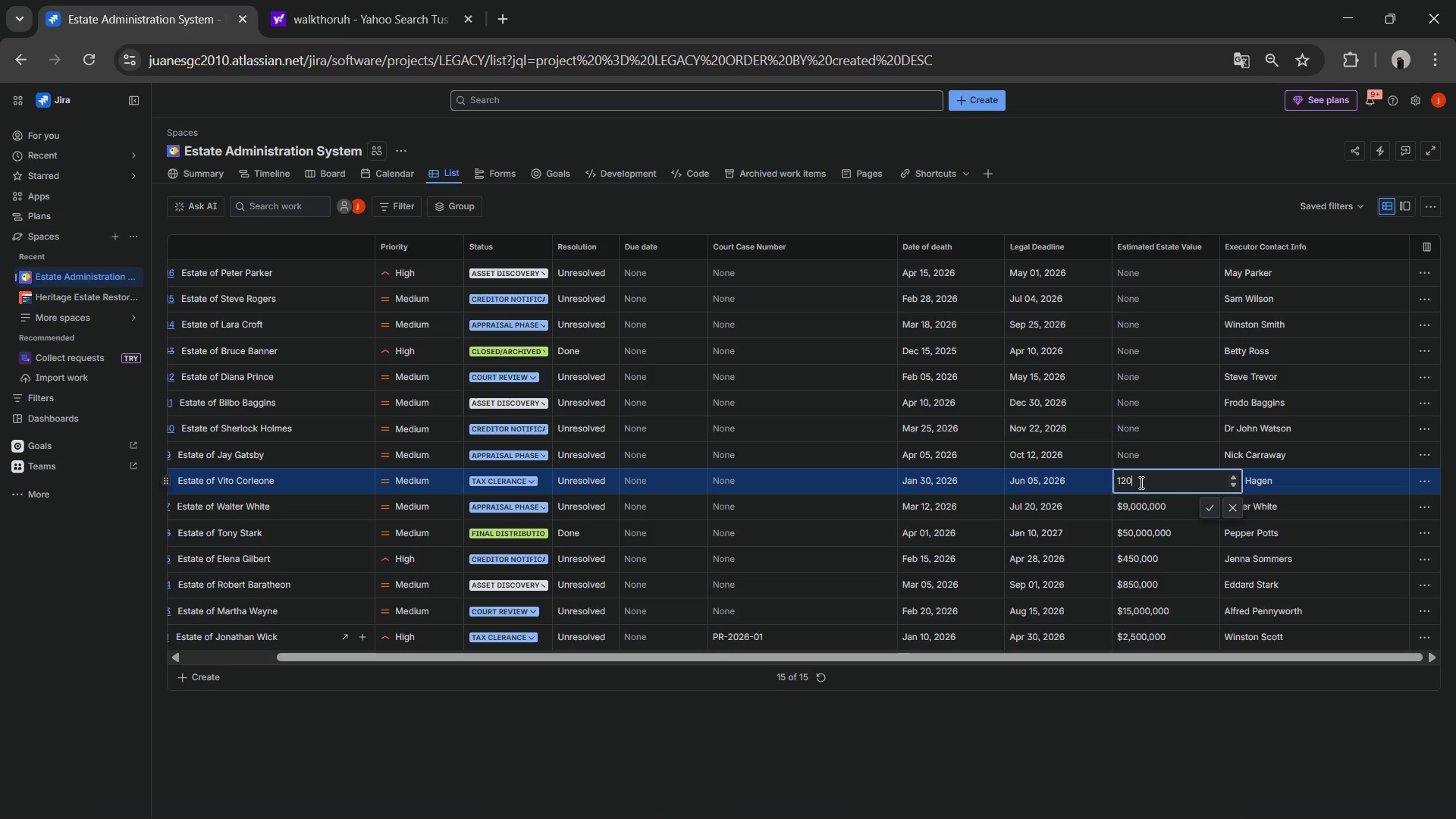 
key(Numpad0)
 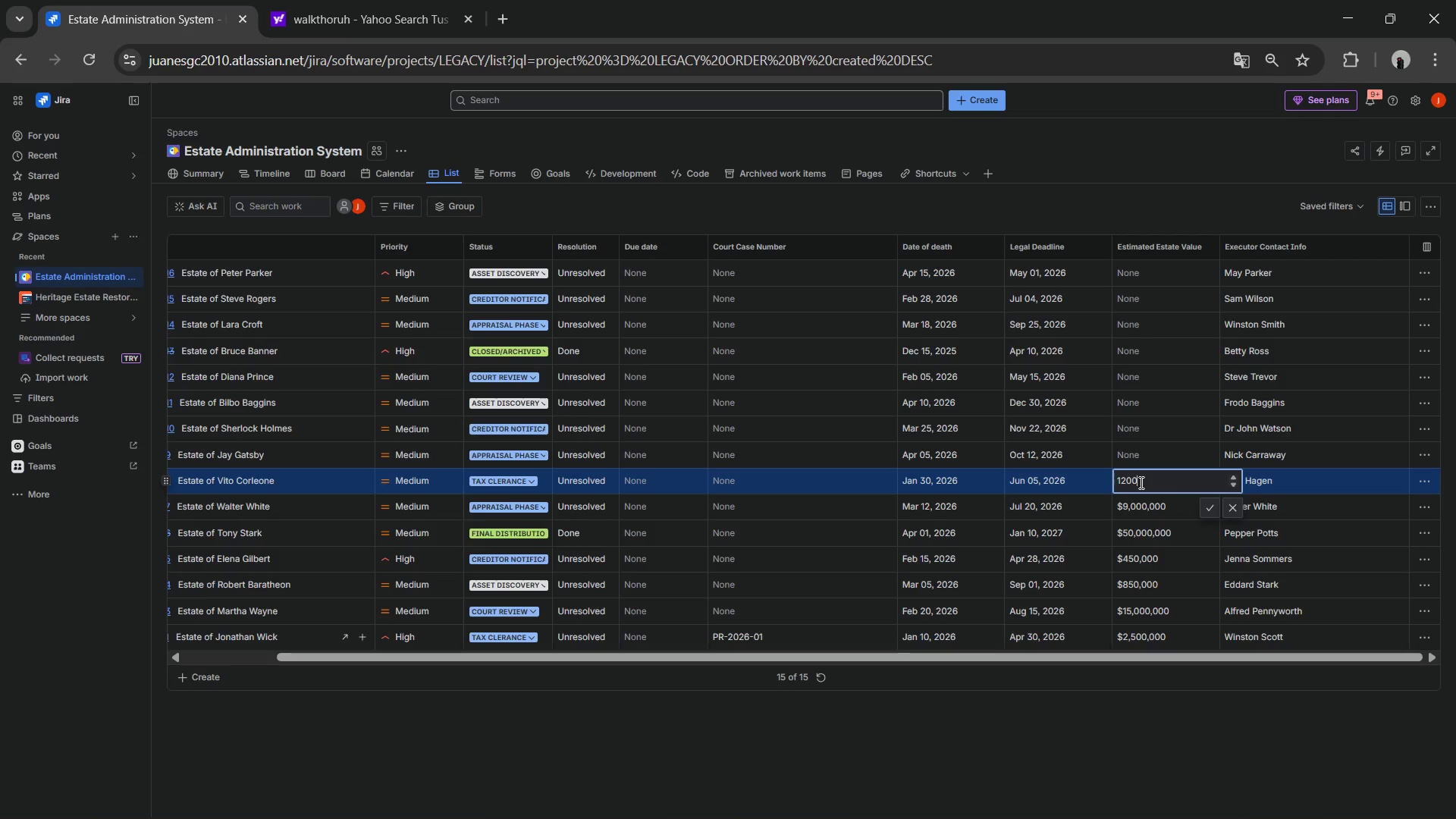 
key(Numpad0)
 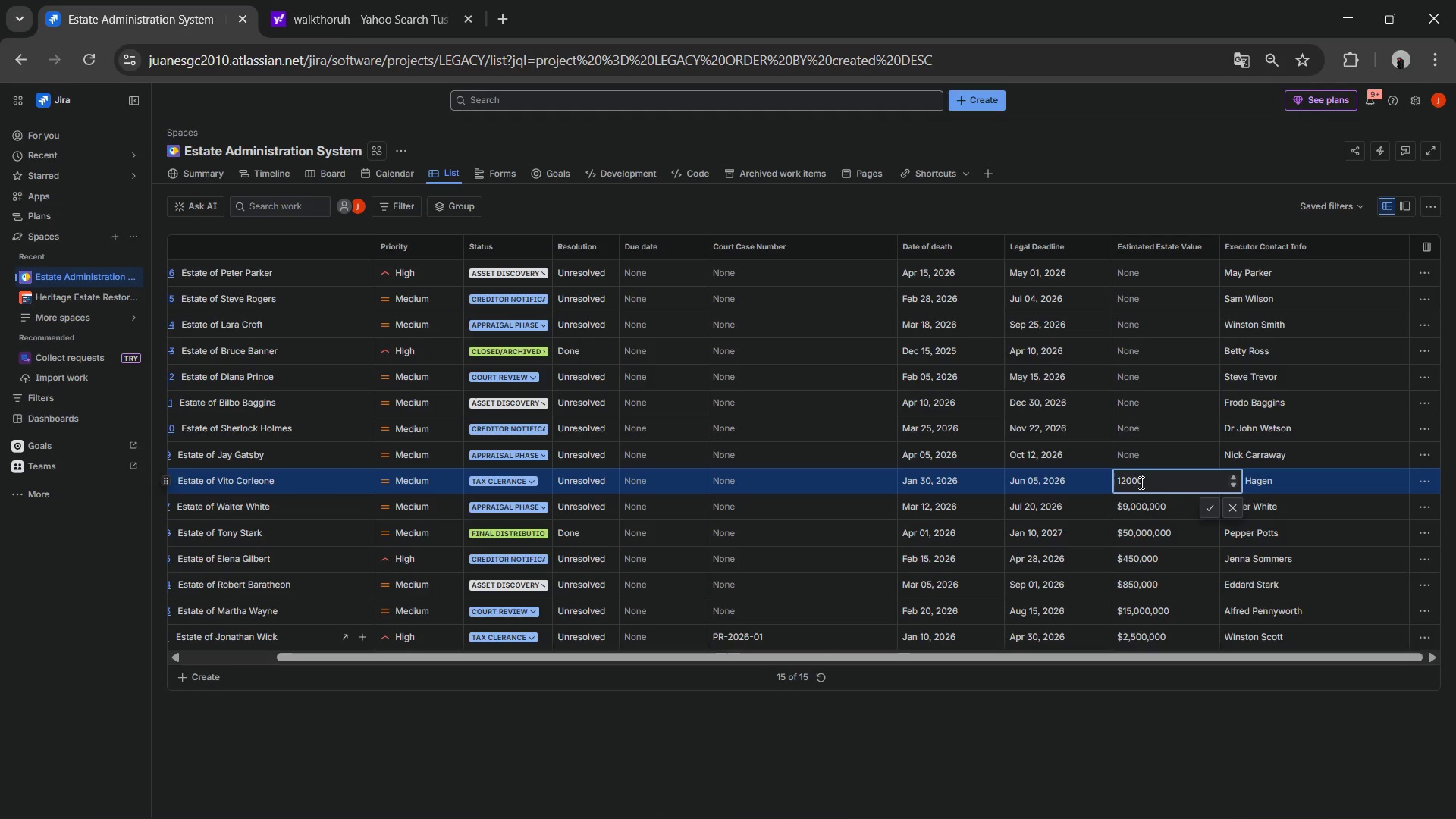 
key(Numpad0)
 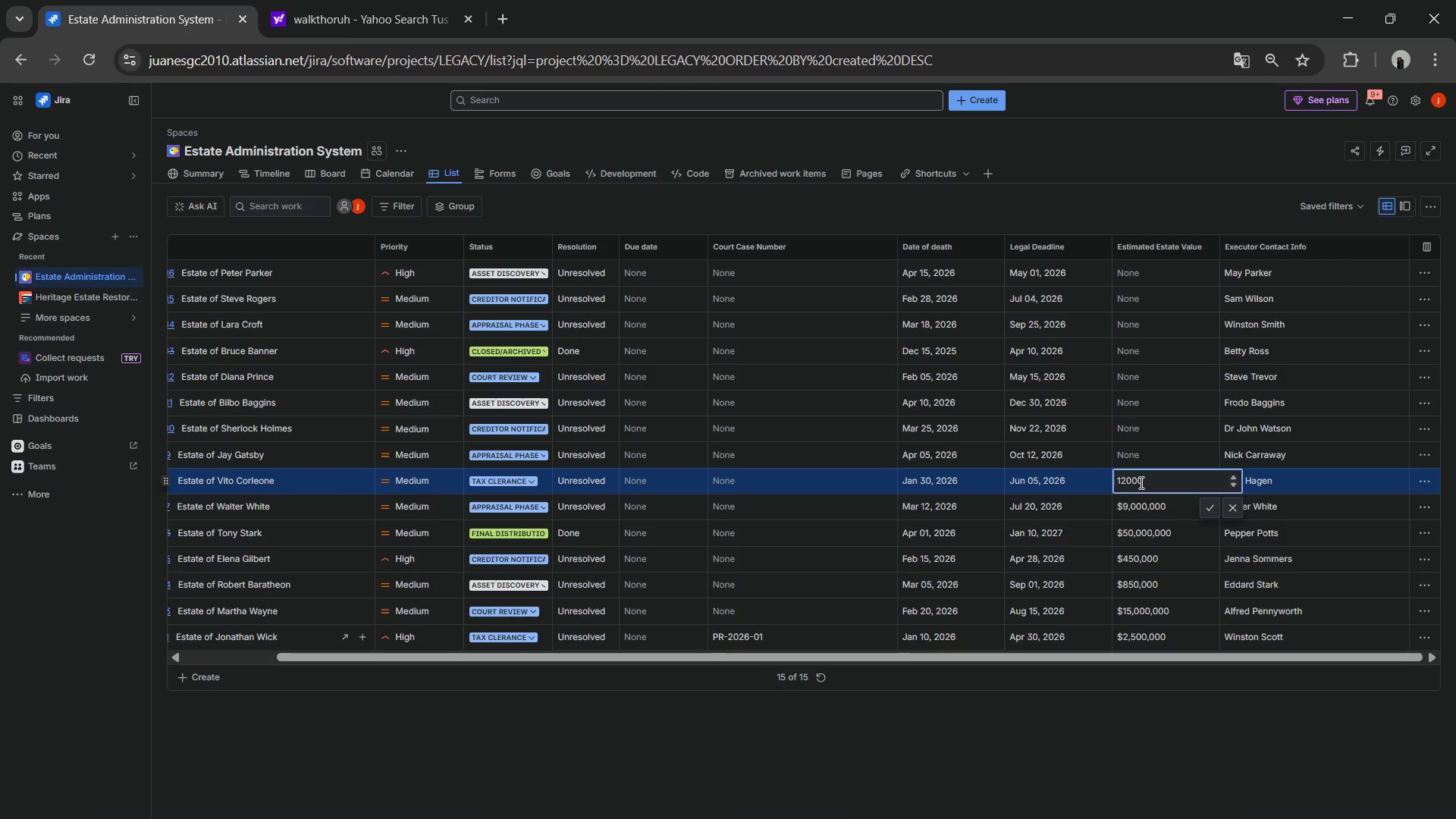 
key(Numpad0)
 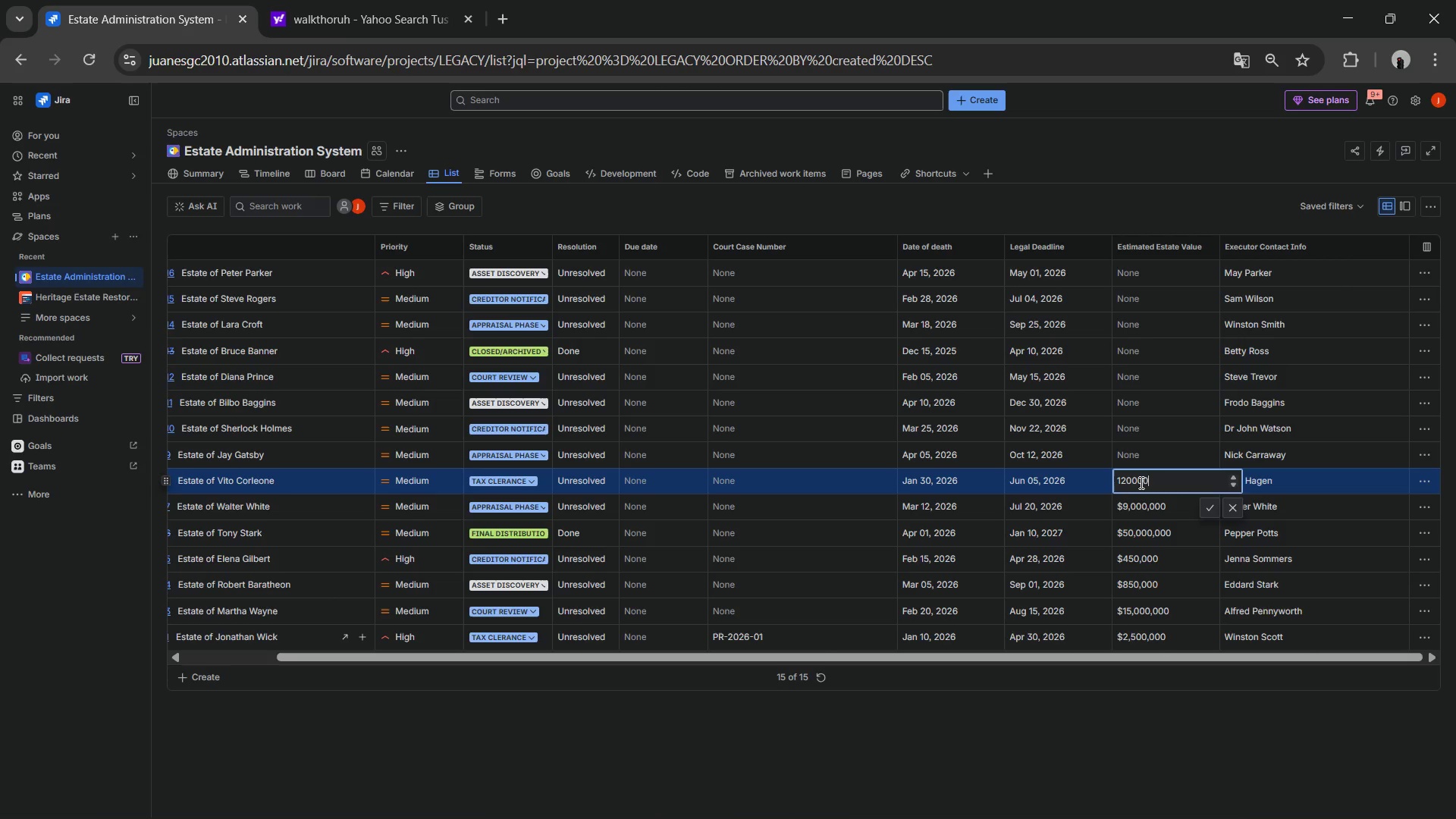 
key(Numpad0)
 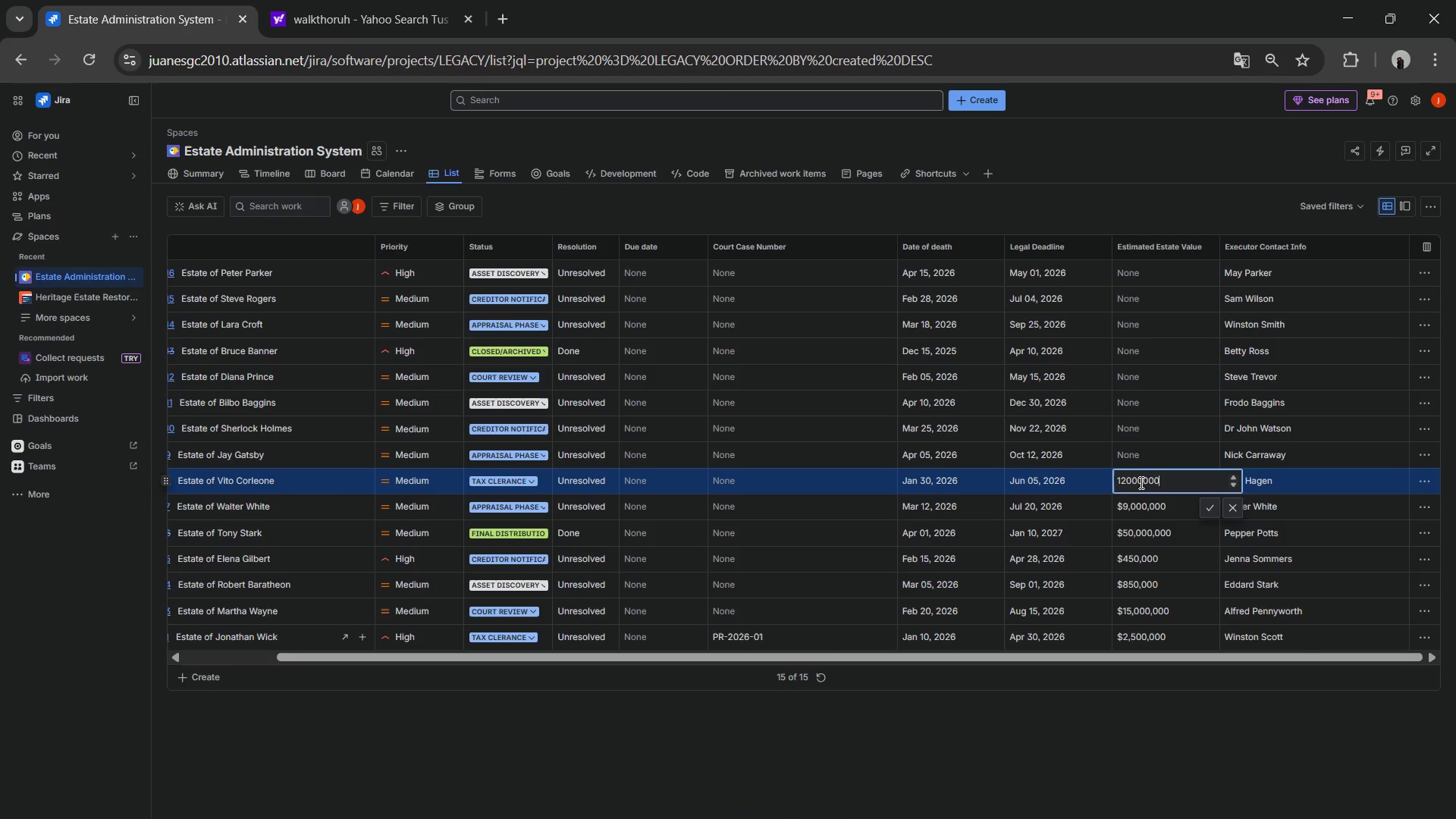 
key(Numpad0)
 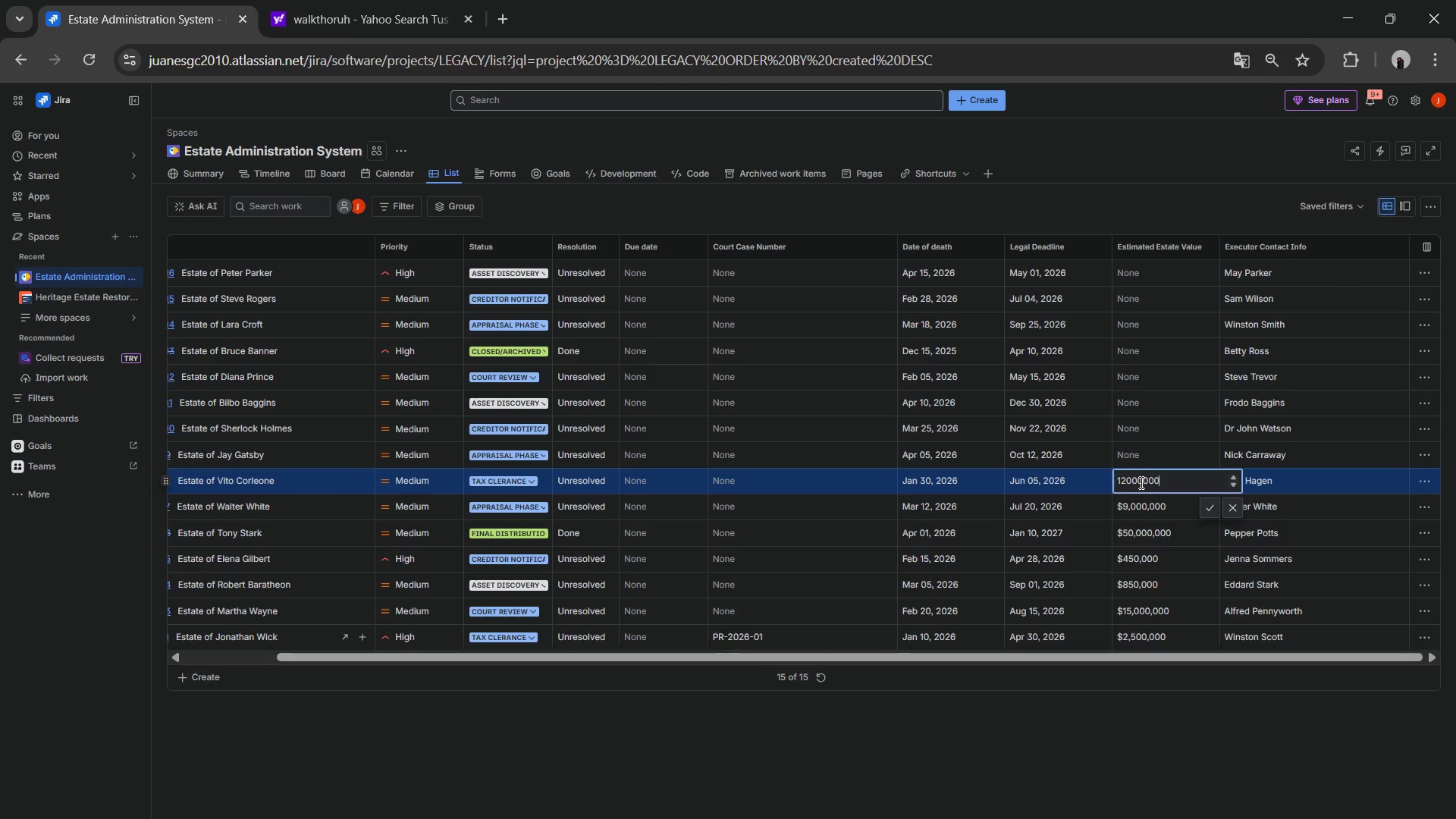 
key(NumpadEnter)
 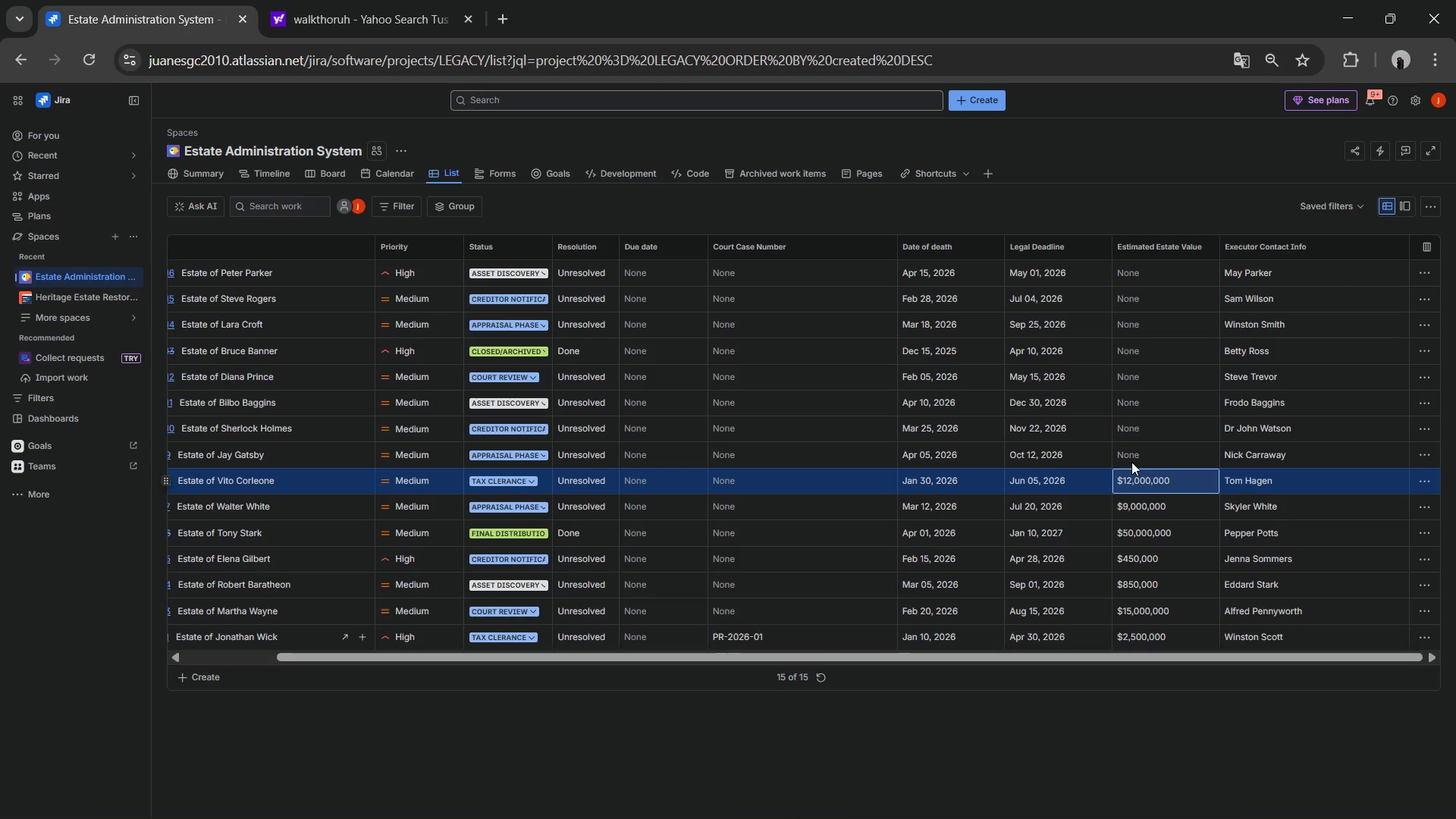 
left_click([1136, 457])
 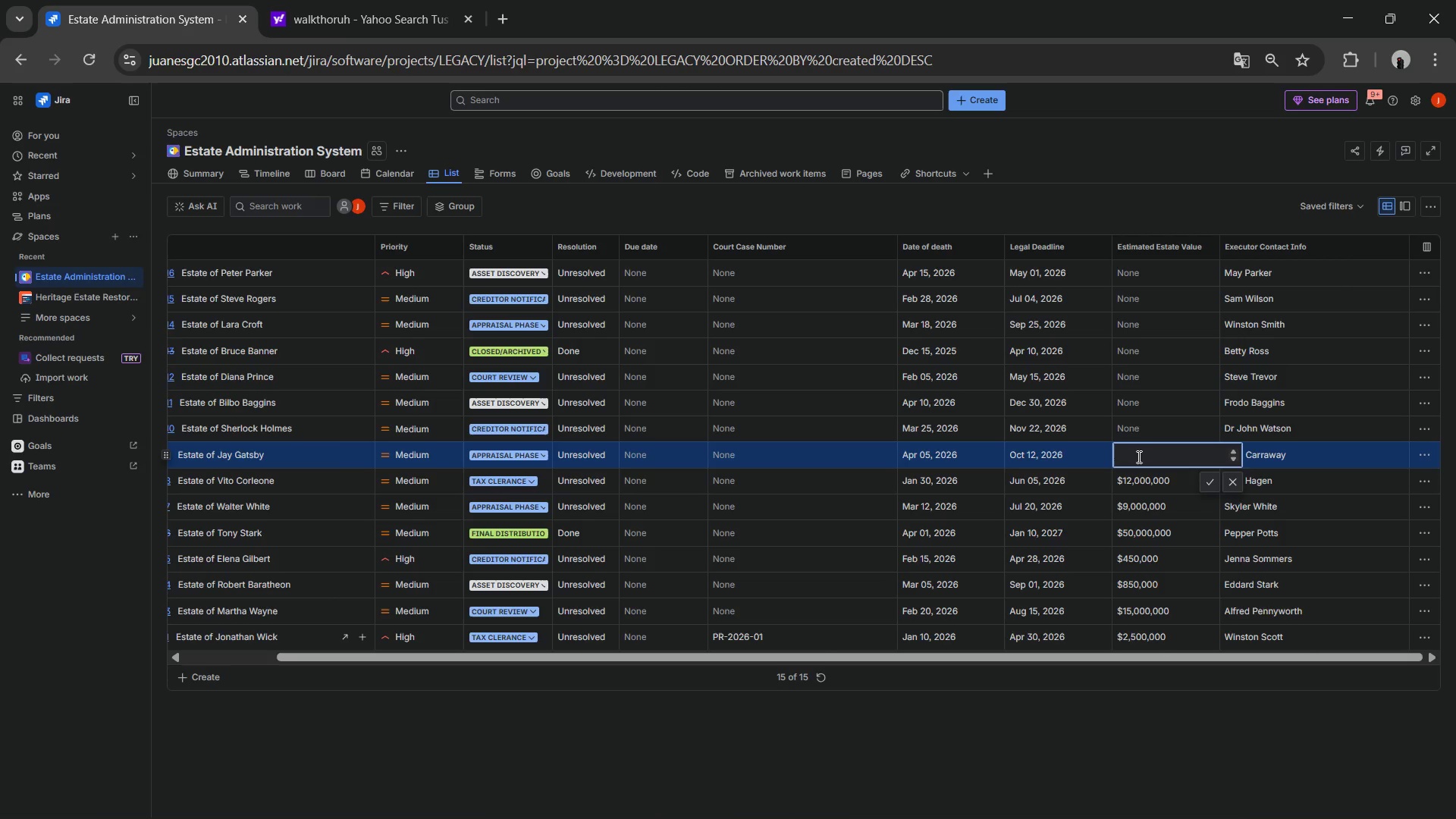 
key(Numpad3)
 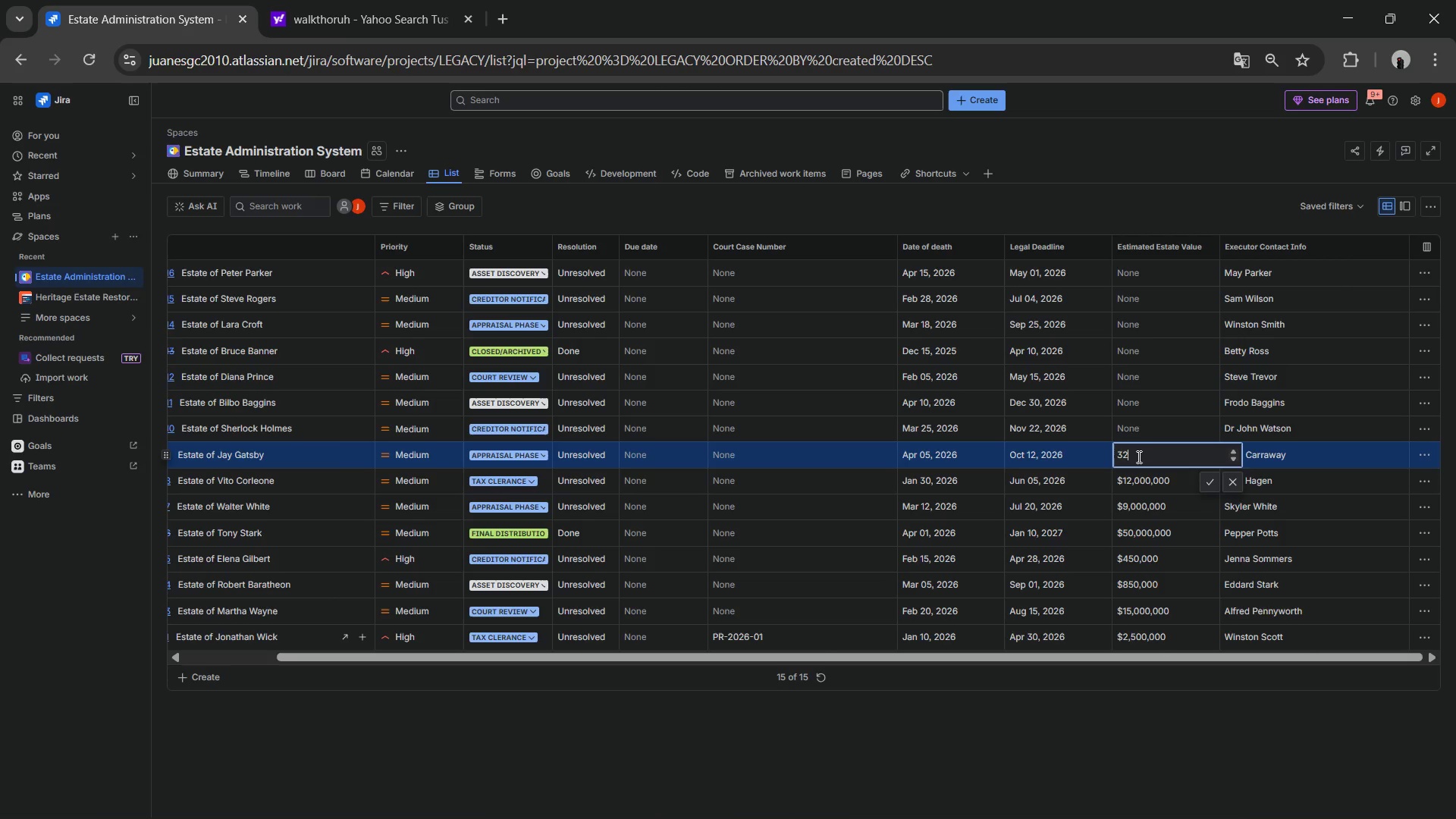 
key(Numpad2)
 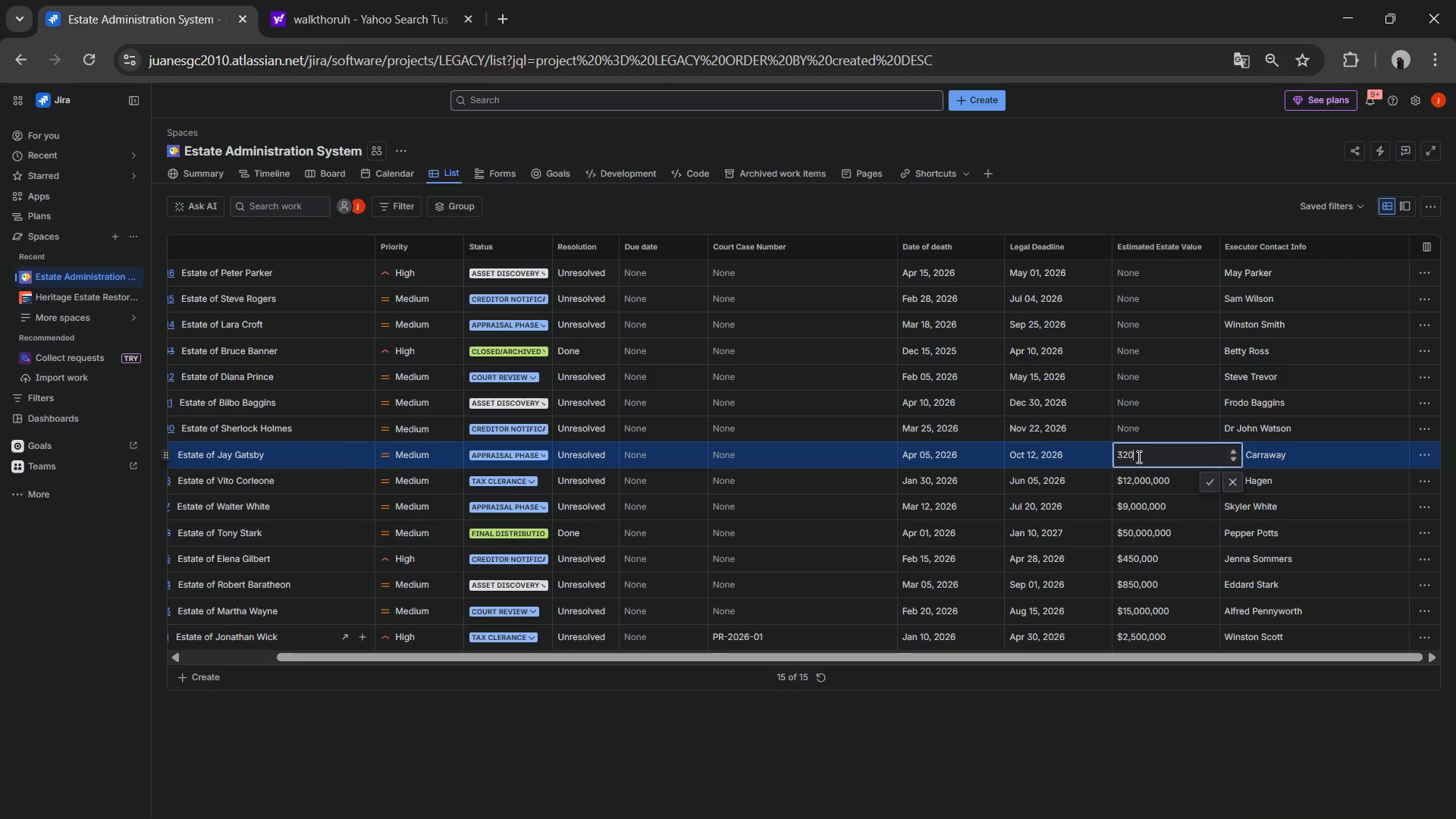 
key(Numpad0)
 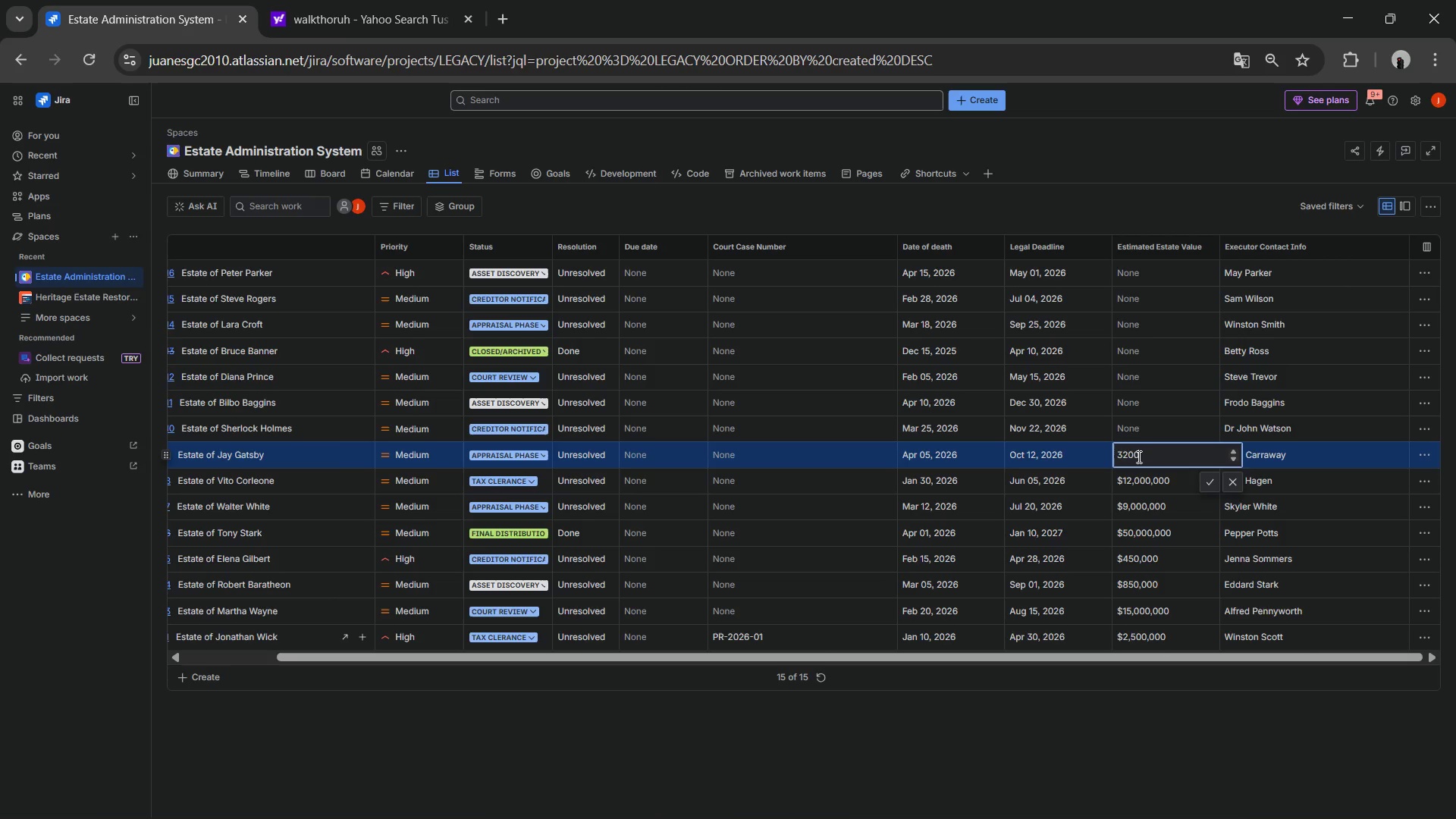 
key(Numpad0)
 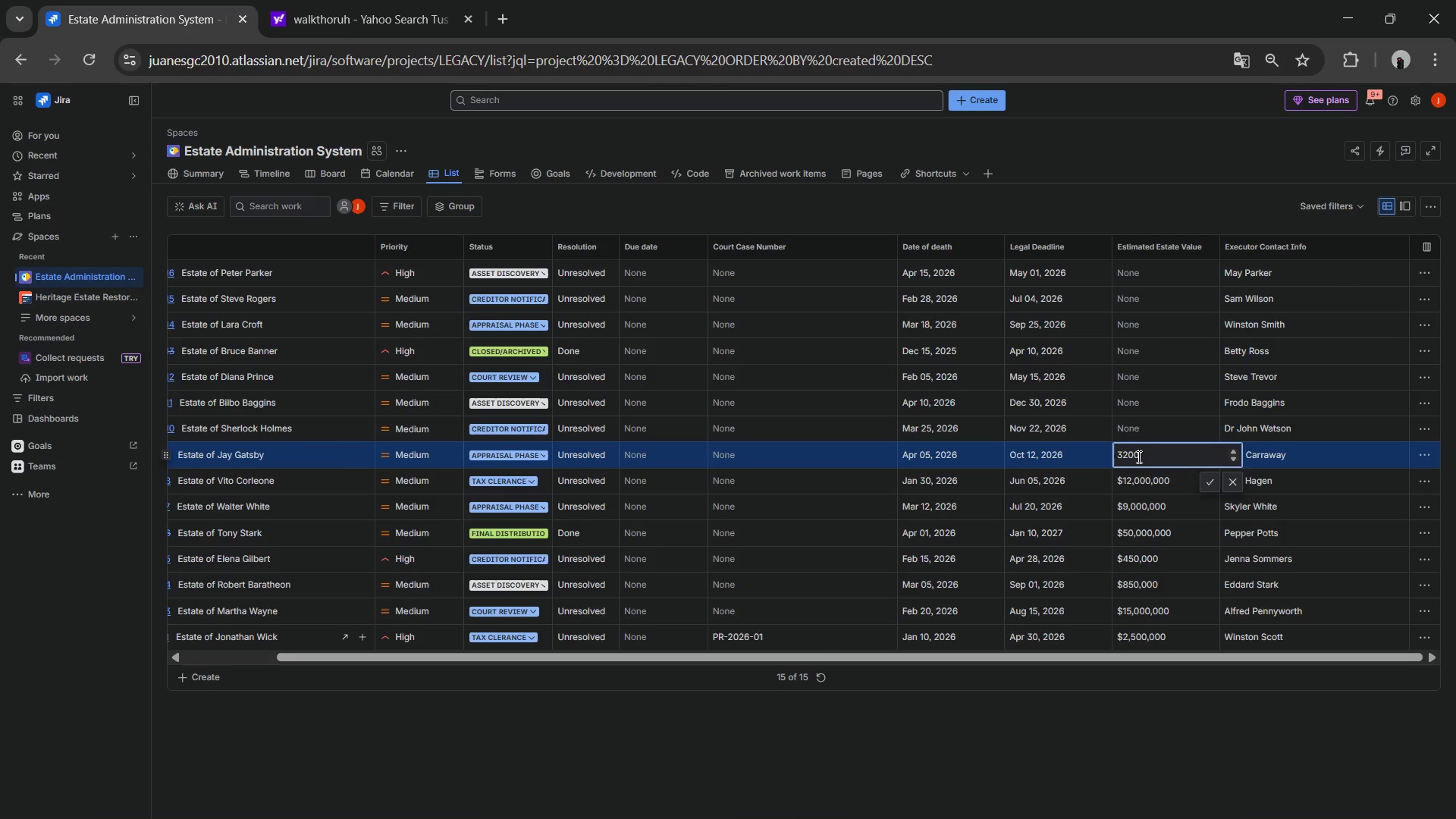 
key(Numpad0)
 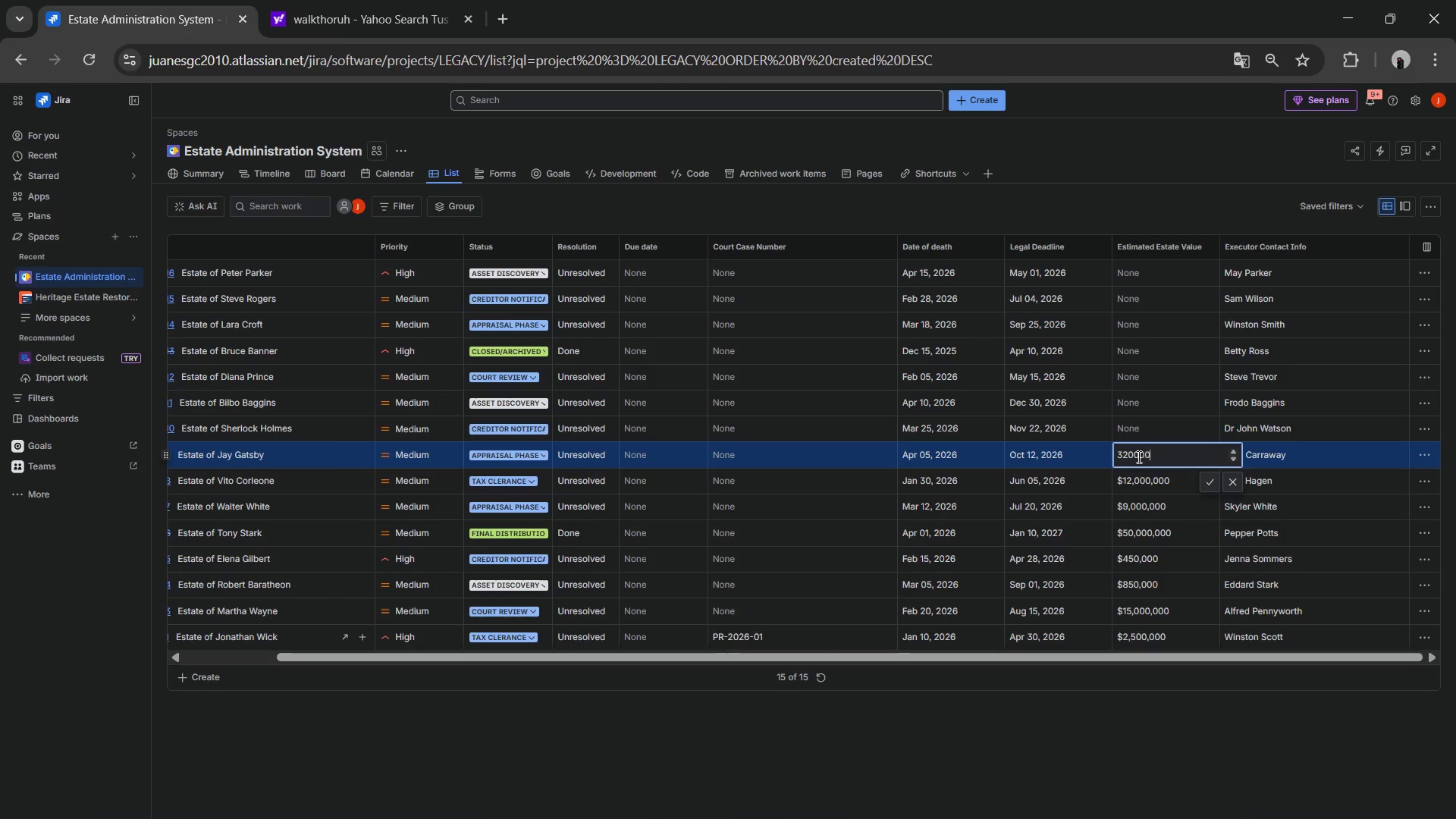 
key(Numpad0)
 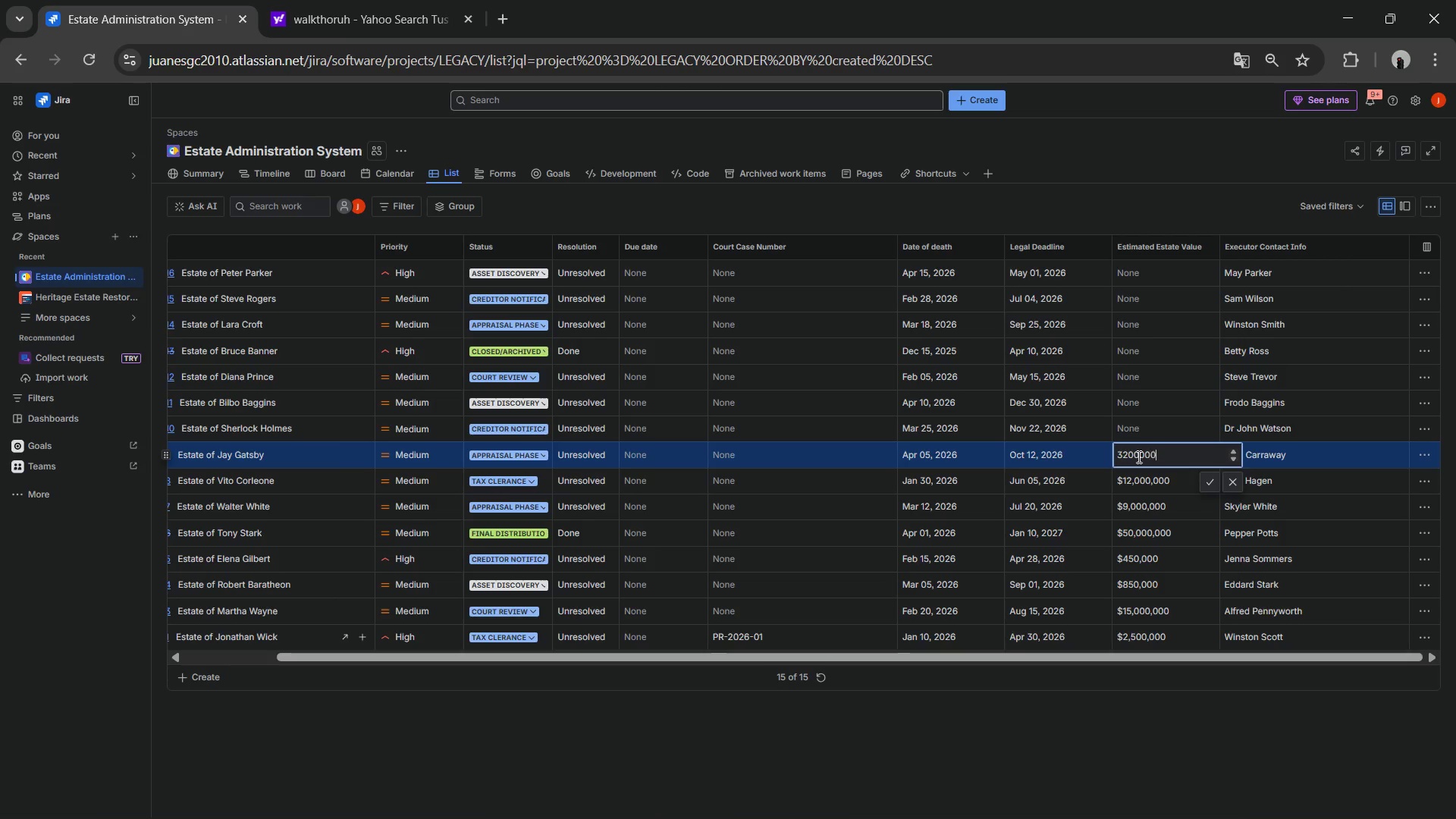 
key(Numpad0)
 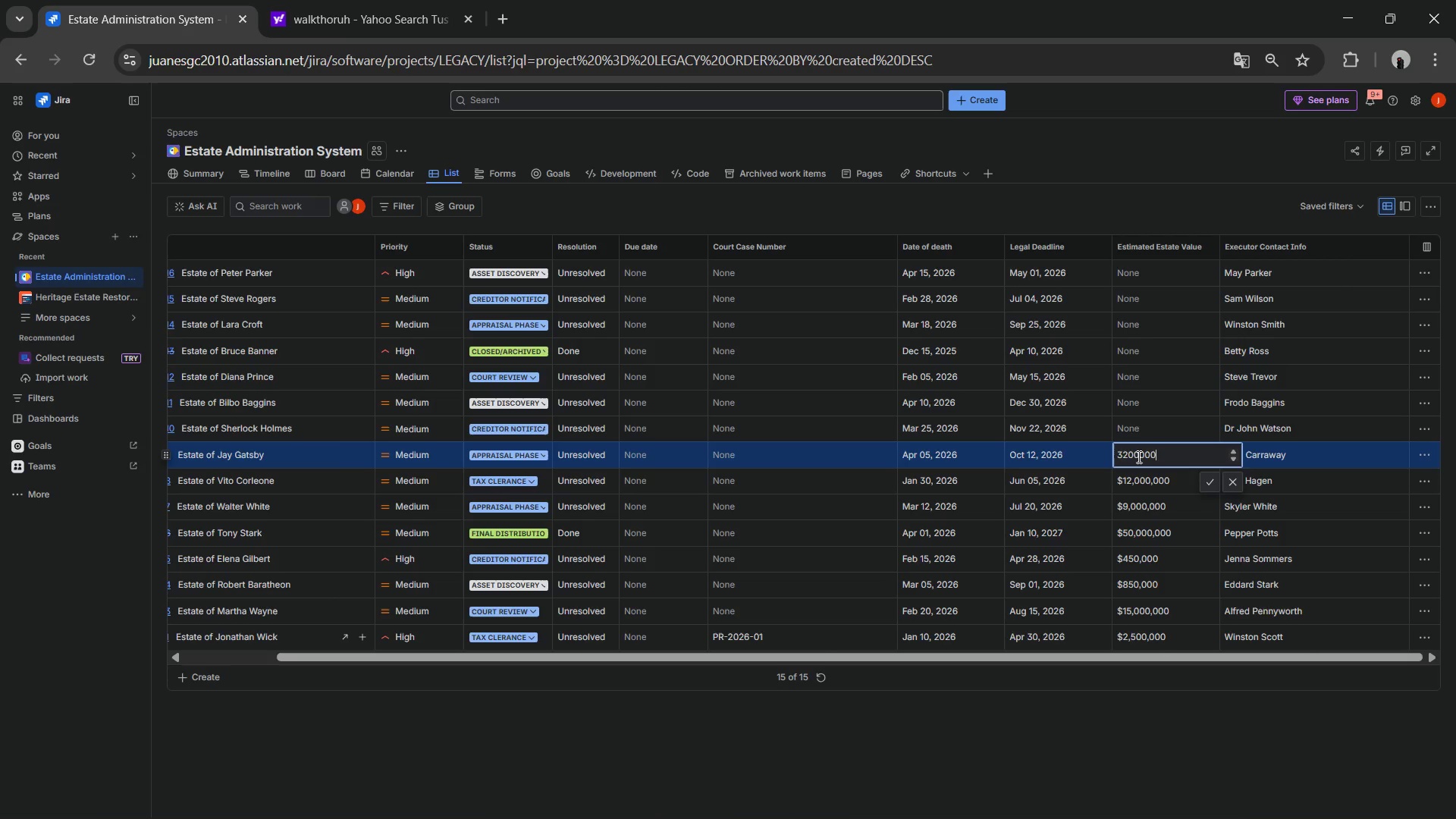 
key(NumpadEnter)
 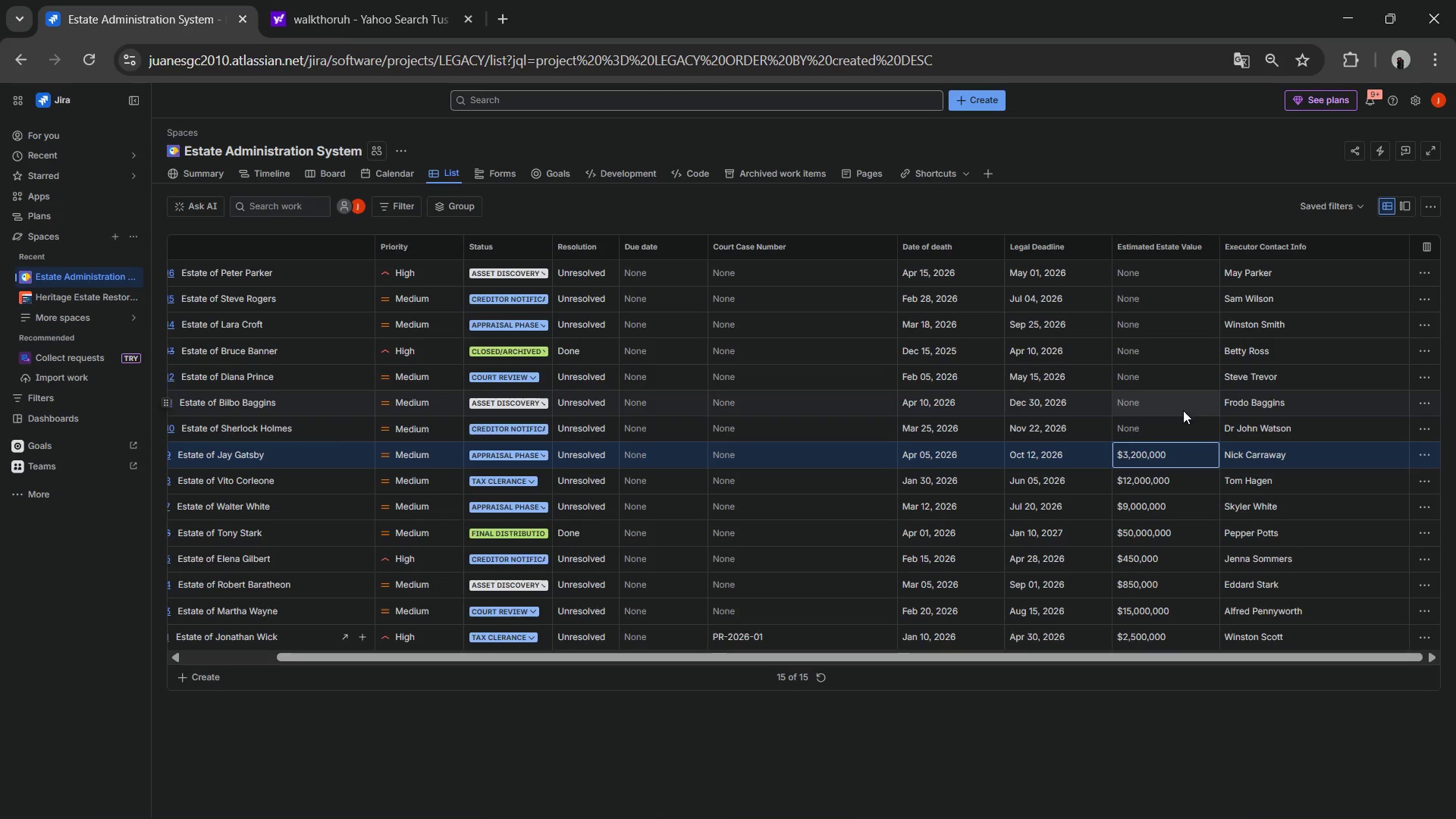 
left_click([1170, 426])
 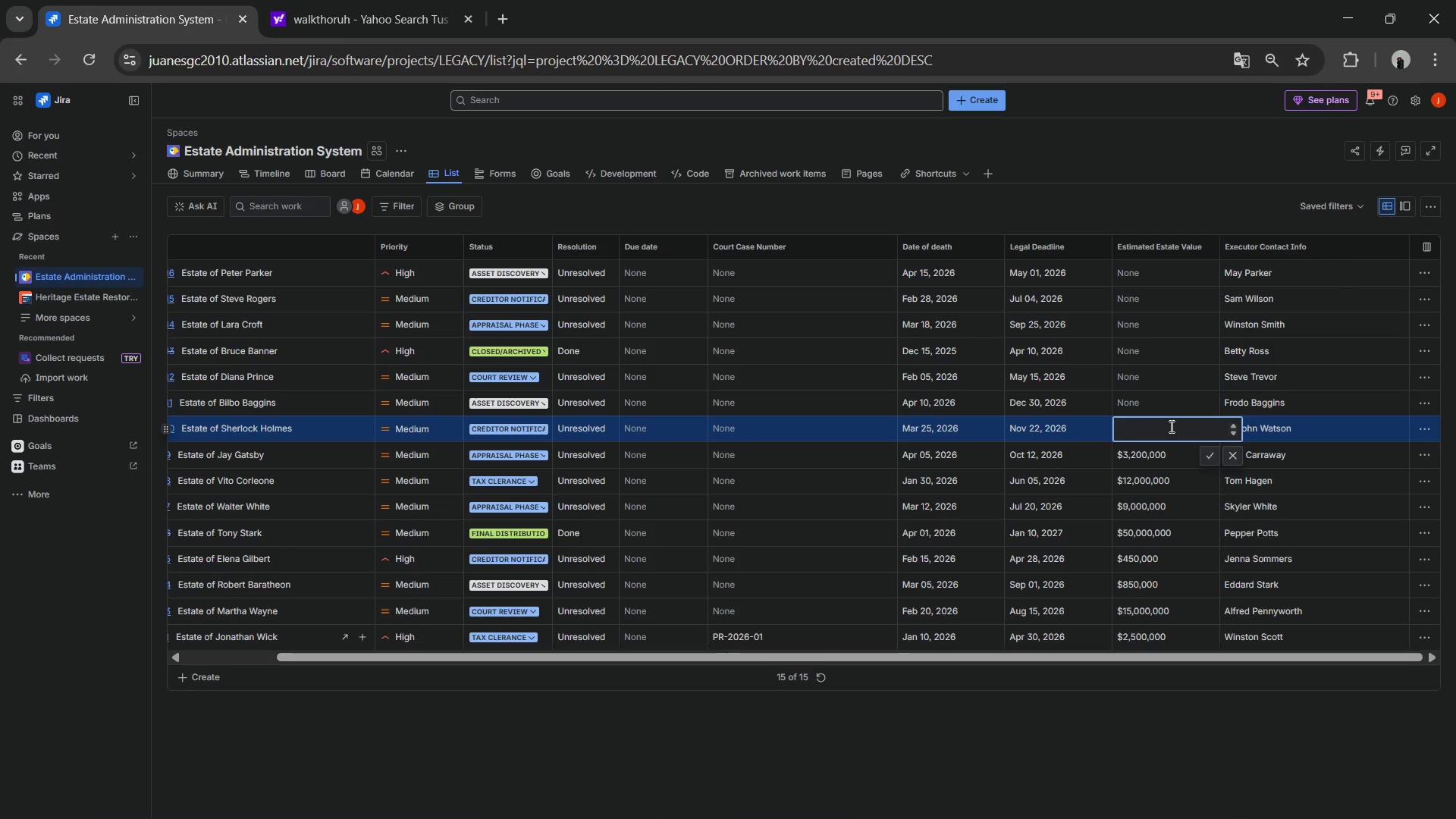 
key(Numpad1)
 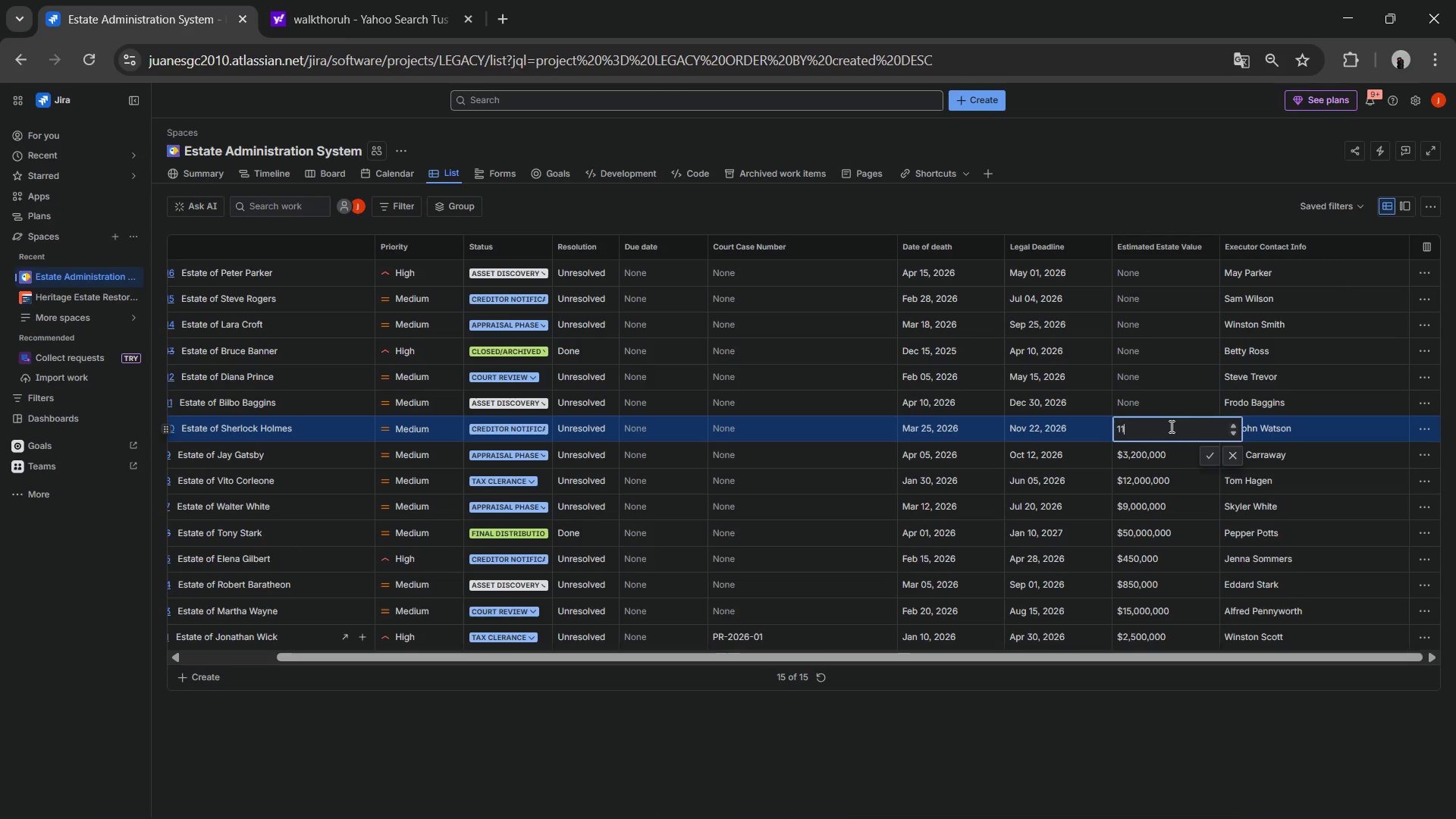 
key(Numpad1)
 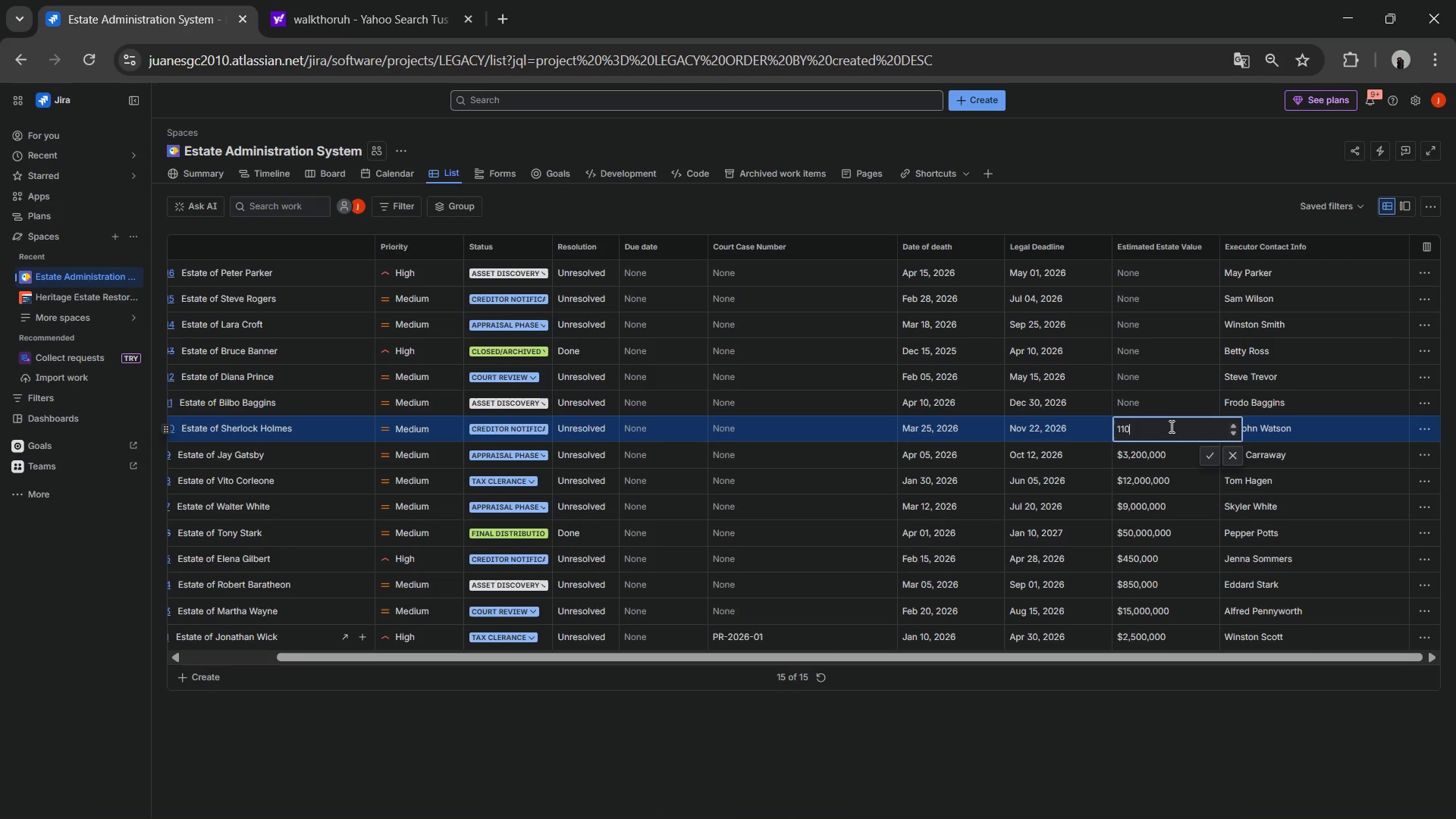 
key(Numpad0)
 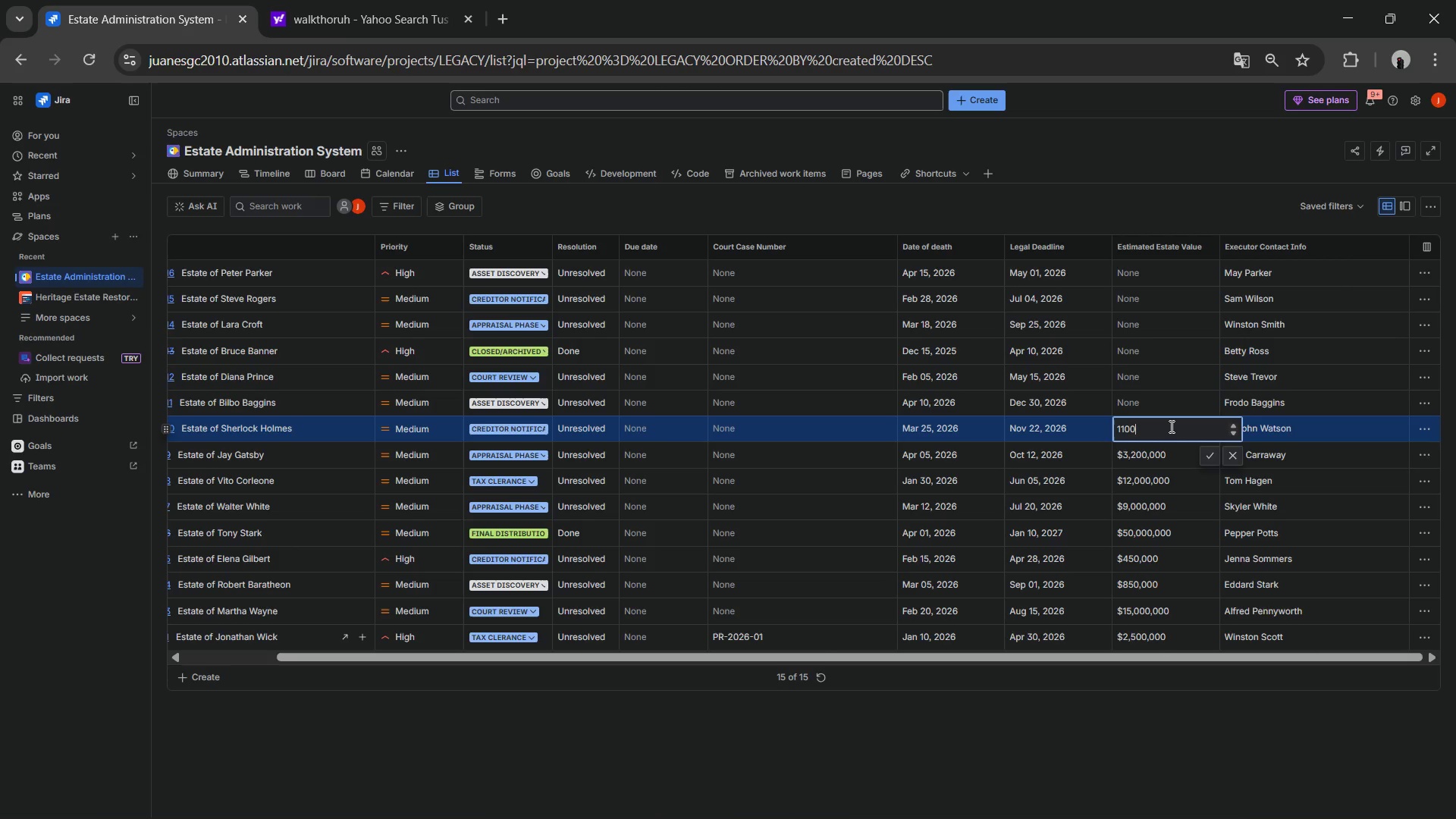 
key(Numpad0)
 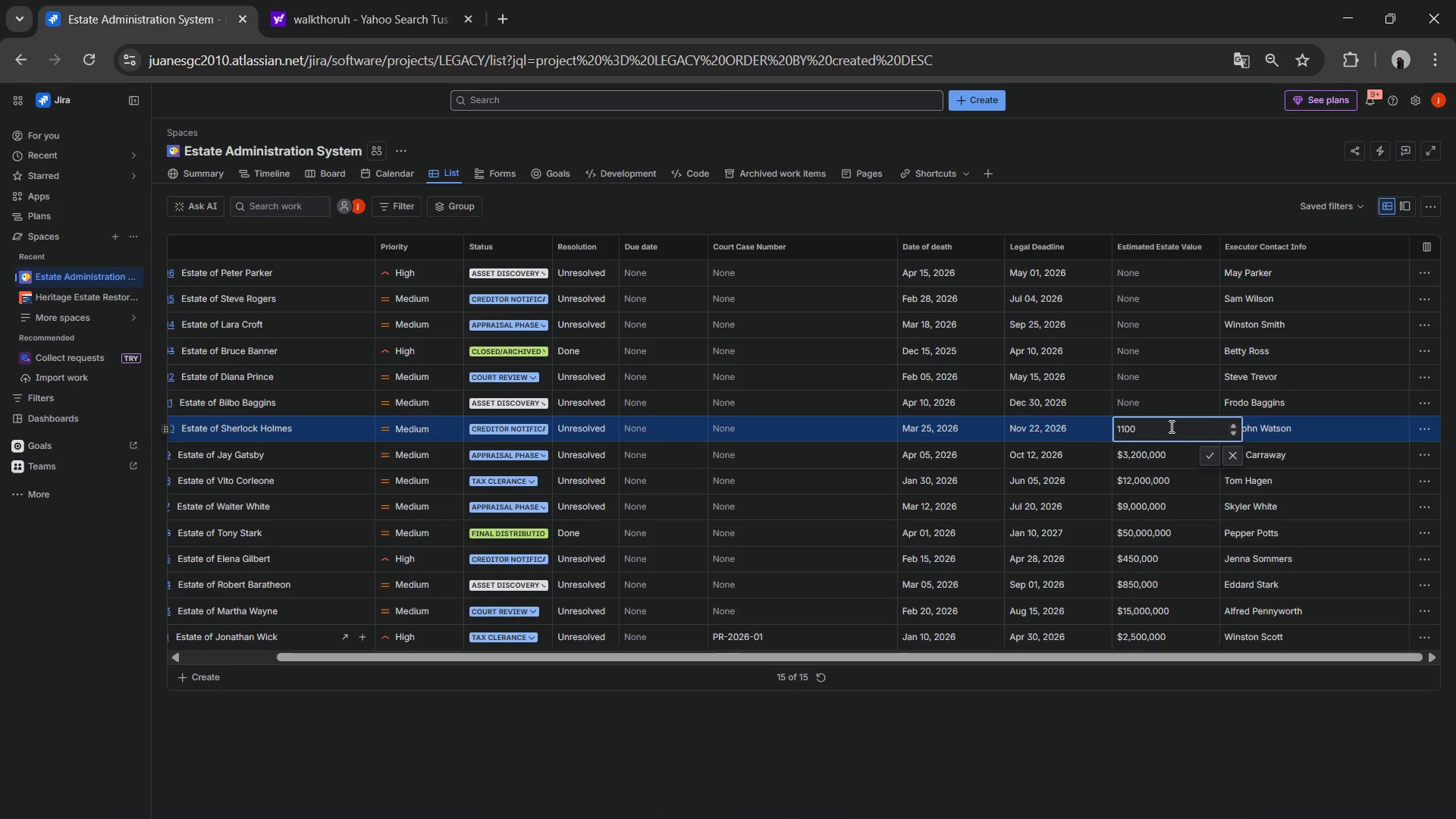 
key(Numpad0)
 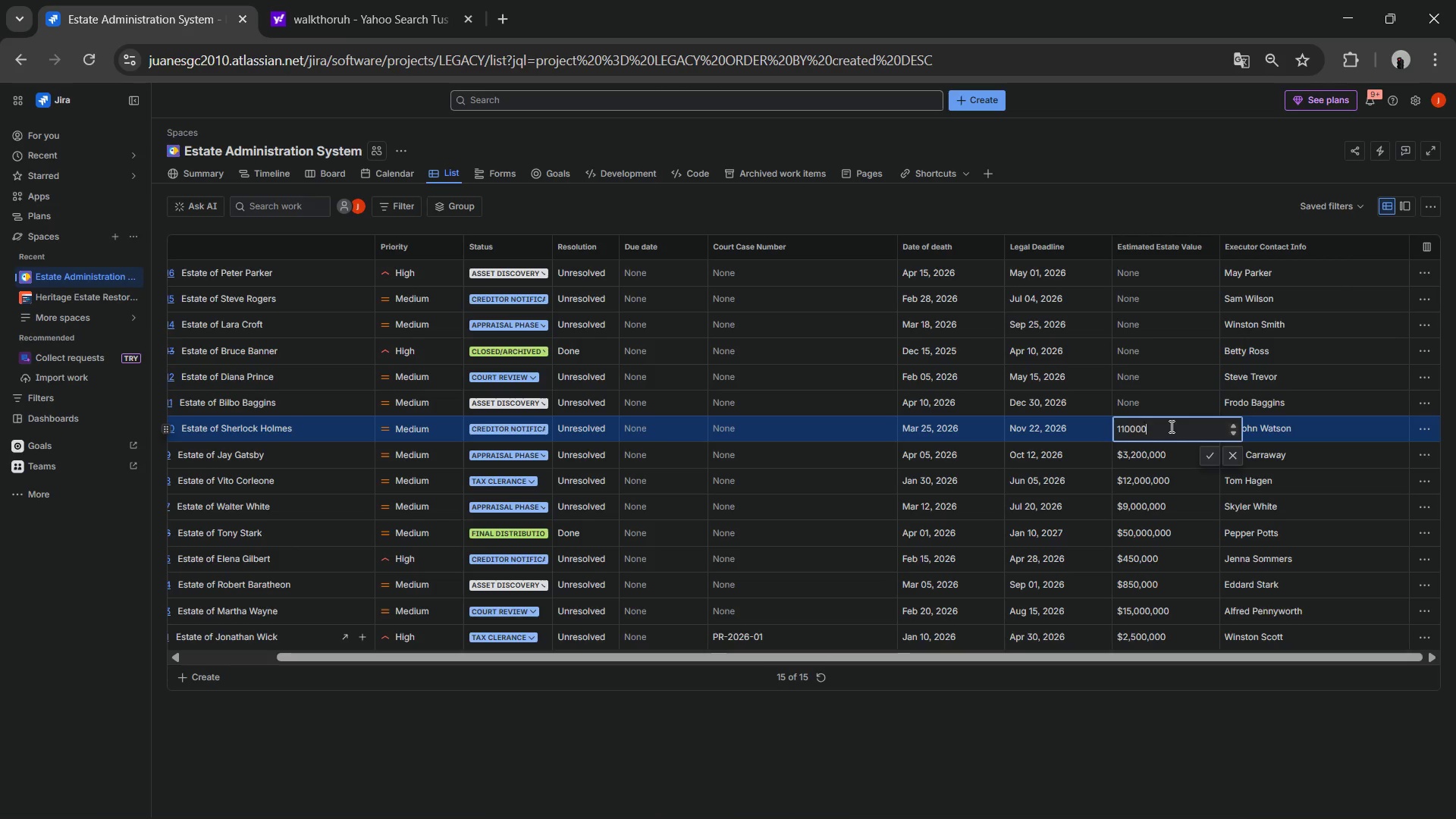 
key(Numpad0)
 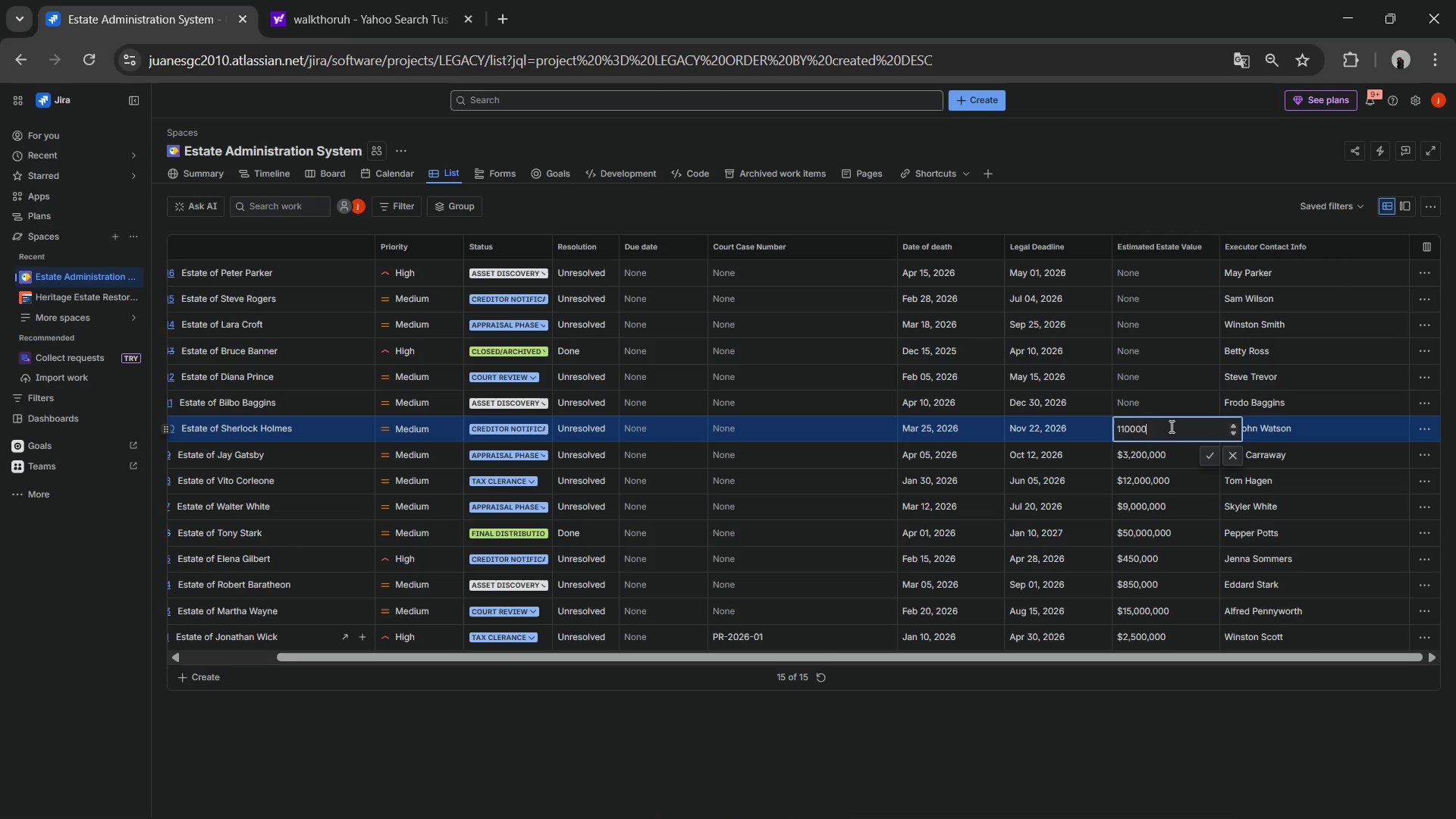 
key(Numpad0)
 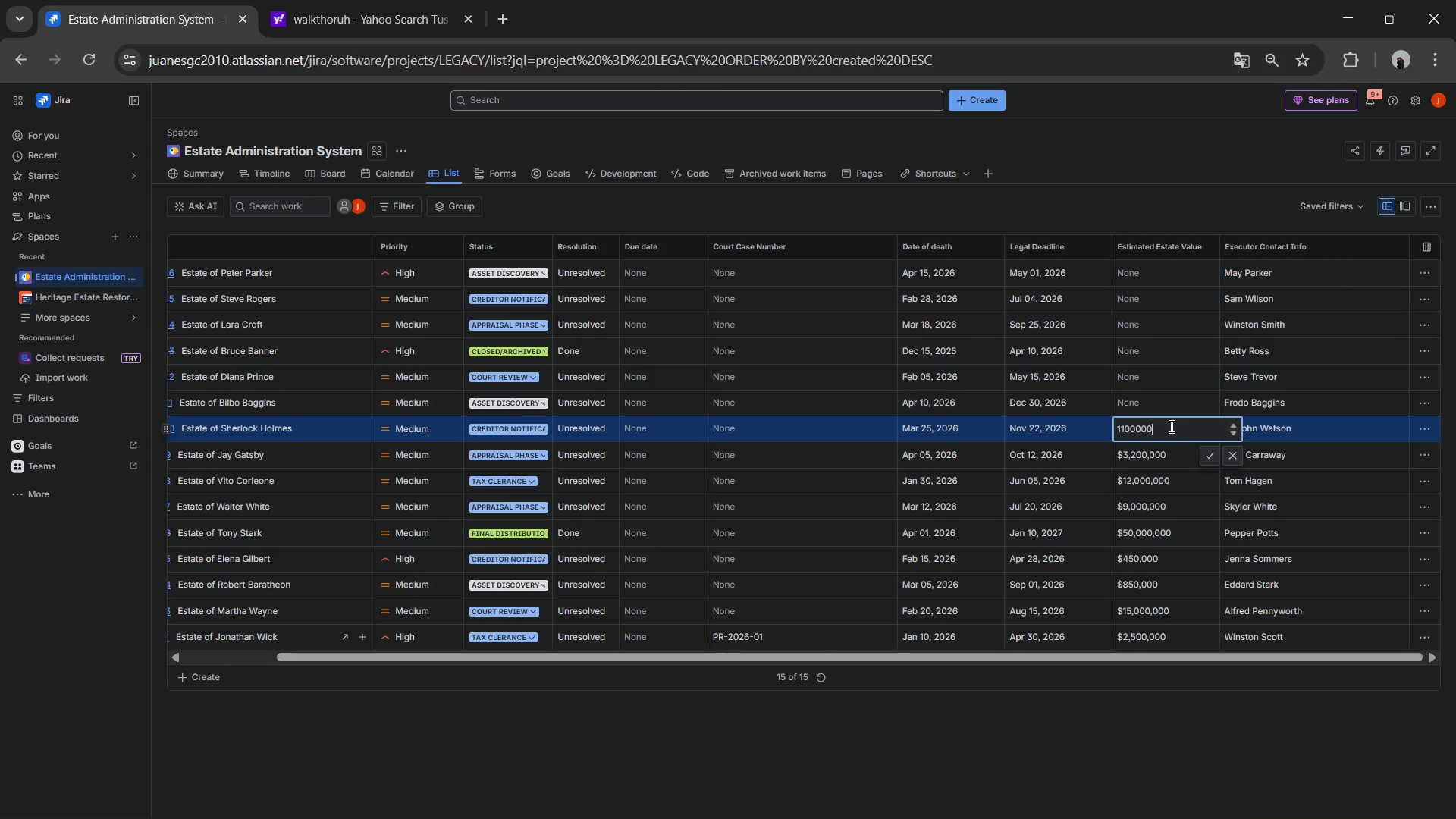 
key(NumpadEnter)
 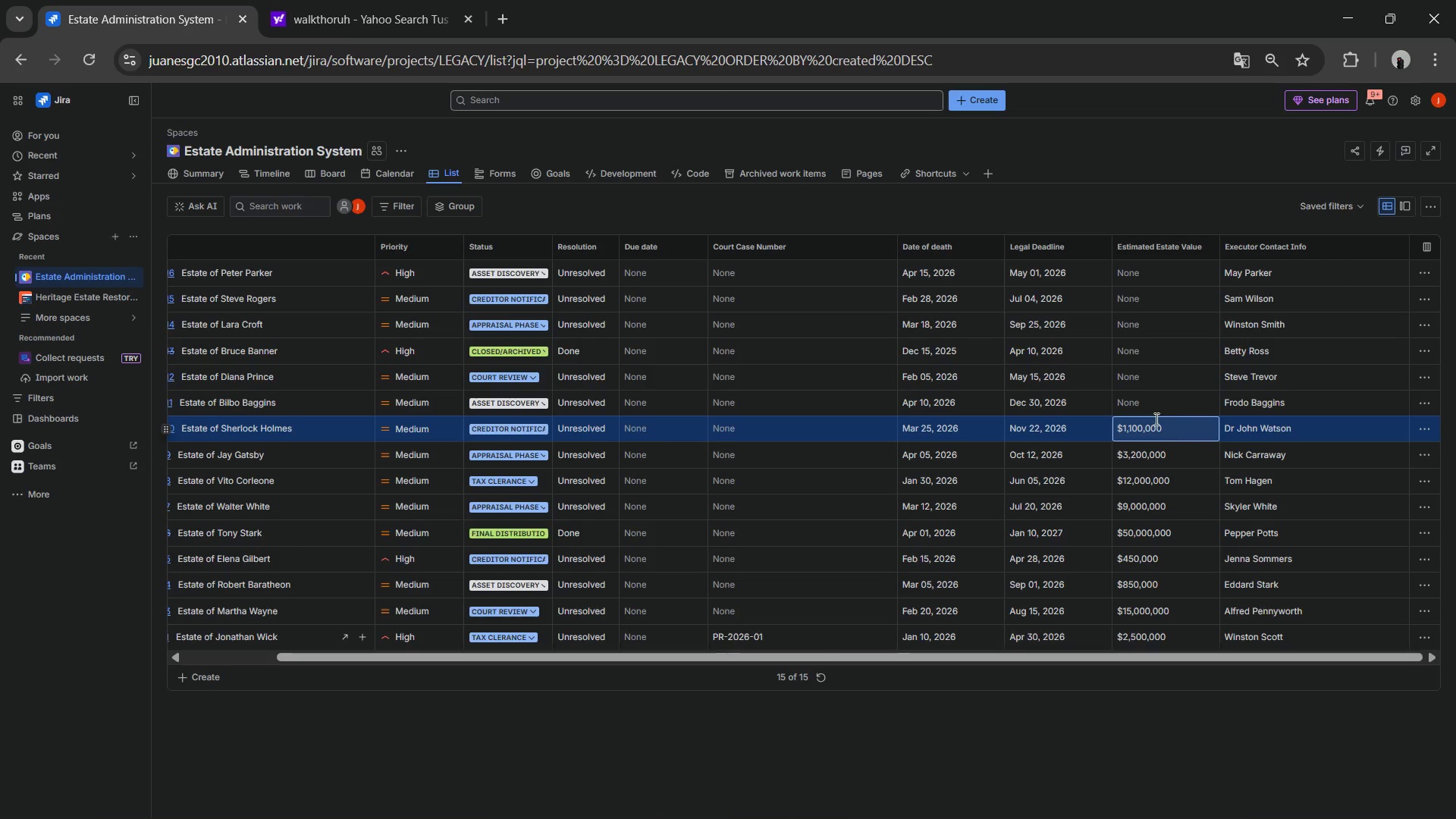 
left_click([1150, 414])
 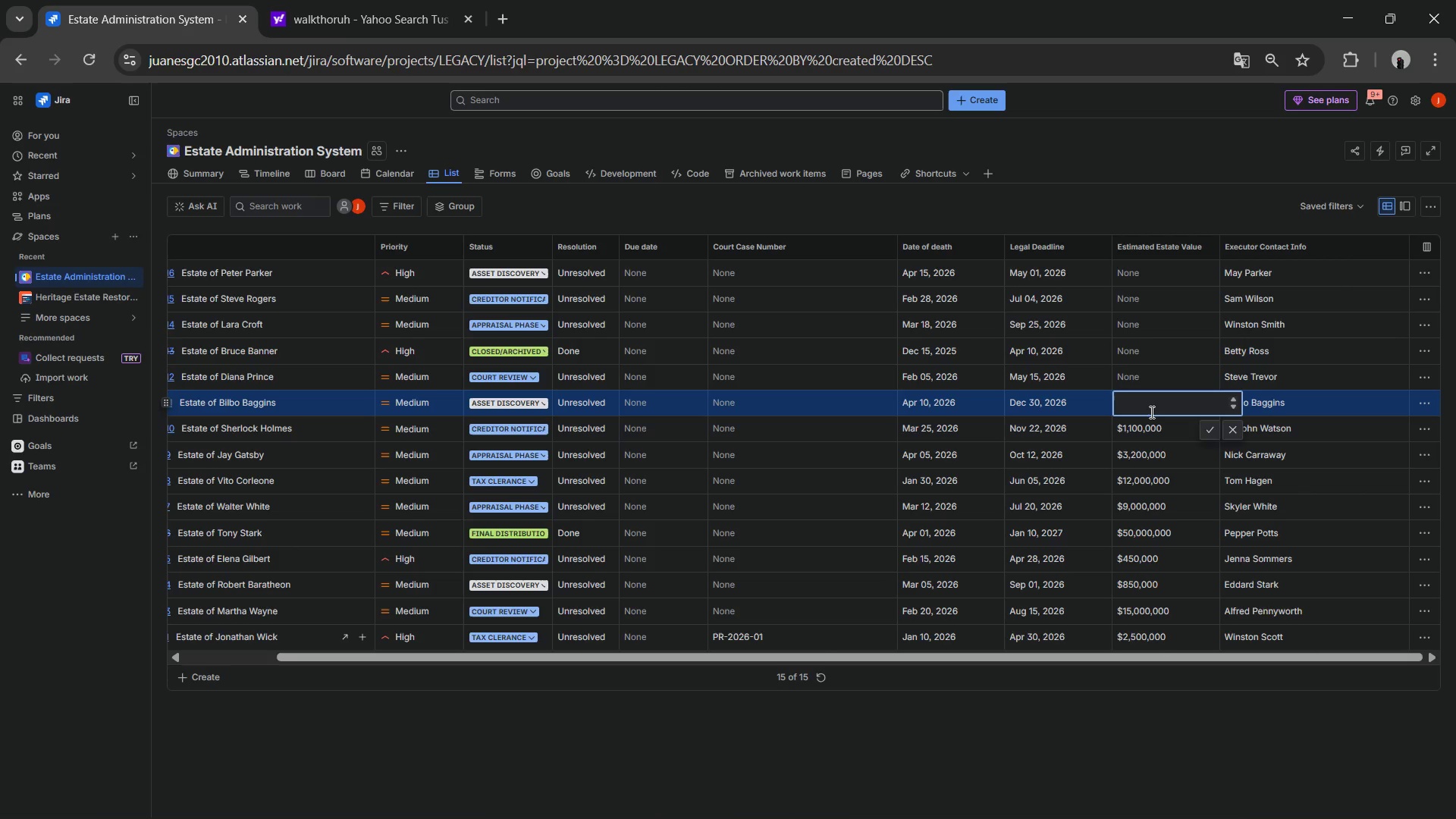 
key(Numpad6)
 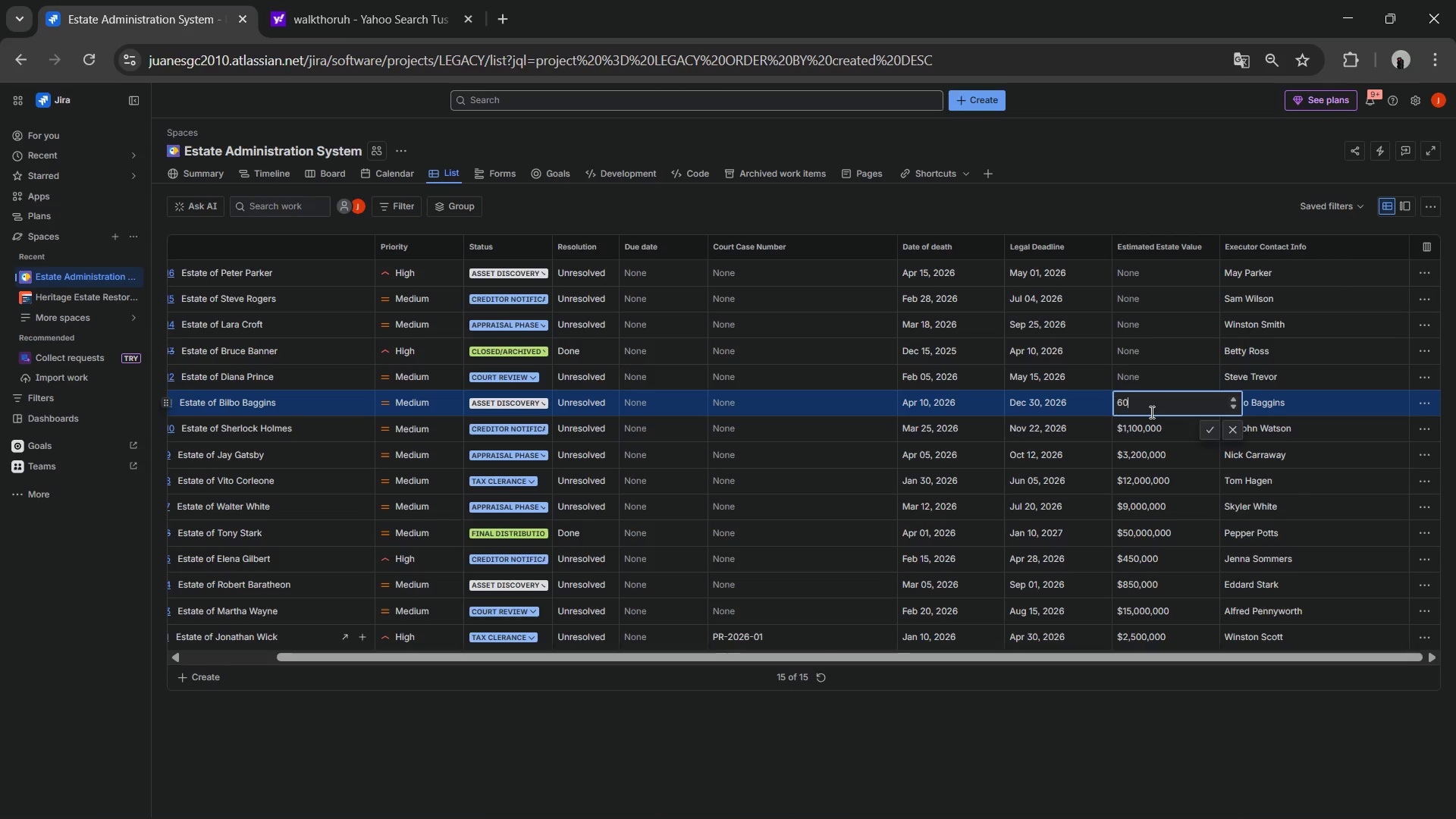 
key(Numpad0)
 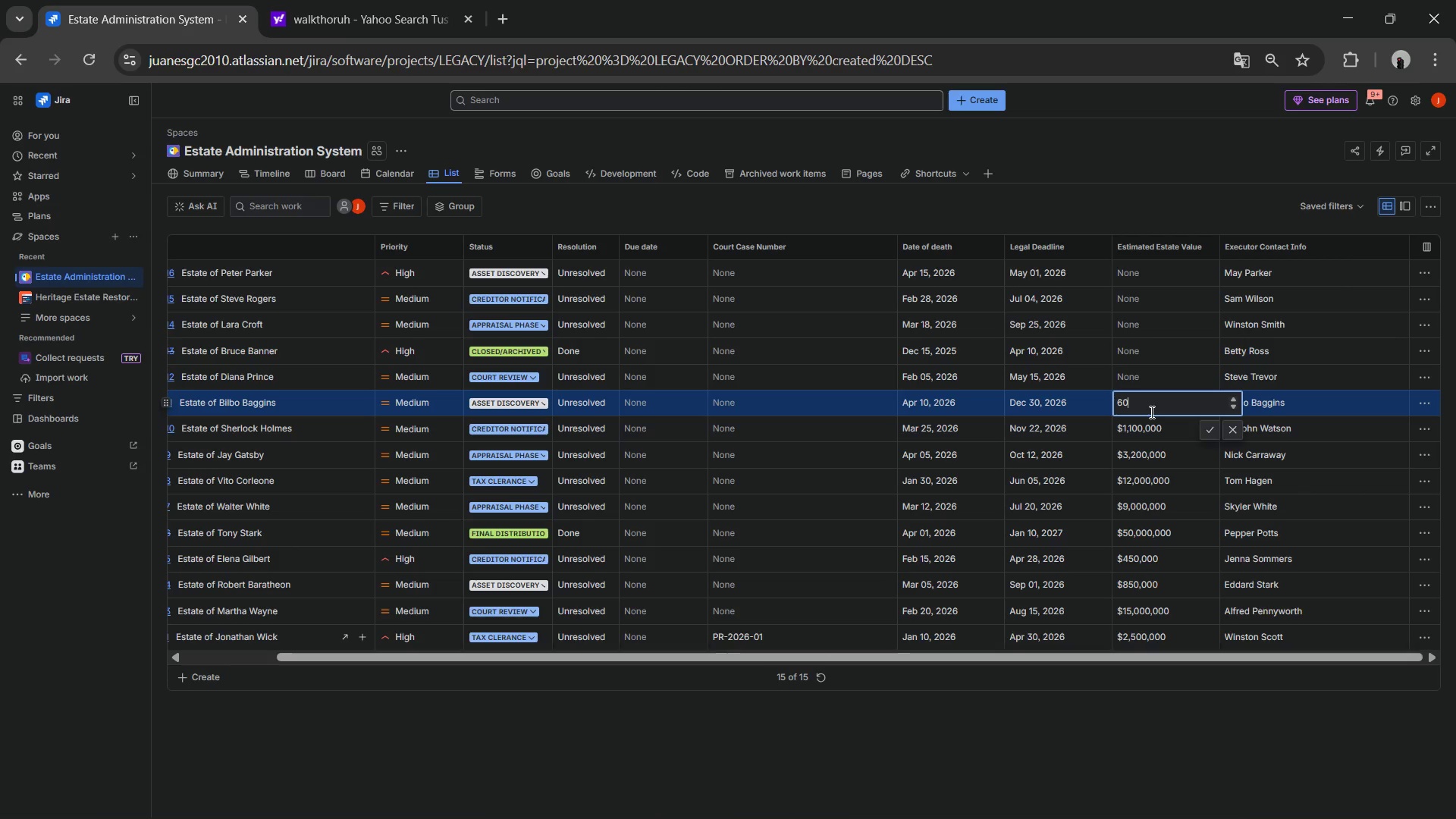 
key(Numpad0)
 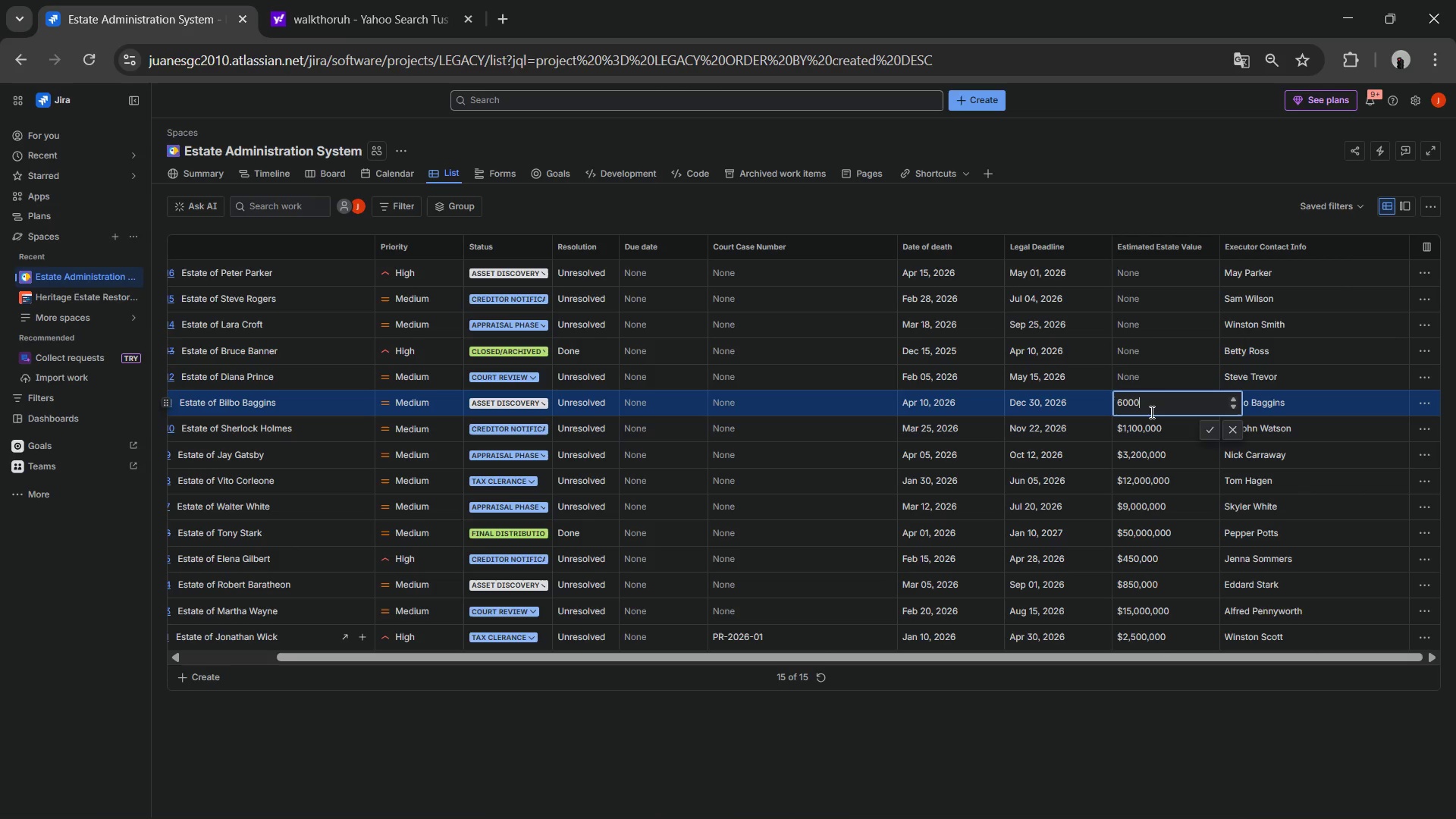 
key(Numpad0)
 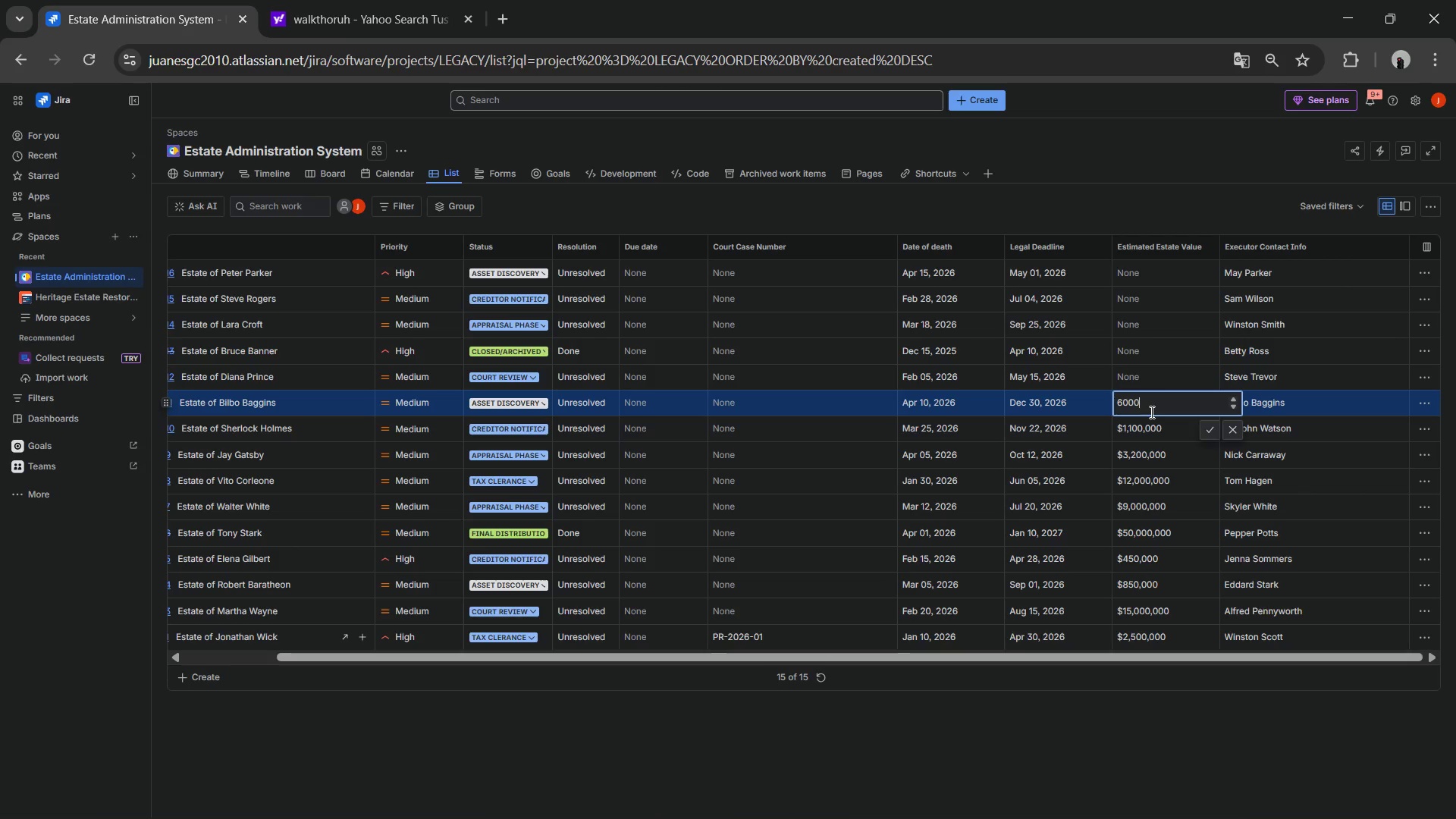 
key(Numpad0)
 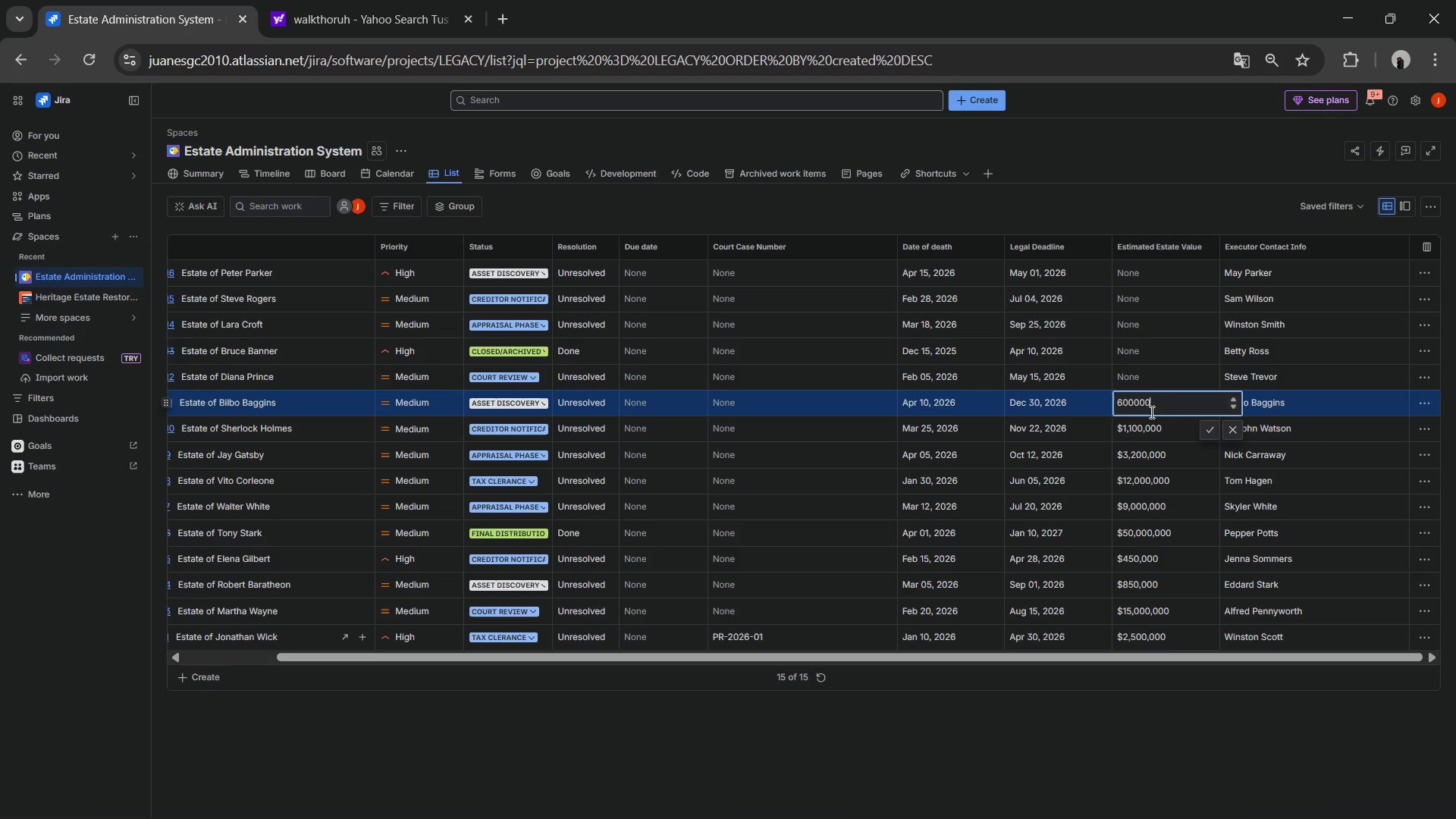 
key(Numpad0)
 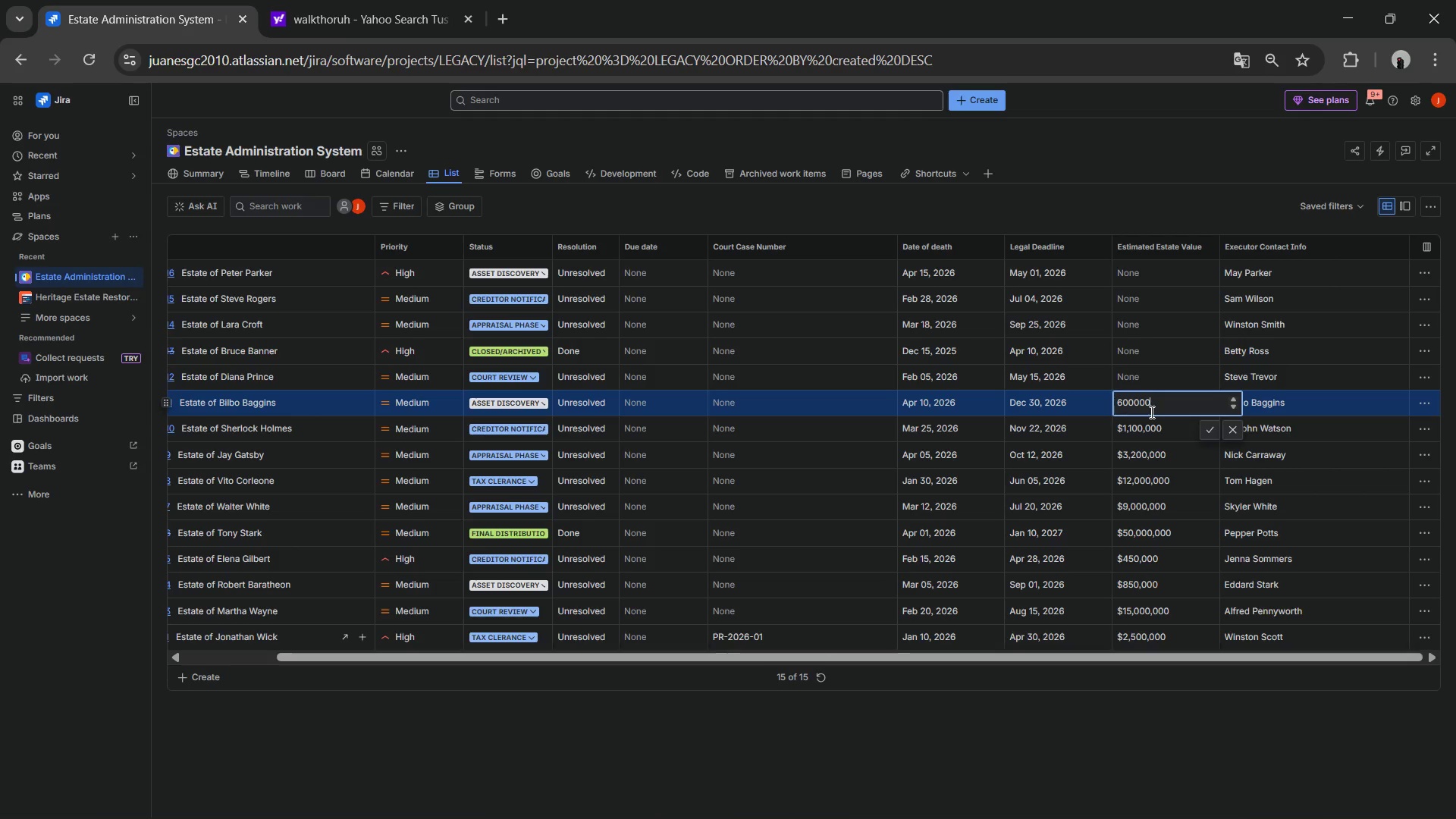 
key(NumpadEnter)
 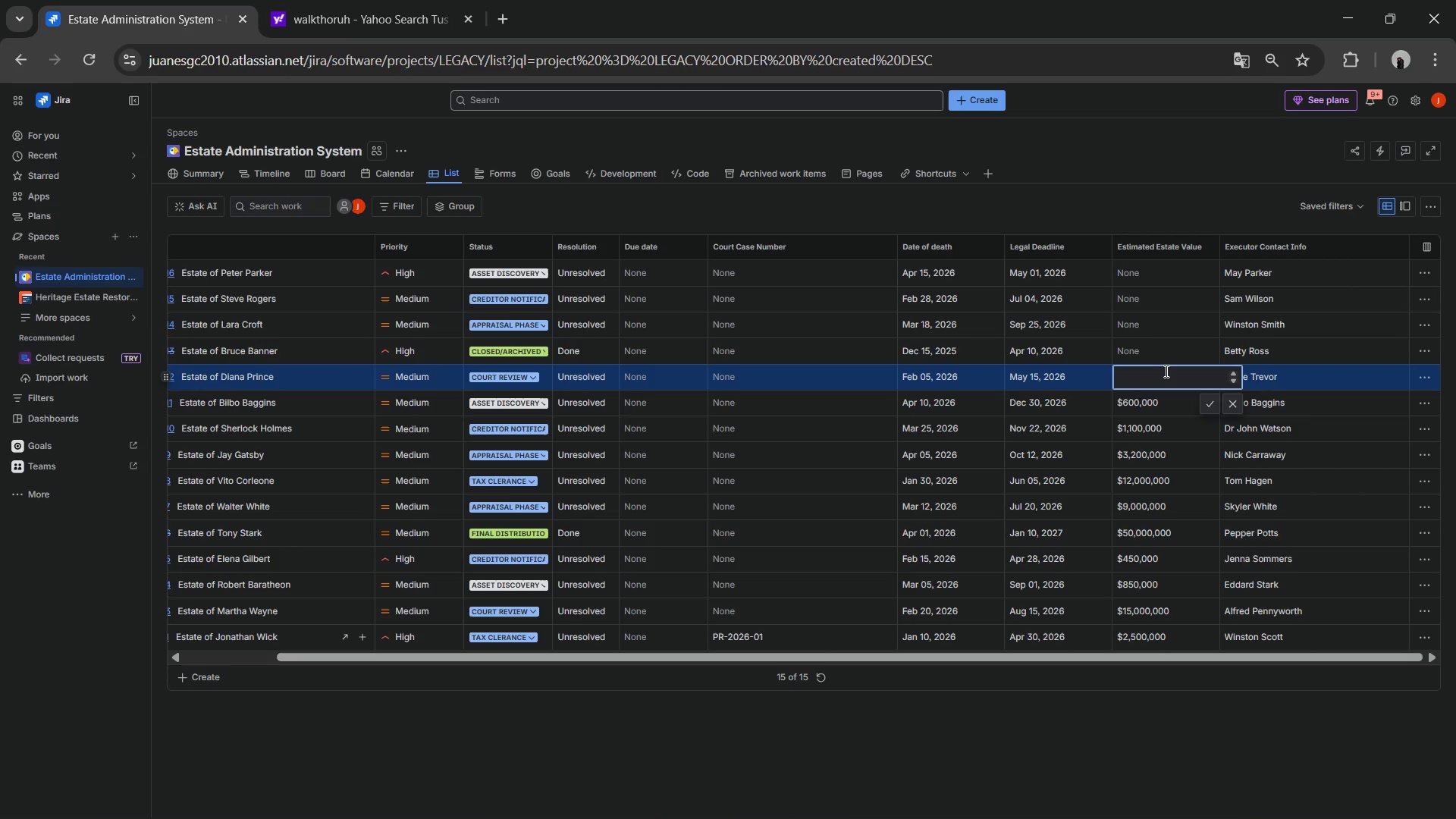 
key(Numpad2)
 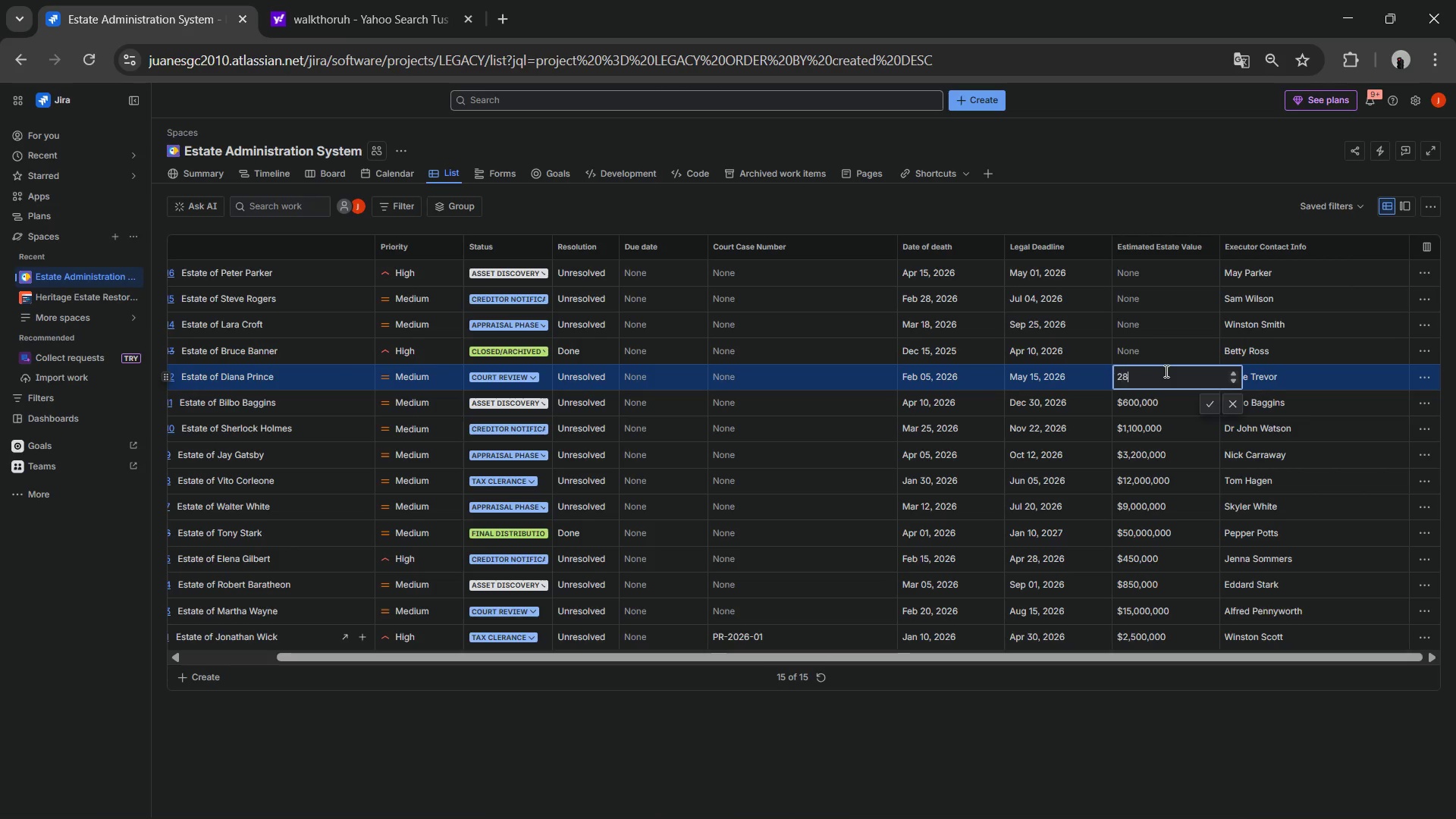 
key(Numpad8)
 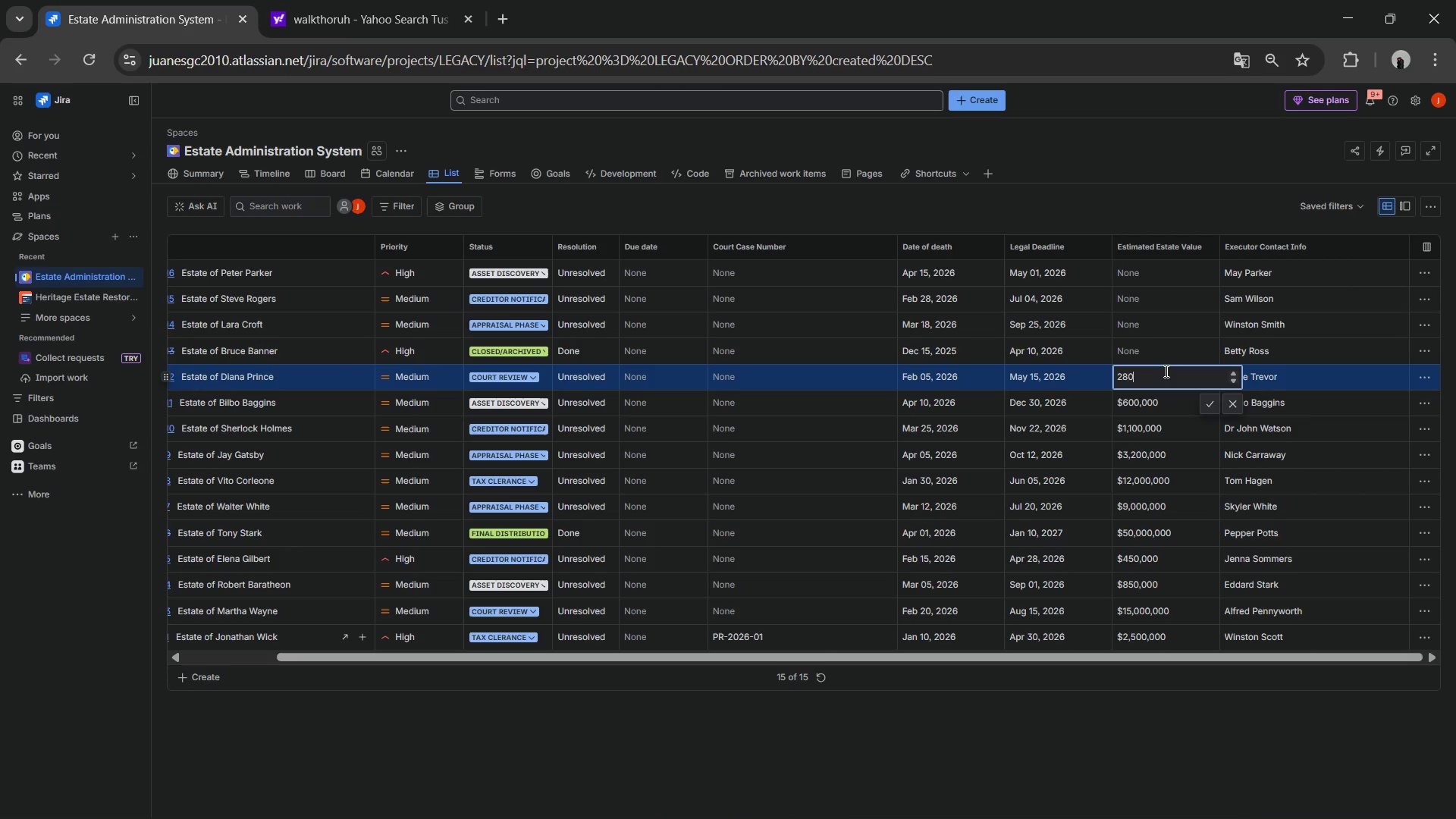 
key(Numpad0)
 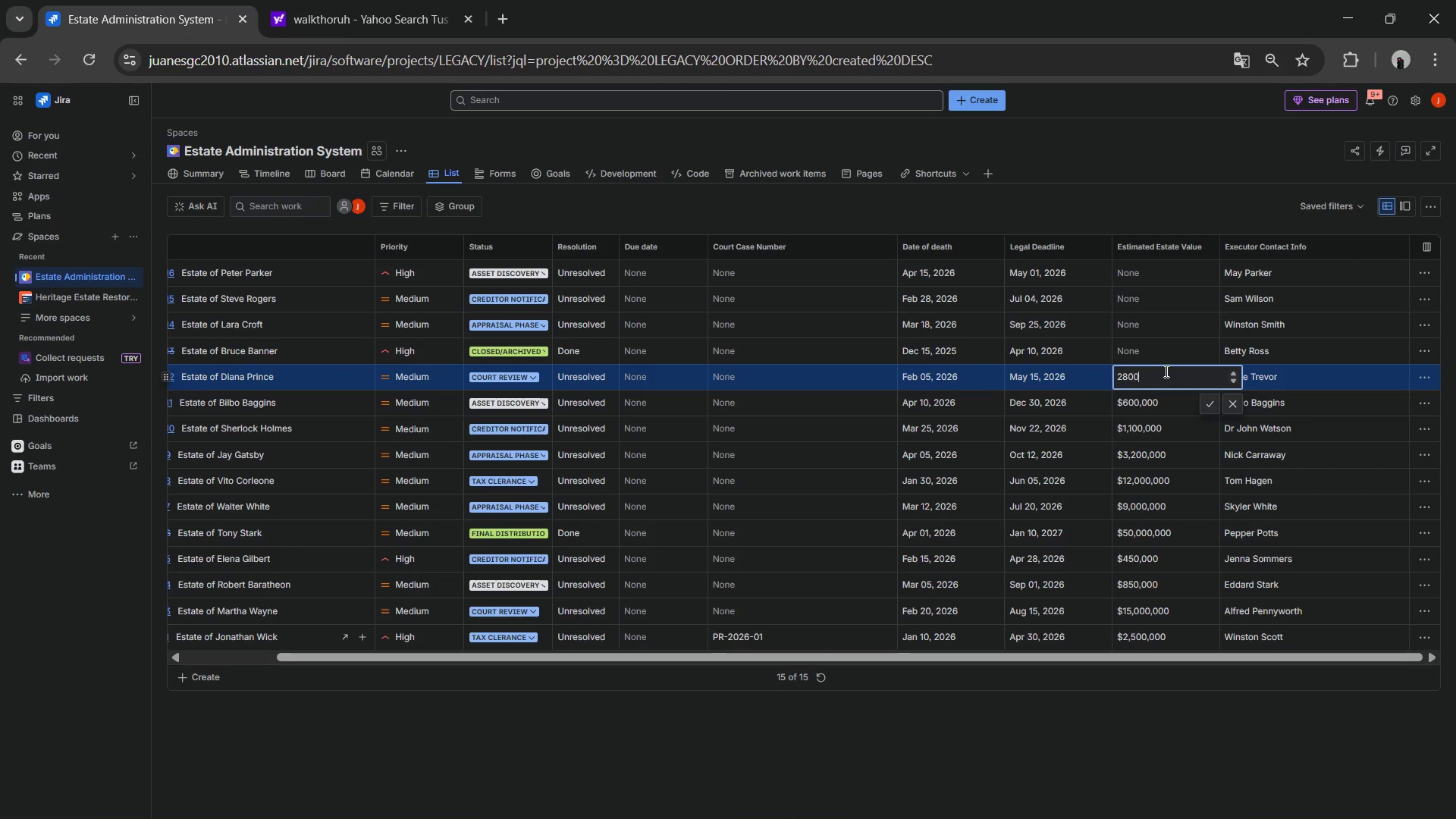 
key(Numpad0)
 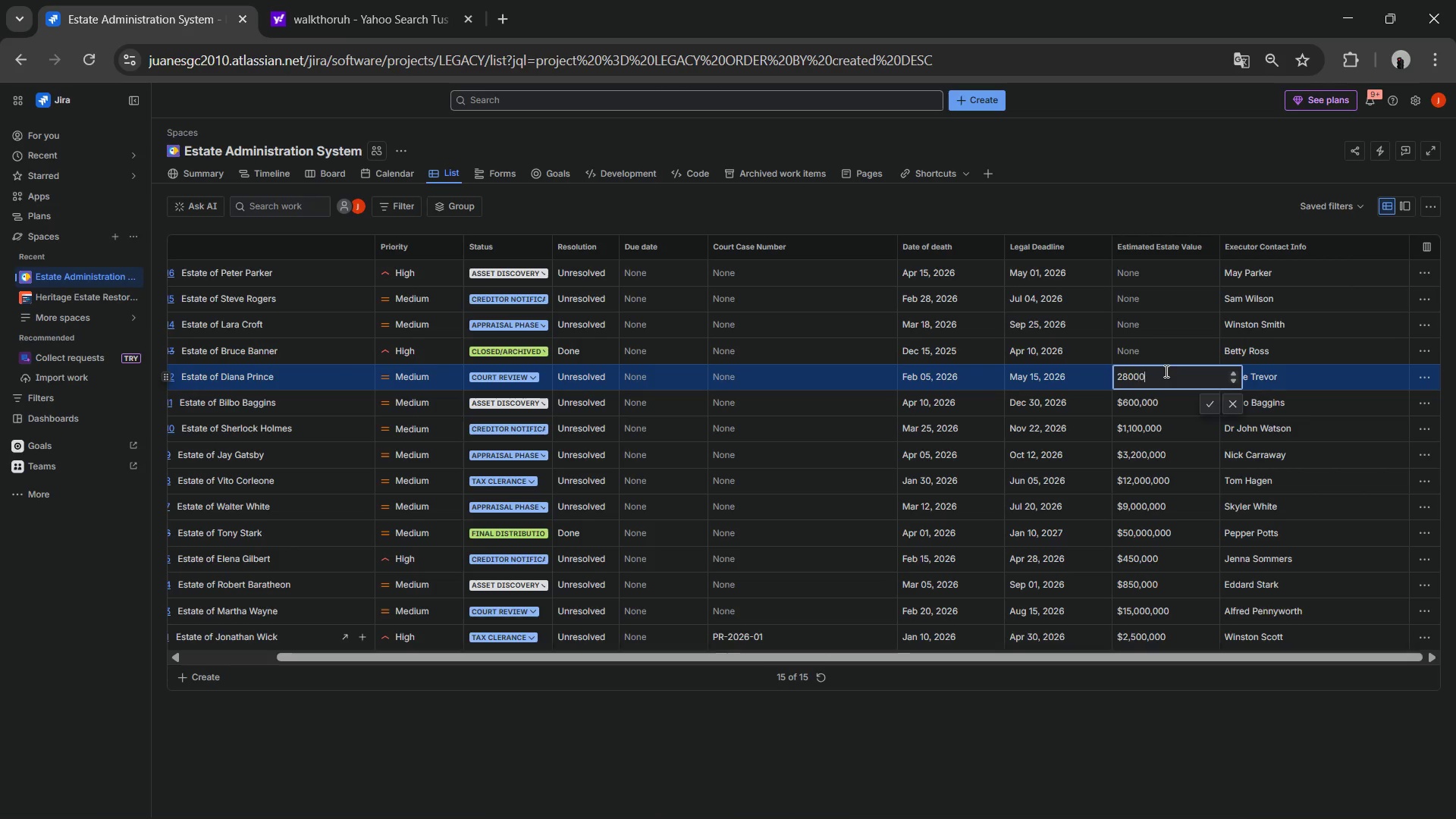 
key(Numpad0)
 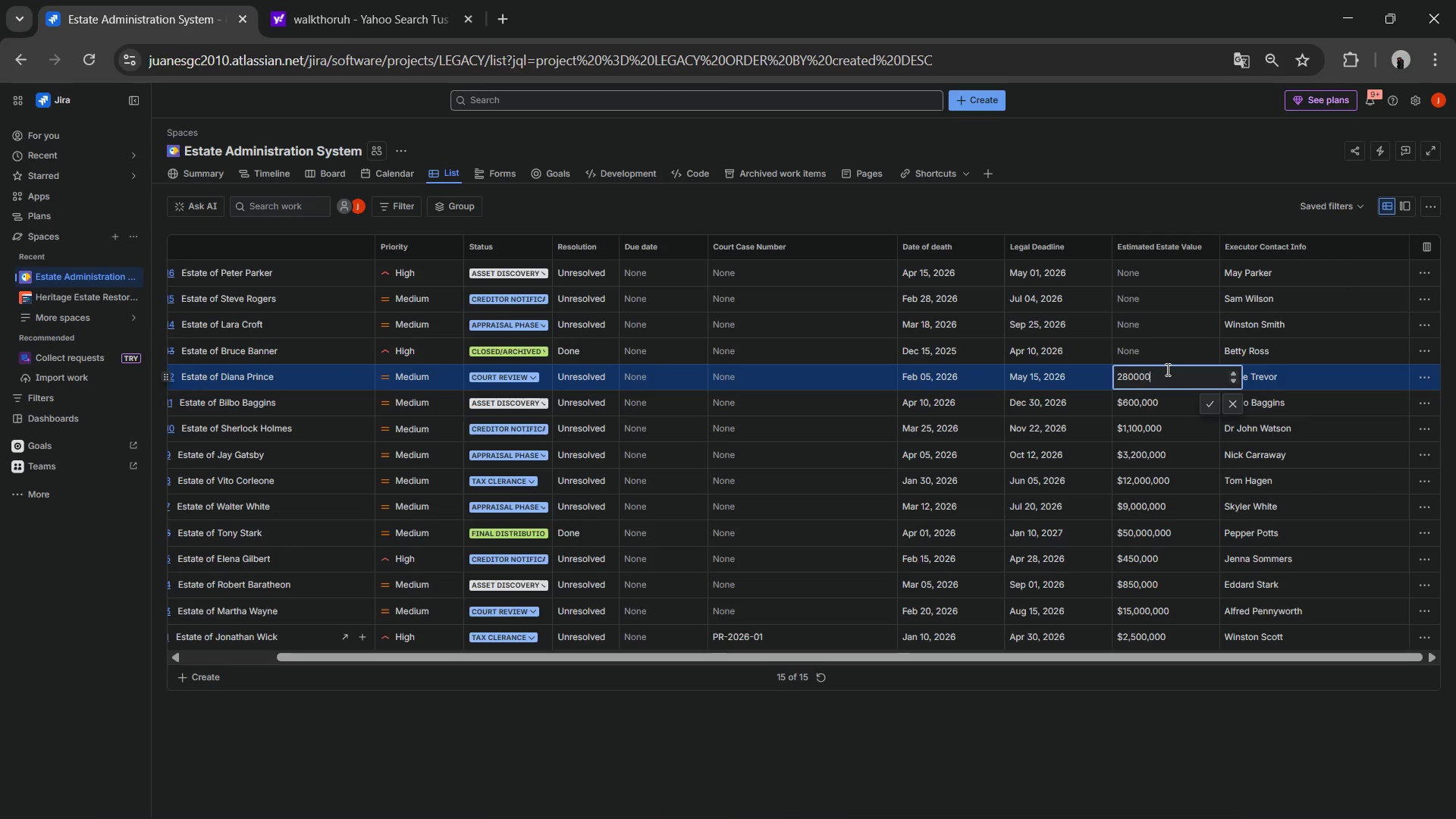 
key(Numpad0)
 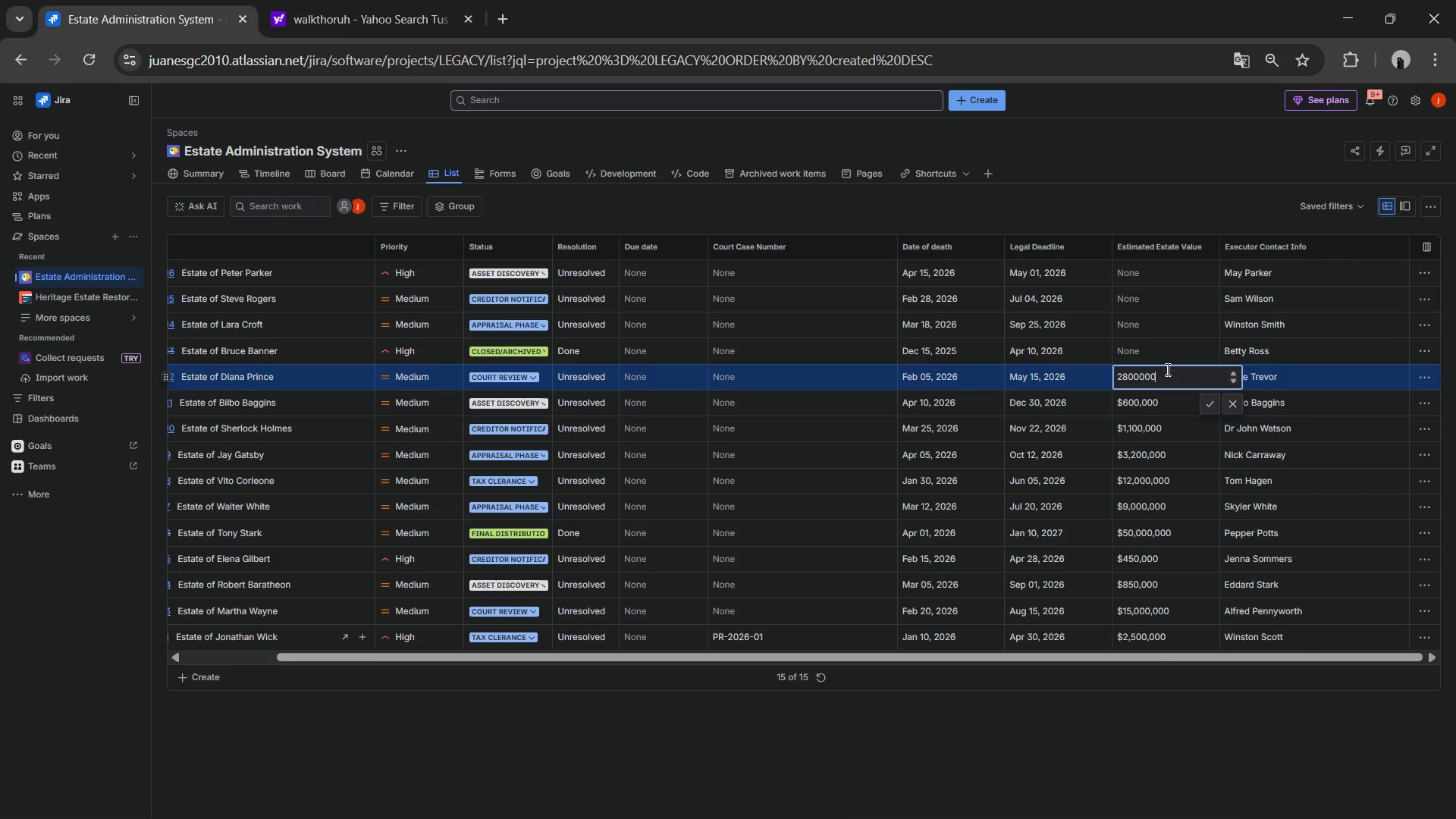 
key(Numpad0)
 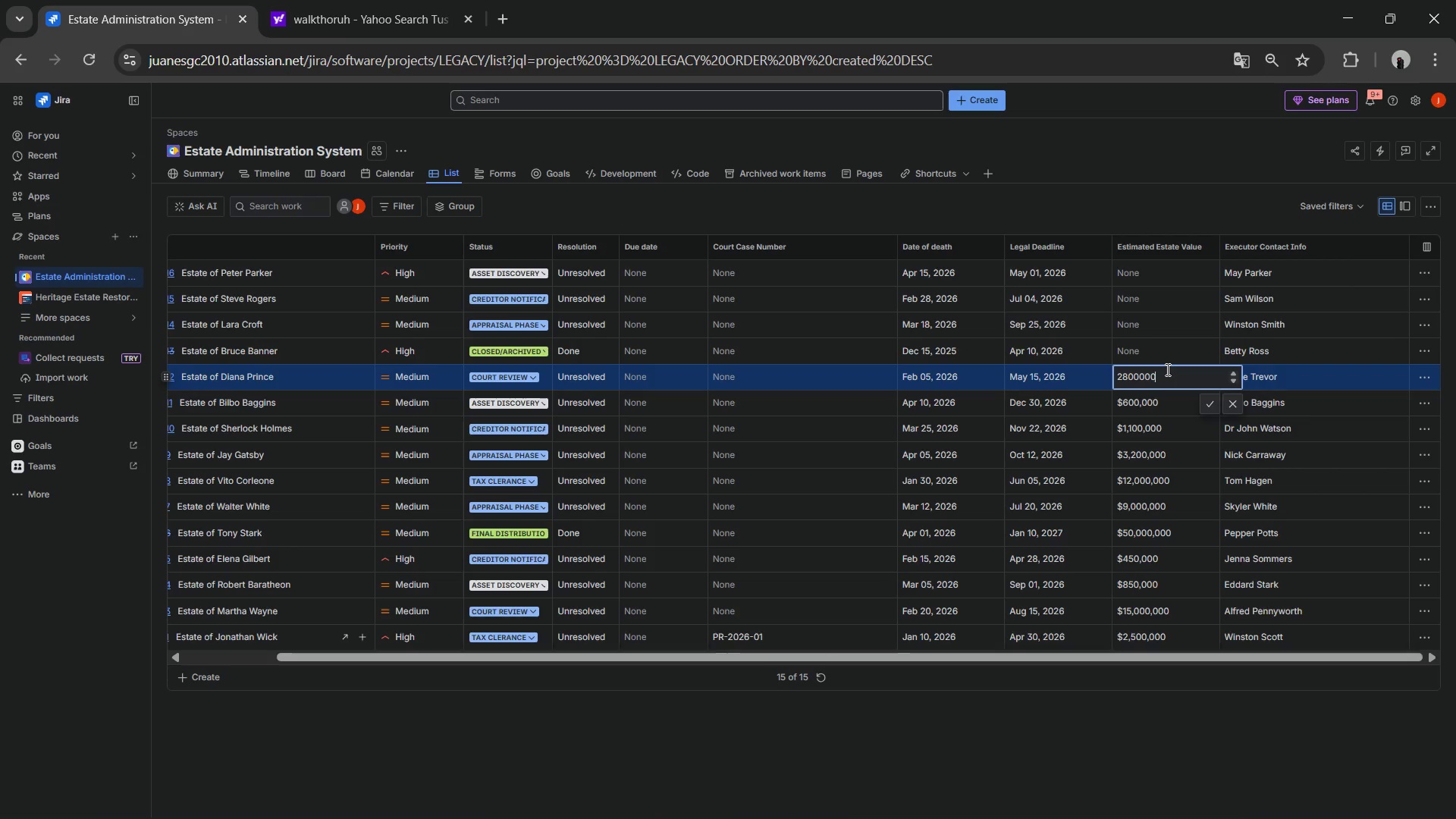 
key(NumpadEnter)
 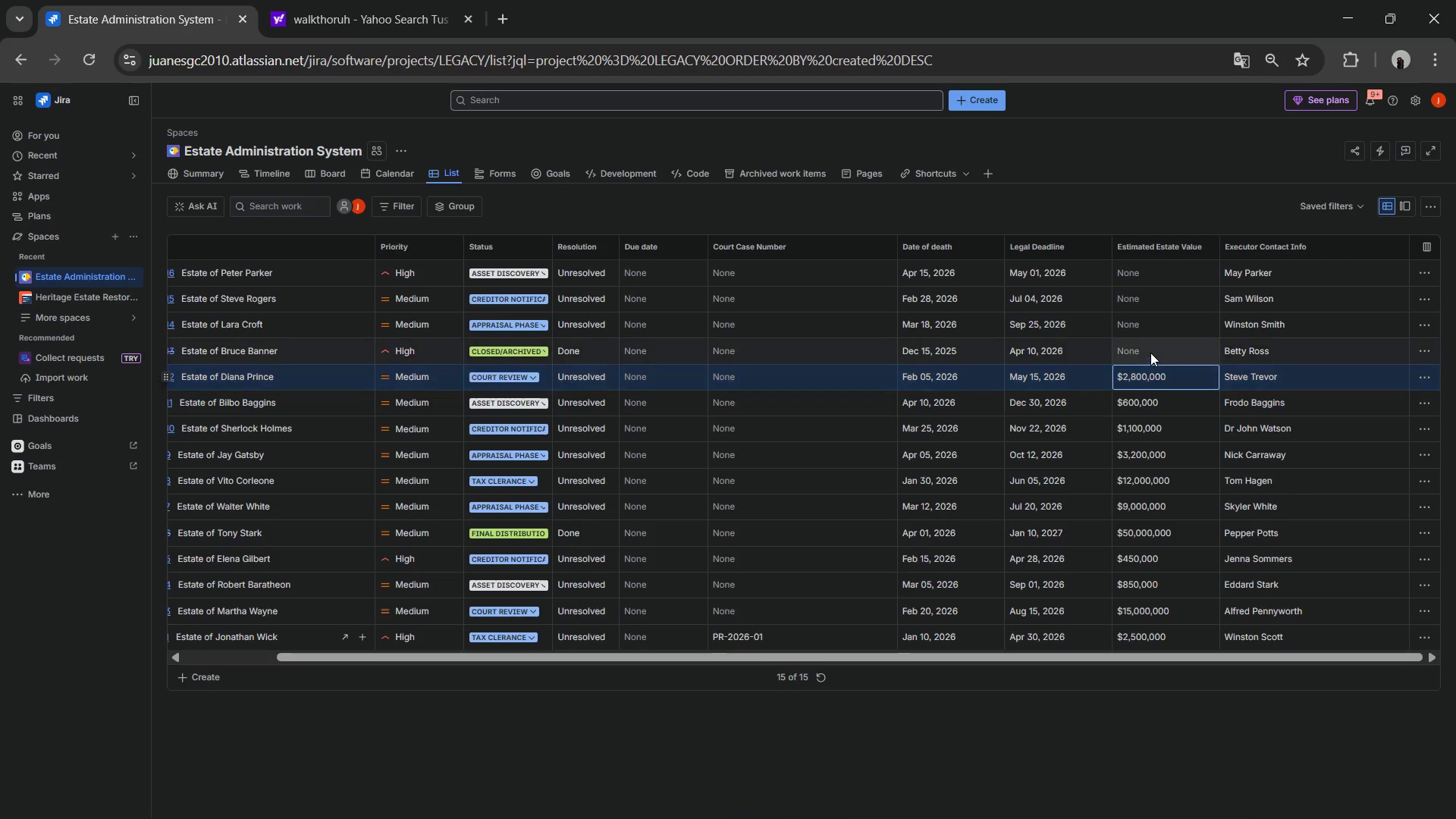 
left_click([1150, 353])
 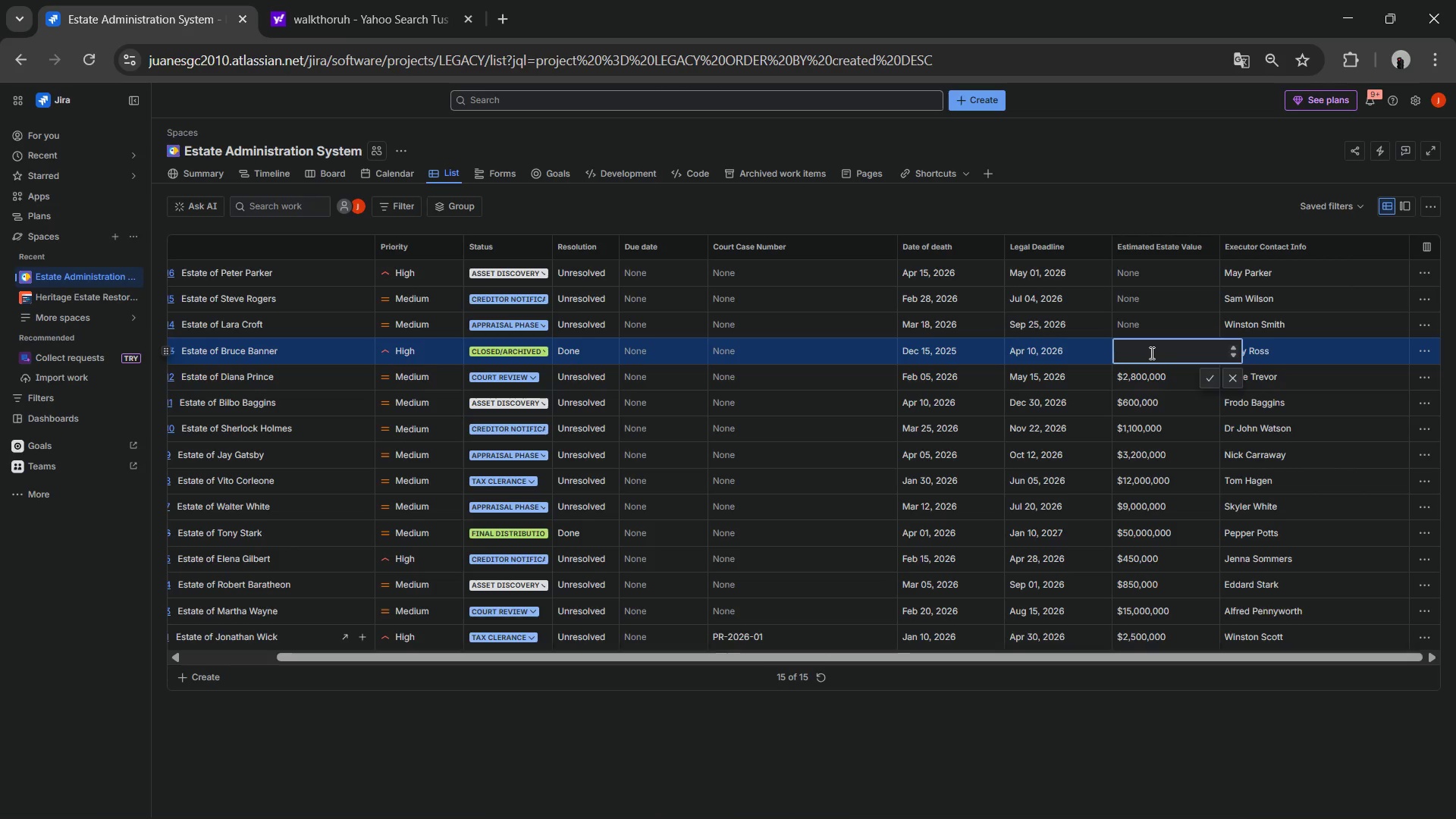 
key(Numpad1)
 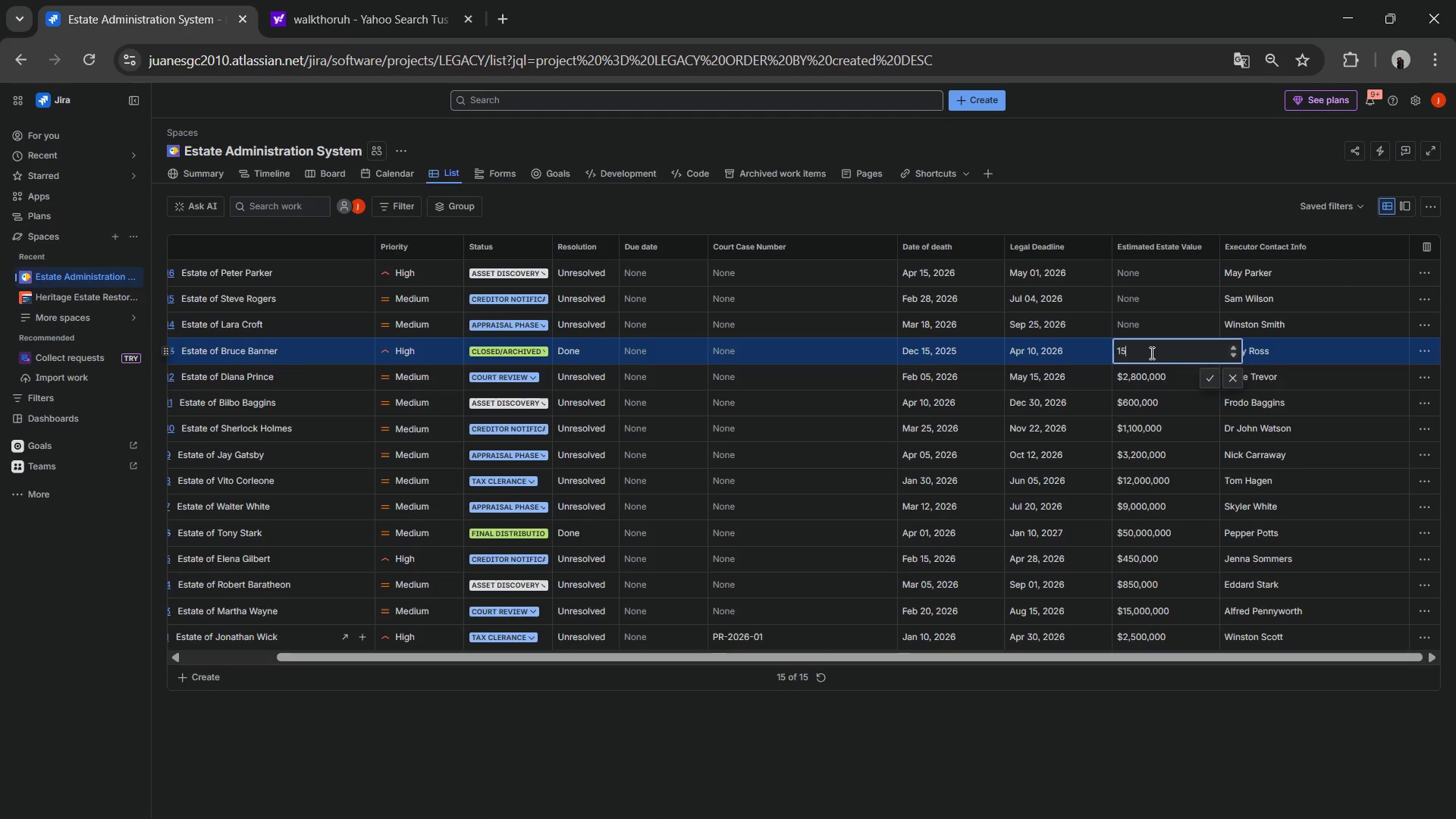 
key(Numpad5)
 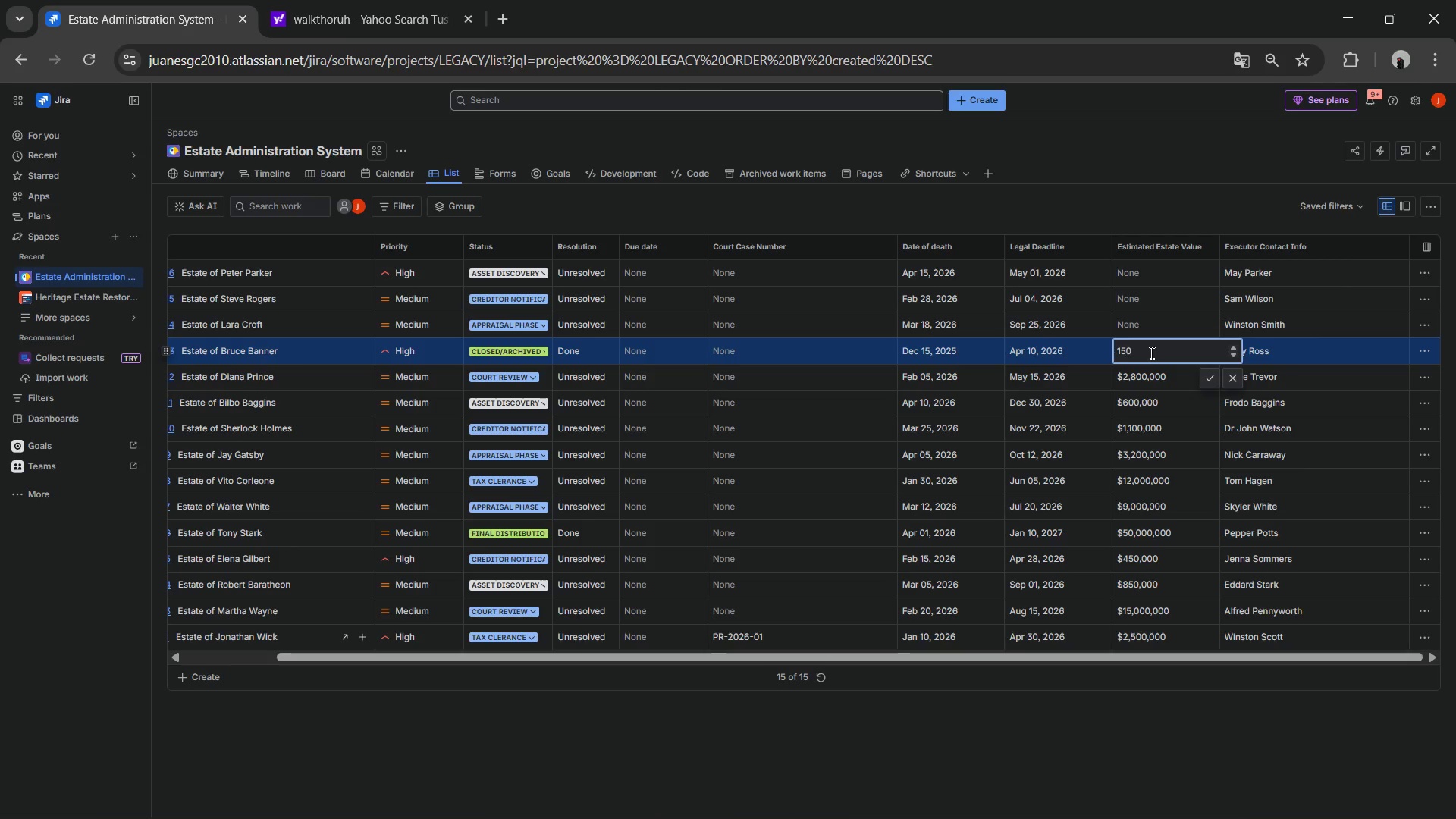 
key(Numpad0)
 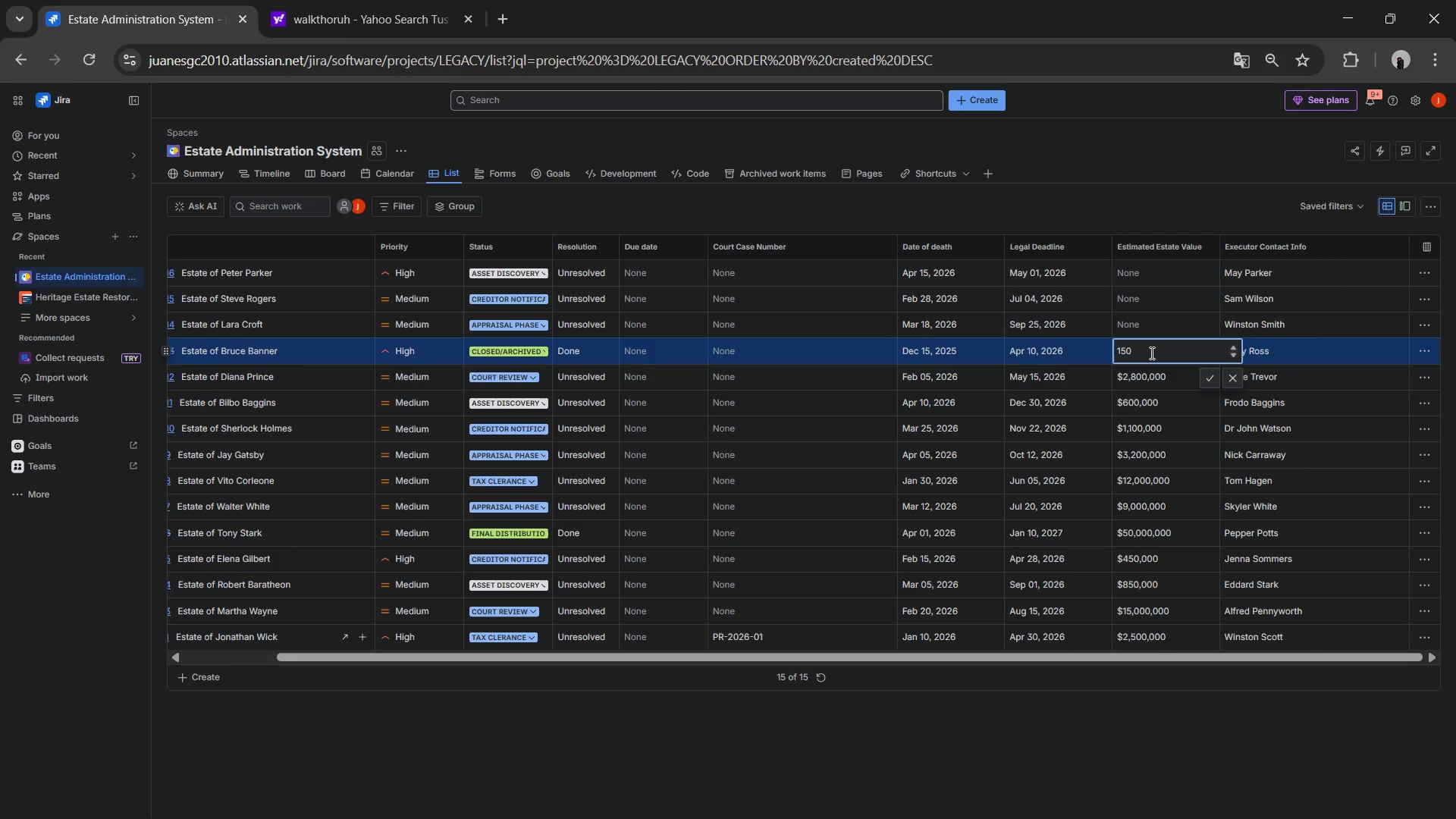 
key(Numpad0)
 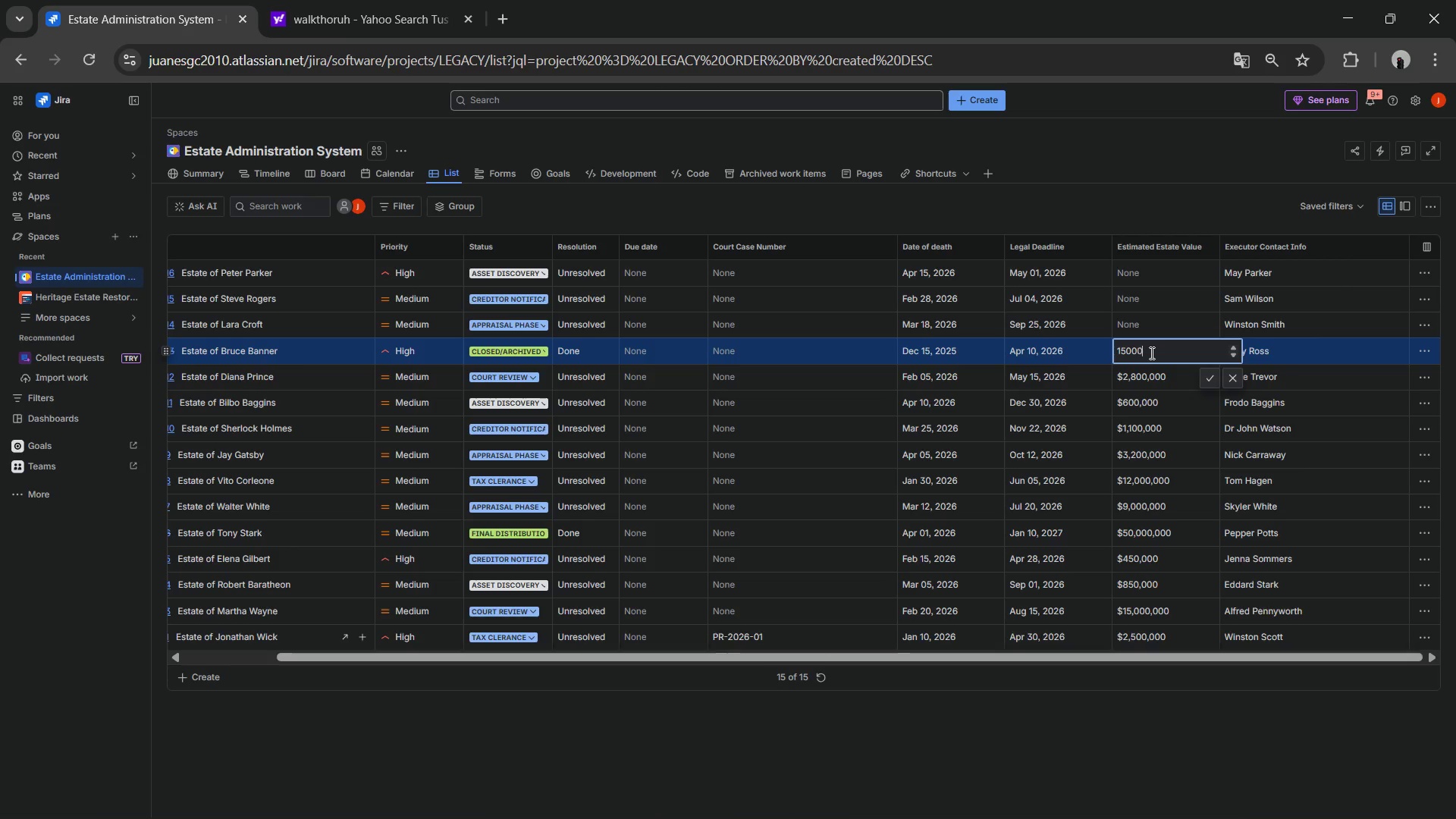 
key(Numpad0)
 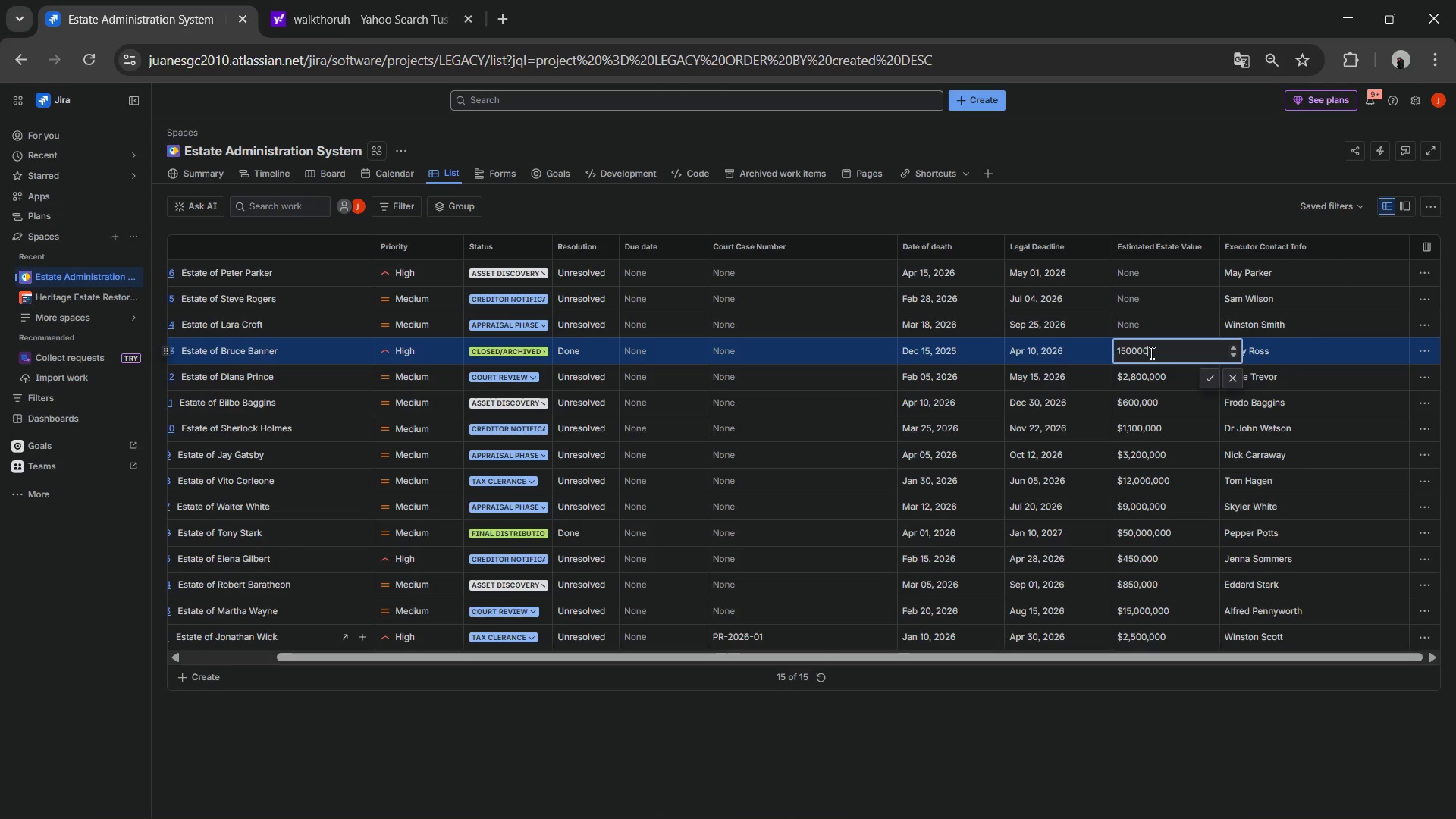 
key(Numpad0)
 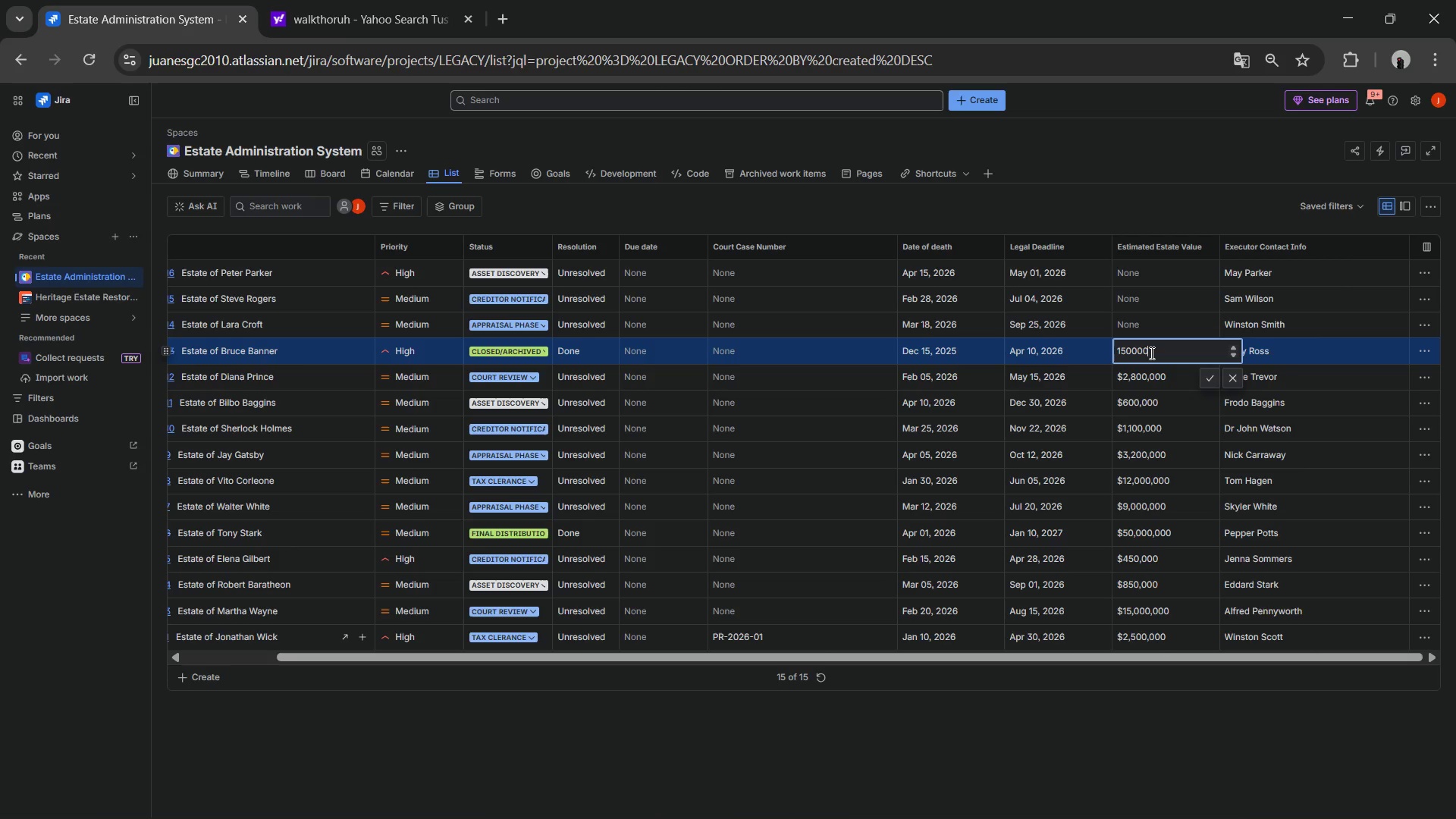 
key(NumpadEnter)
 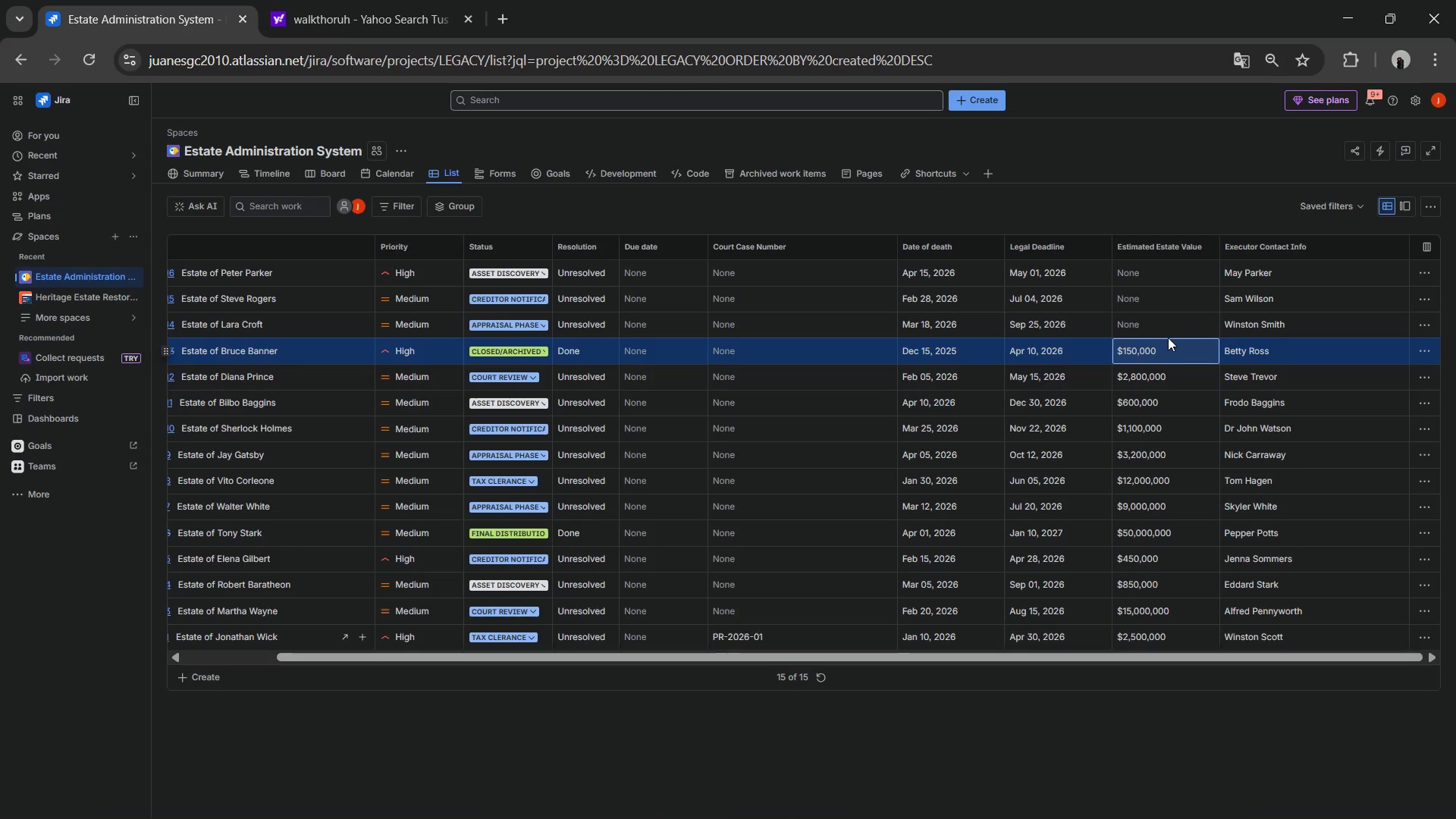 
left_click([1162, 327])
 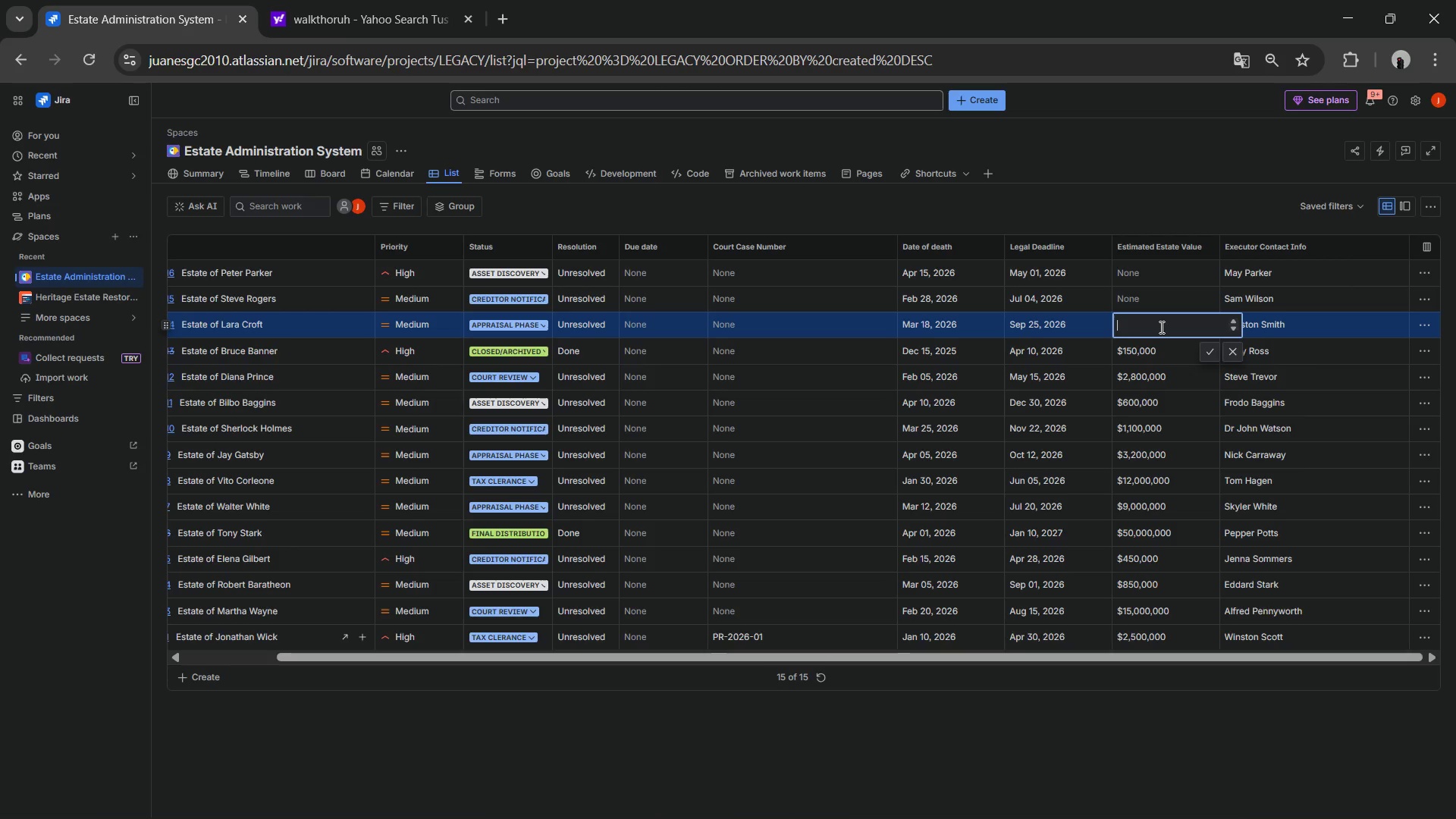 
key(Numpad4)
 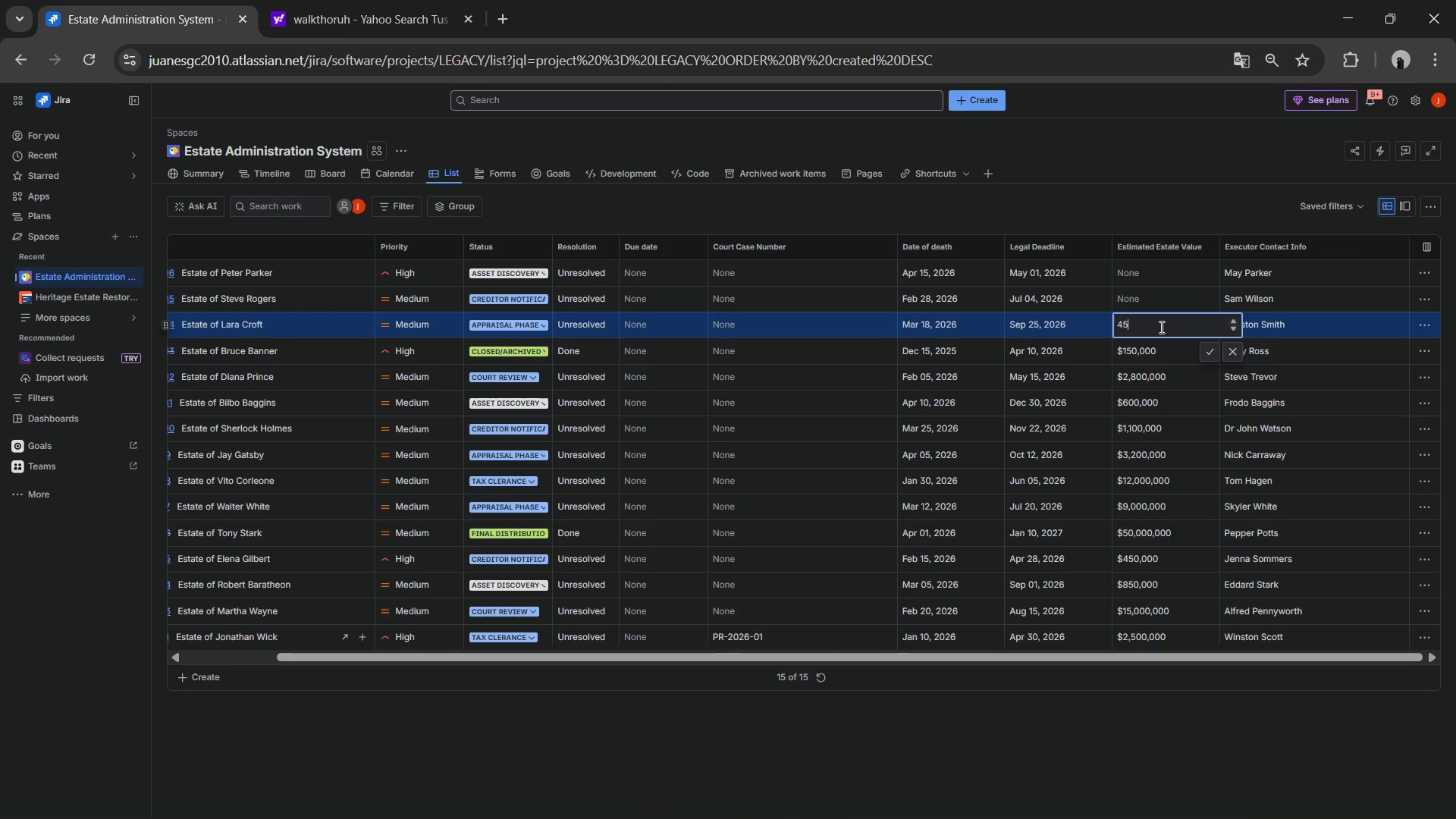 
key(Numpad5)
 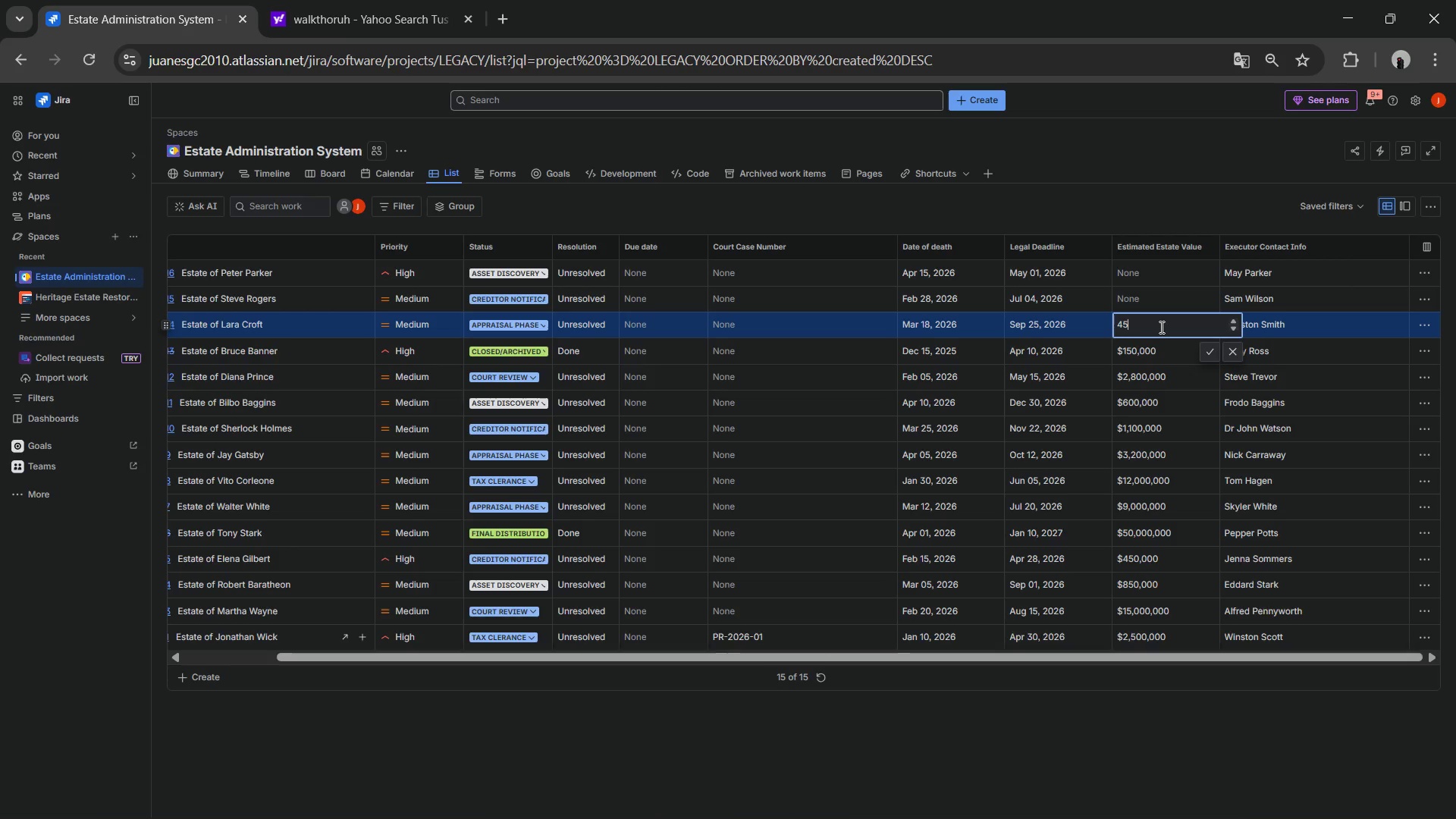 
key(Numpad0)
 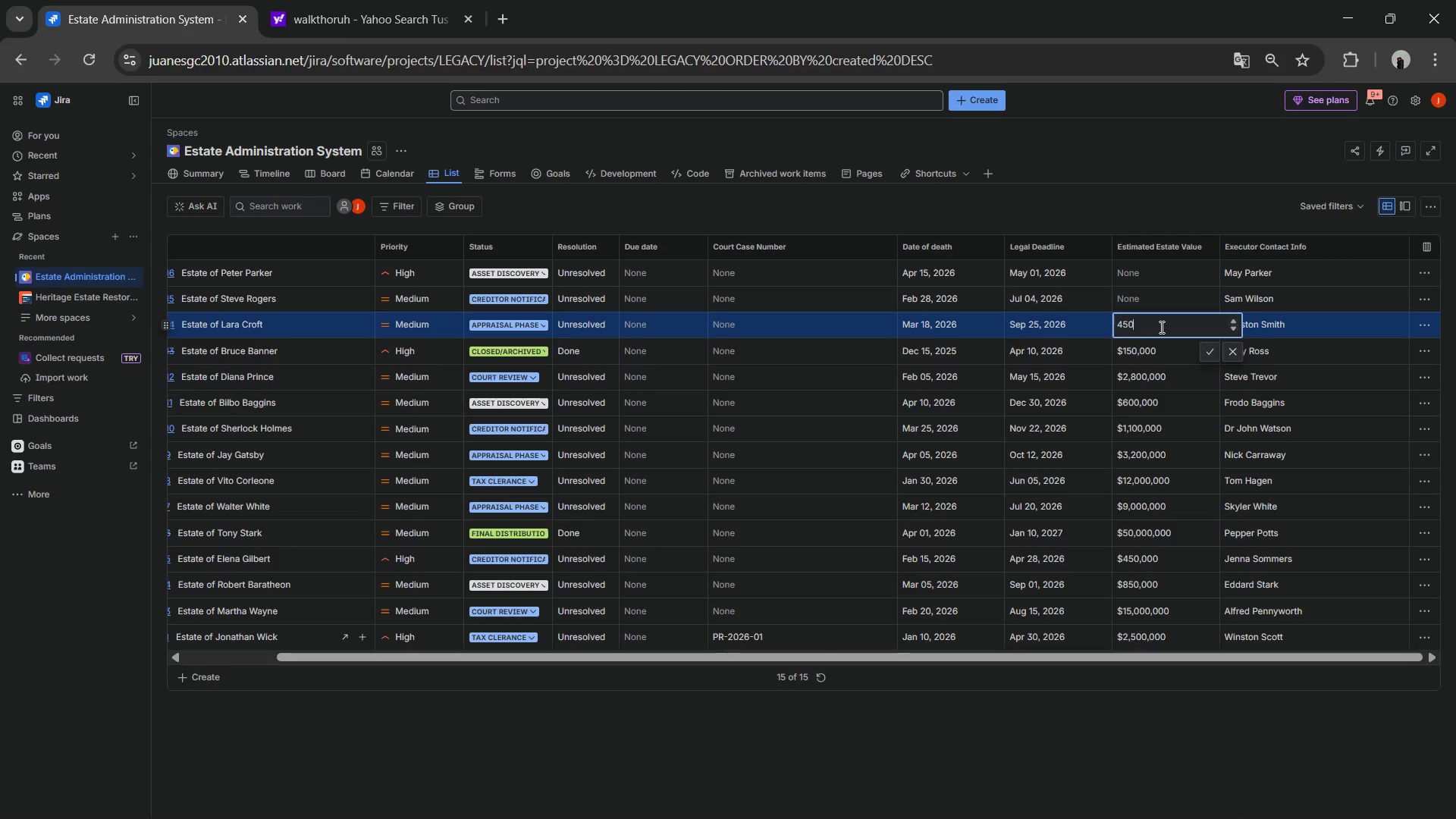 
key(Numpad0)
 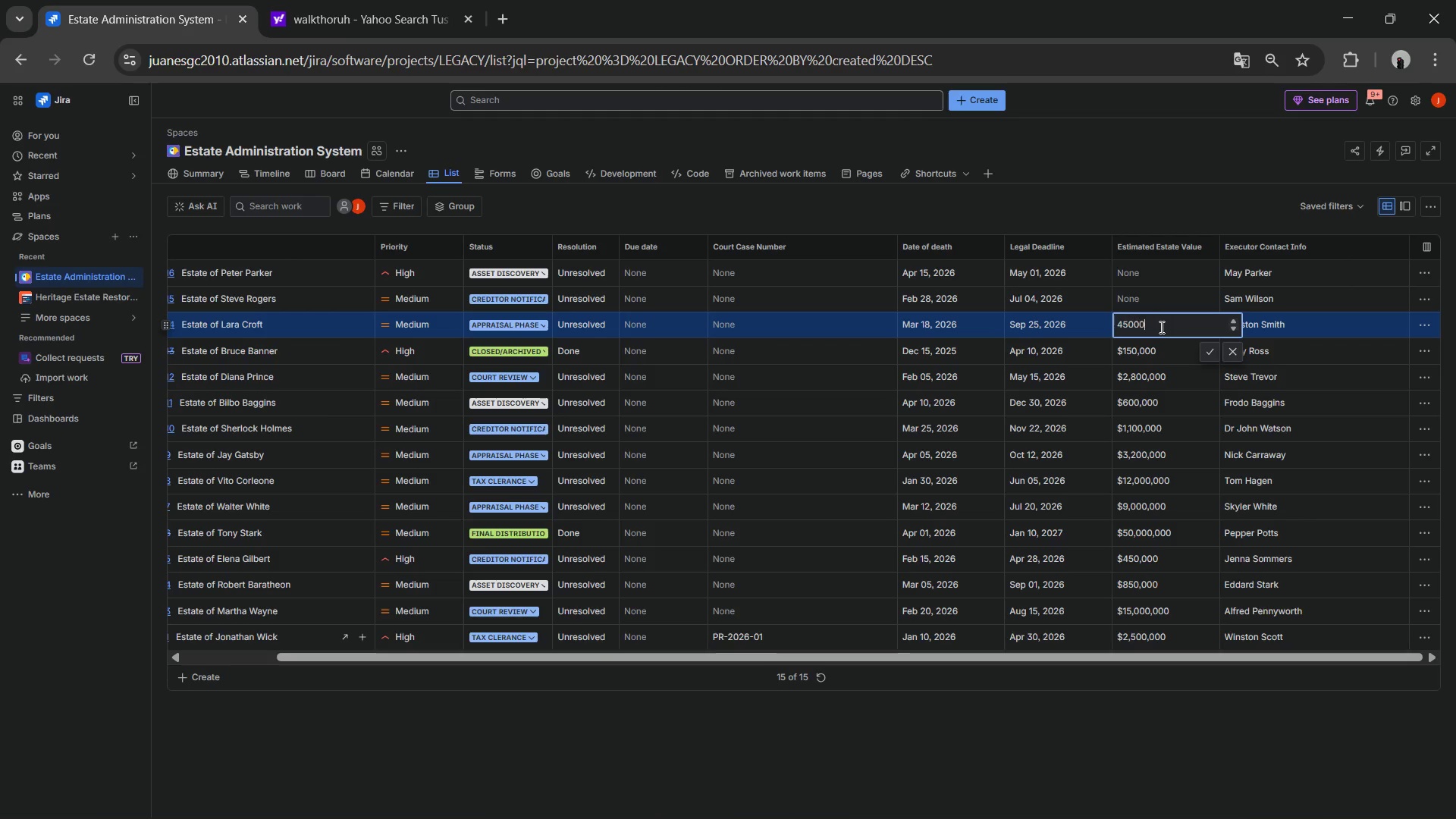 
key(Numpad0)
 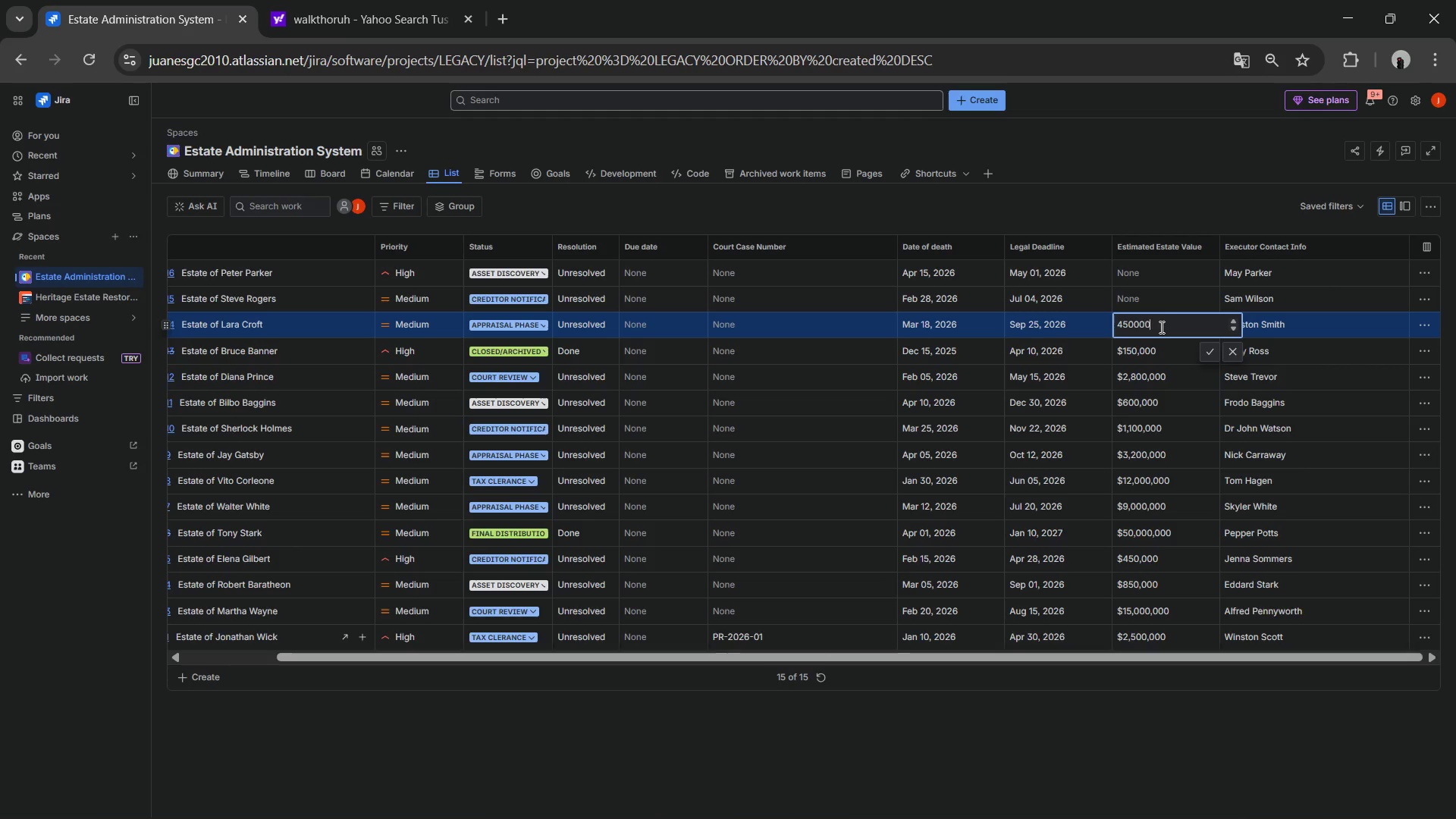 
key(Numpad0)
 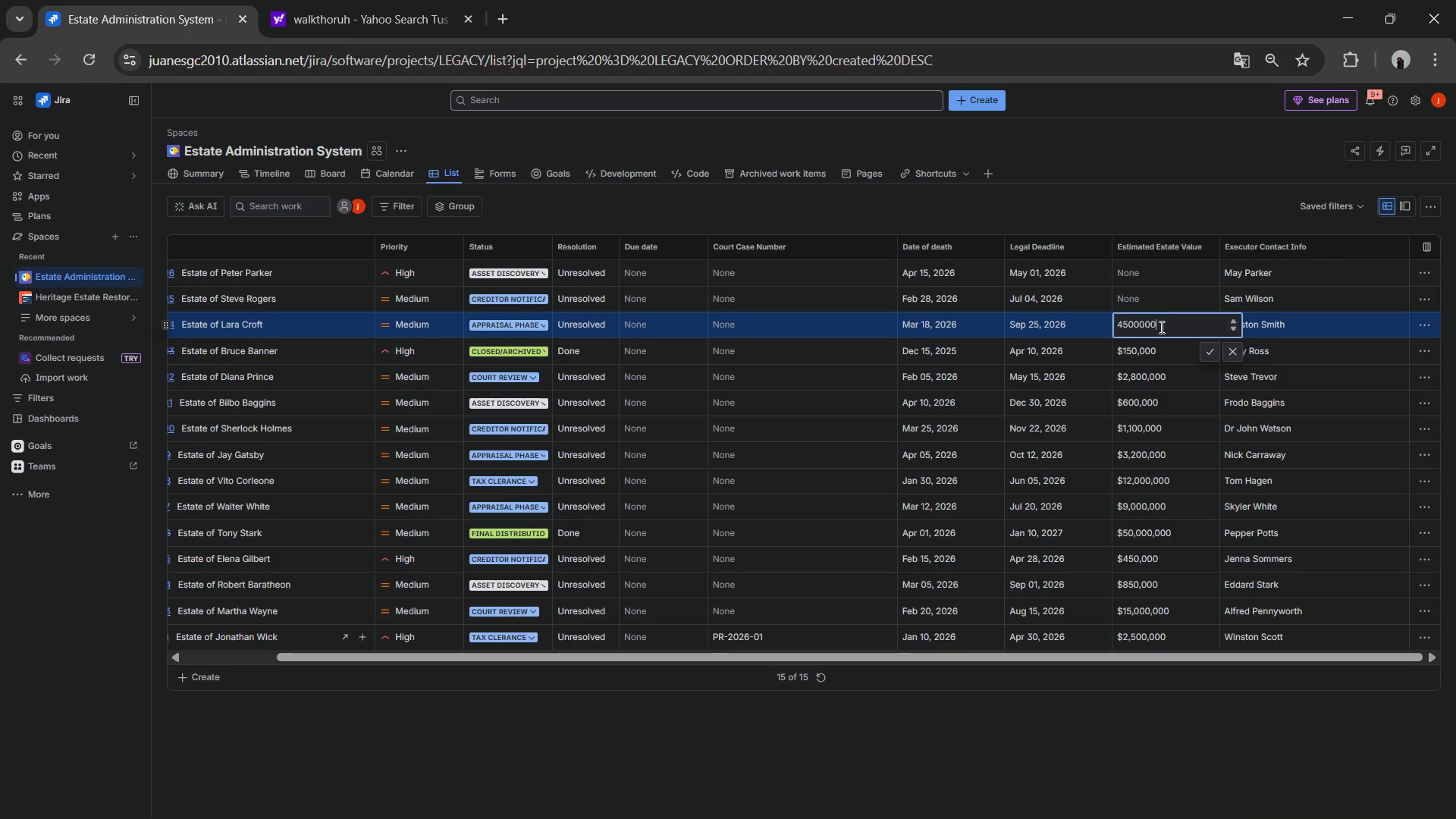 
key(Numpad0)
 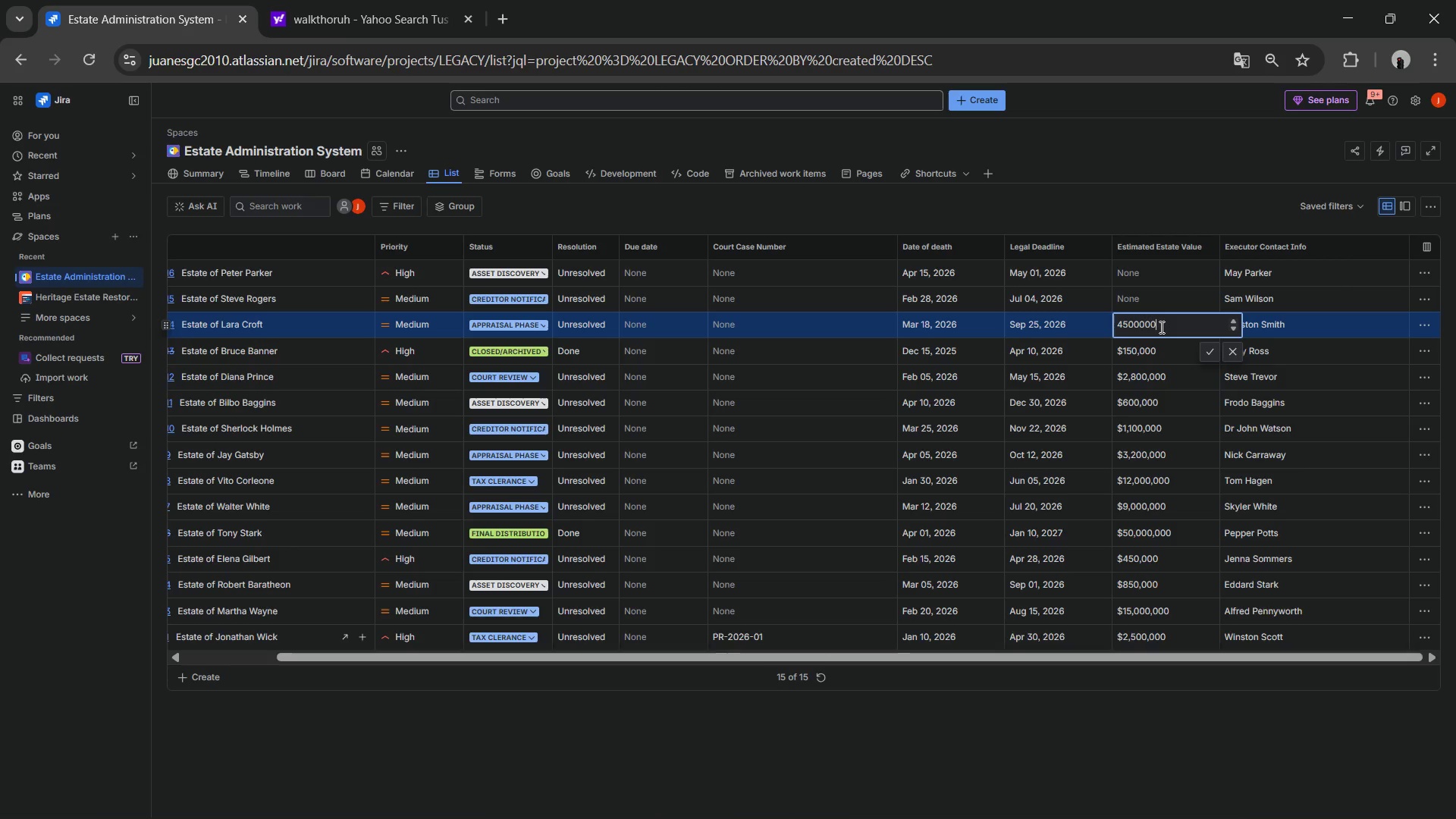 
key(Numpad0)
 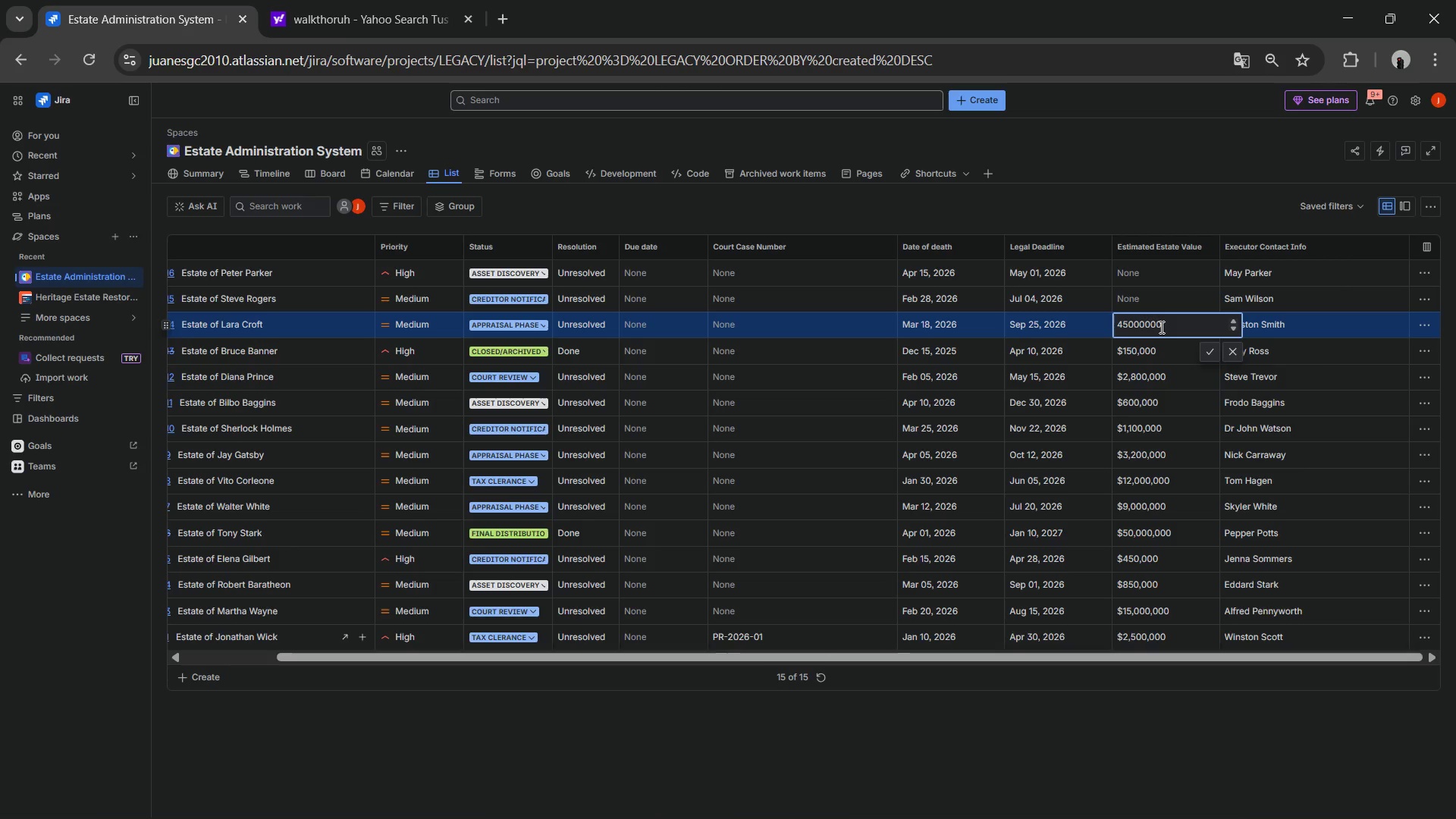 
key(NumpadEnter)
 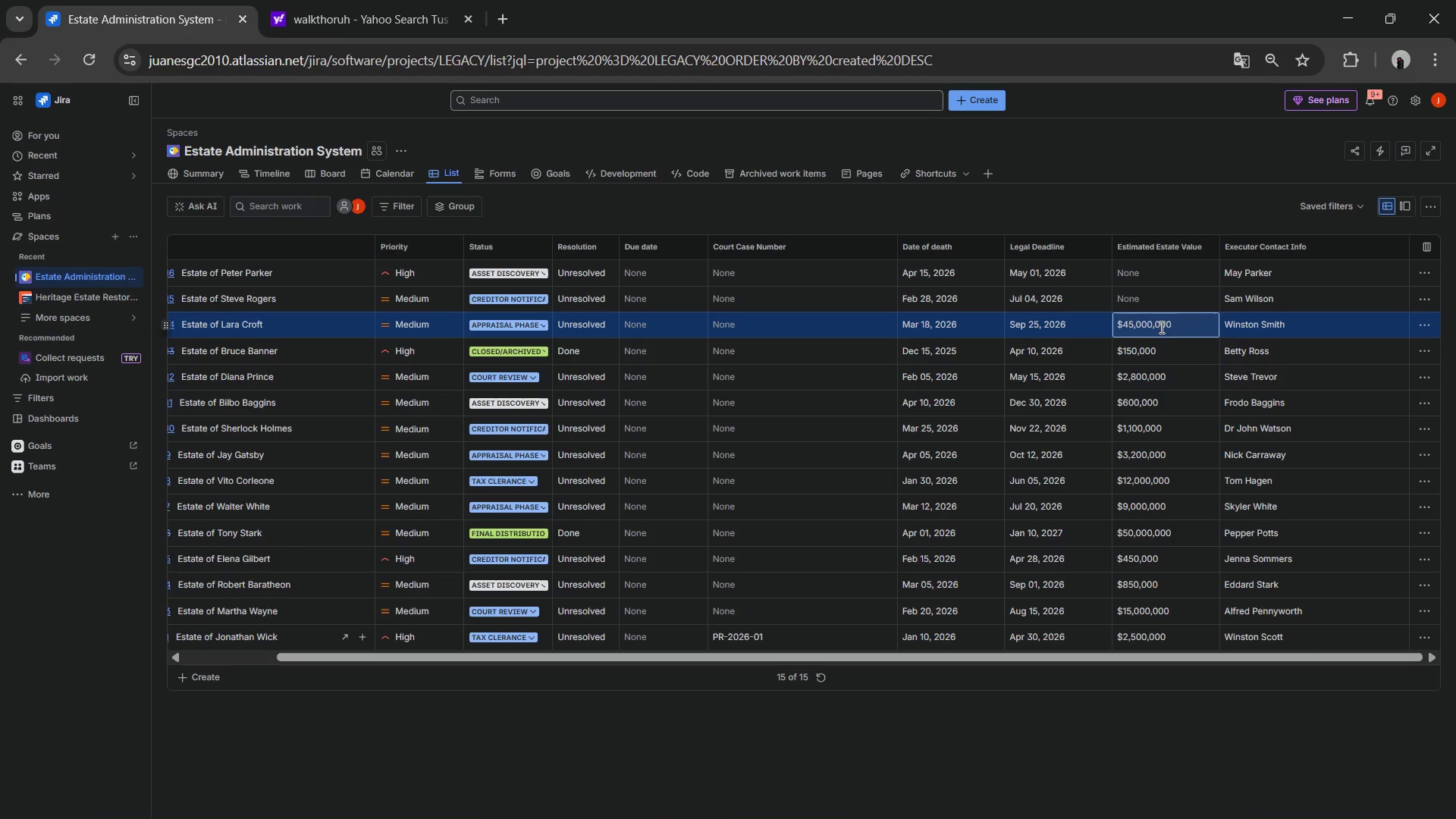 
wait(18.08)
 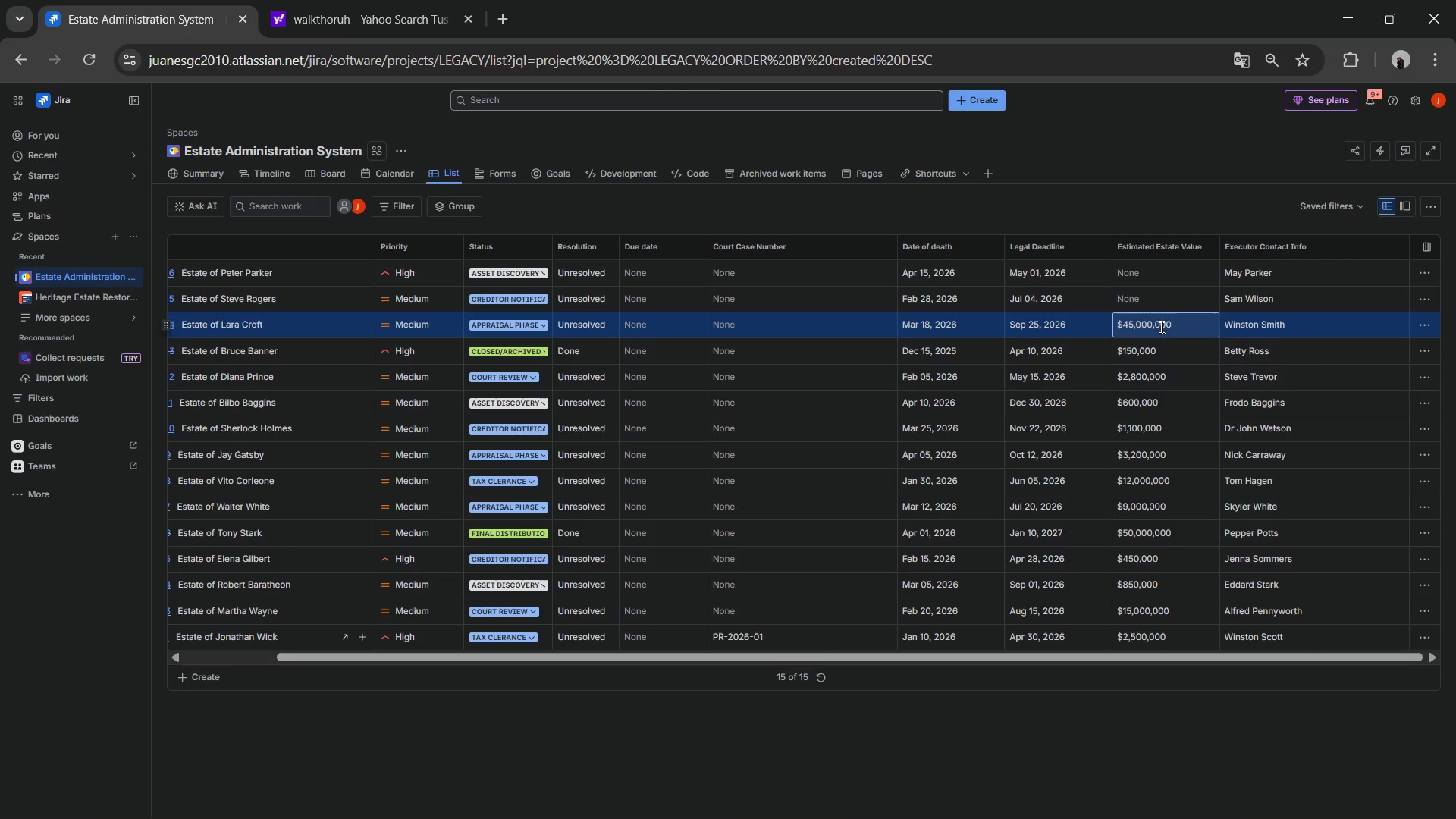 
left_click([1128, 295])
 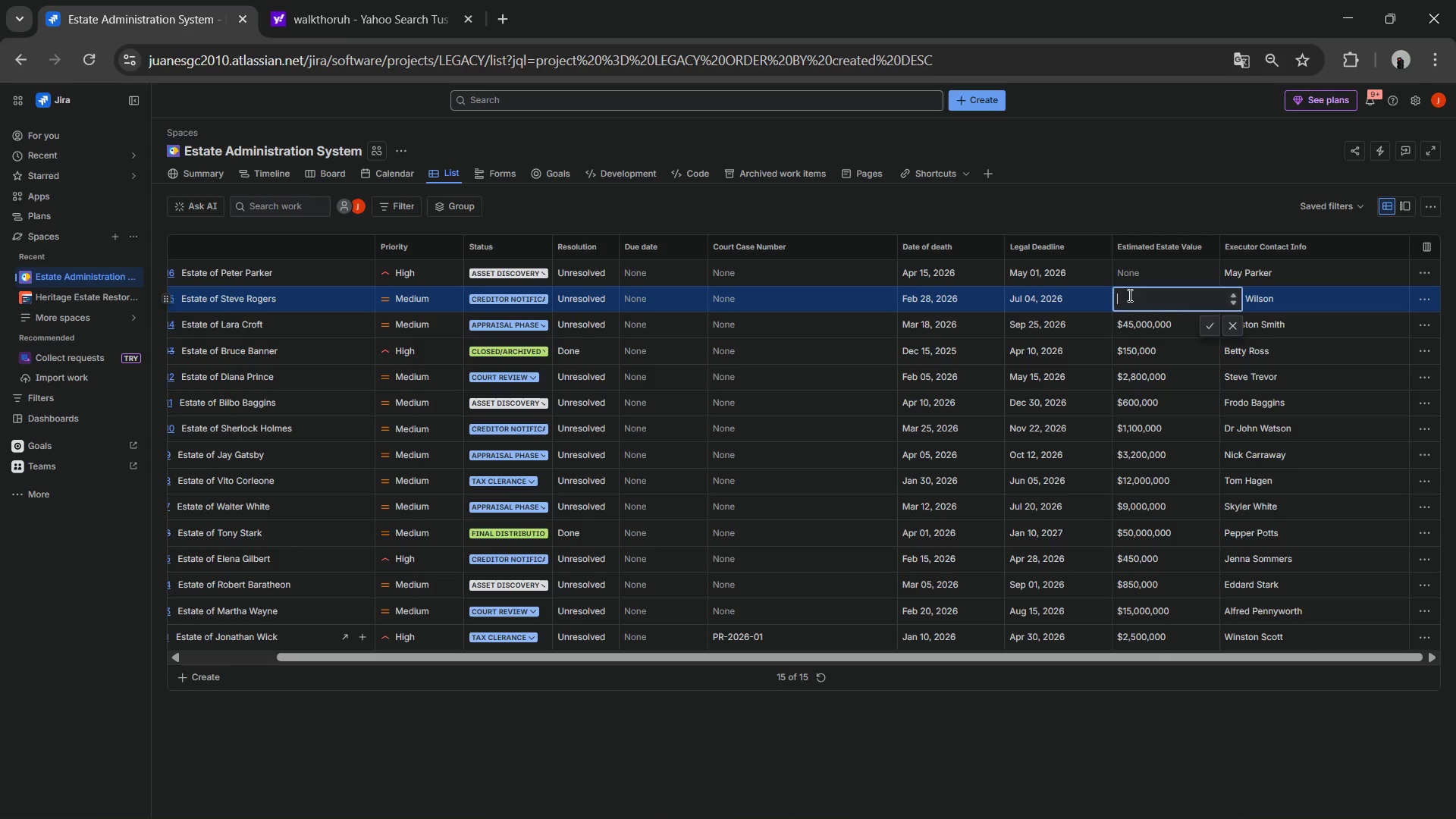 
key(Numpad2)
 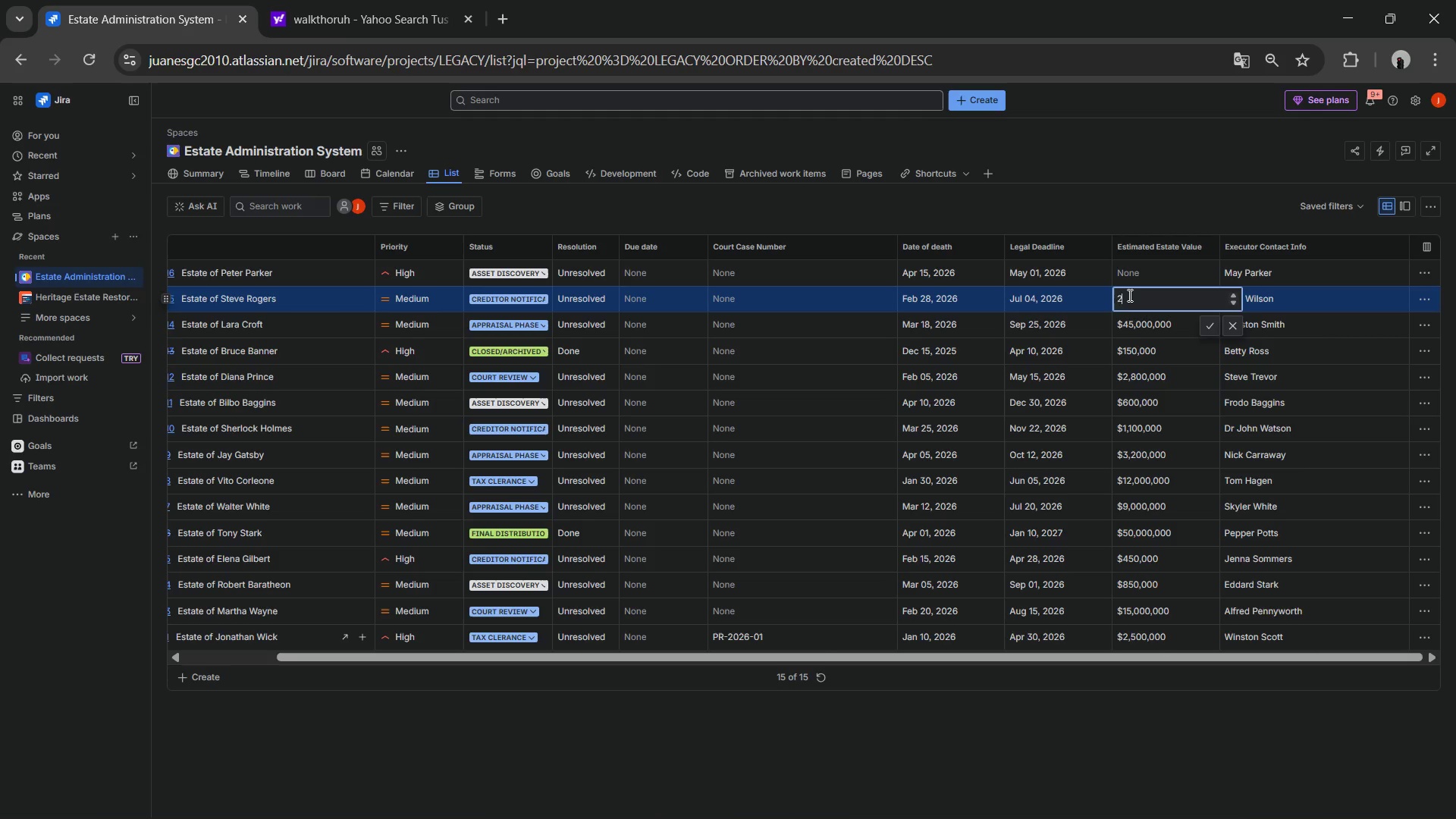 
key(Numpad0)
 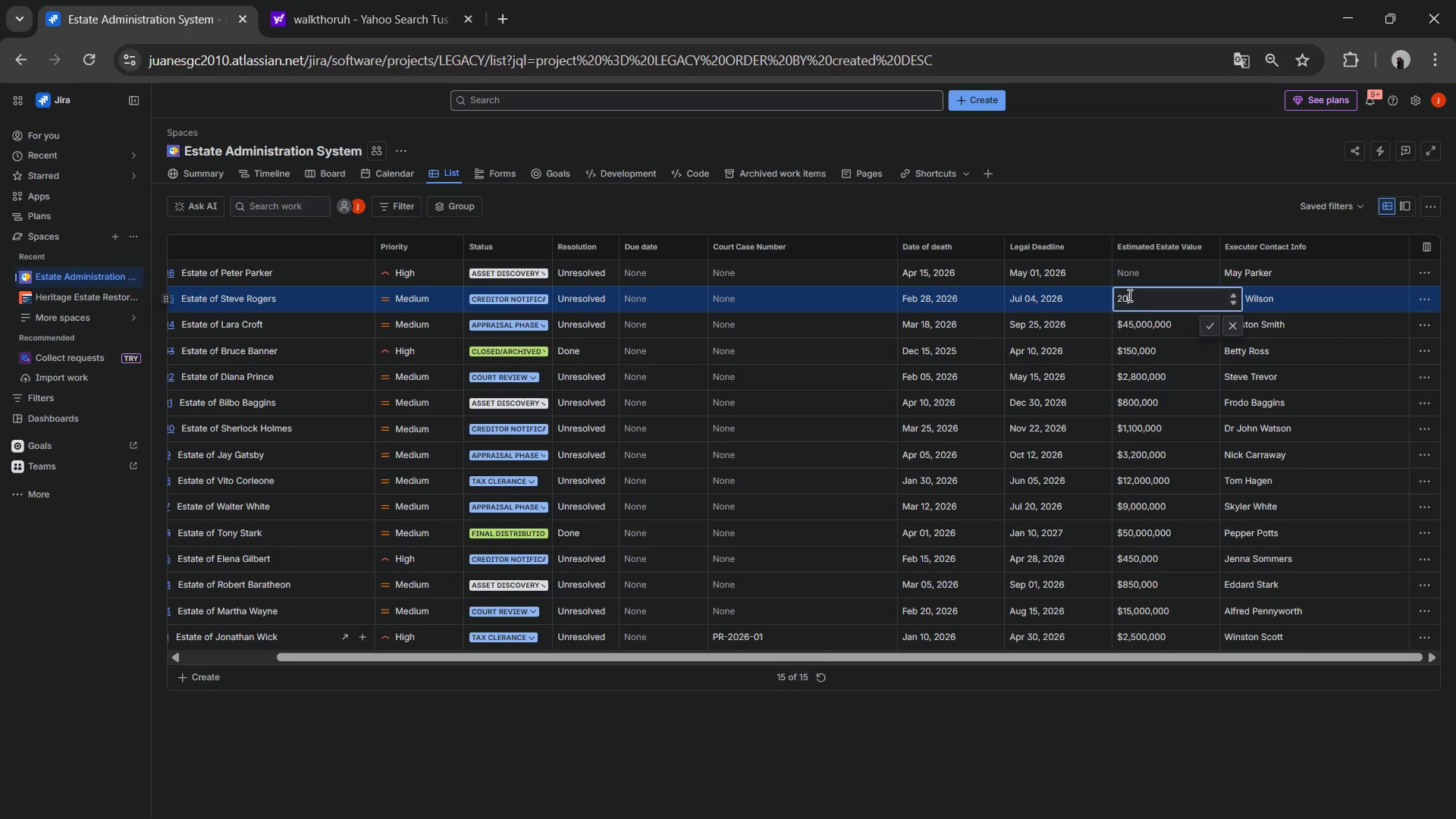 
key(Numpad0)
 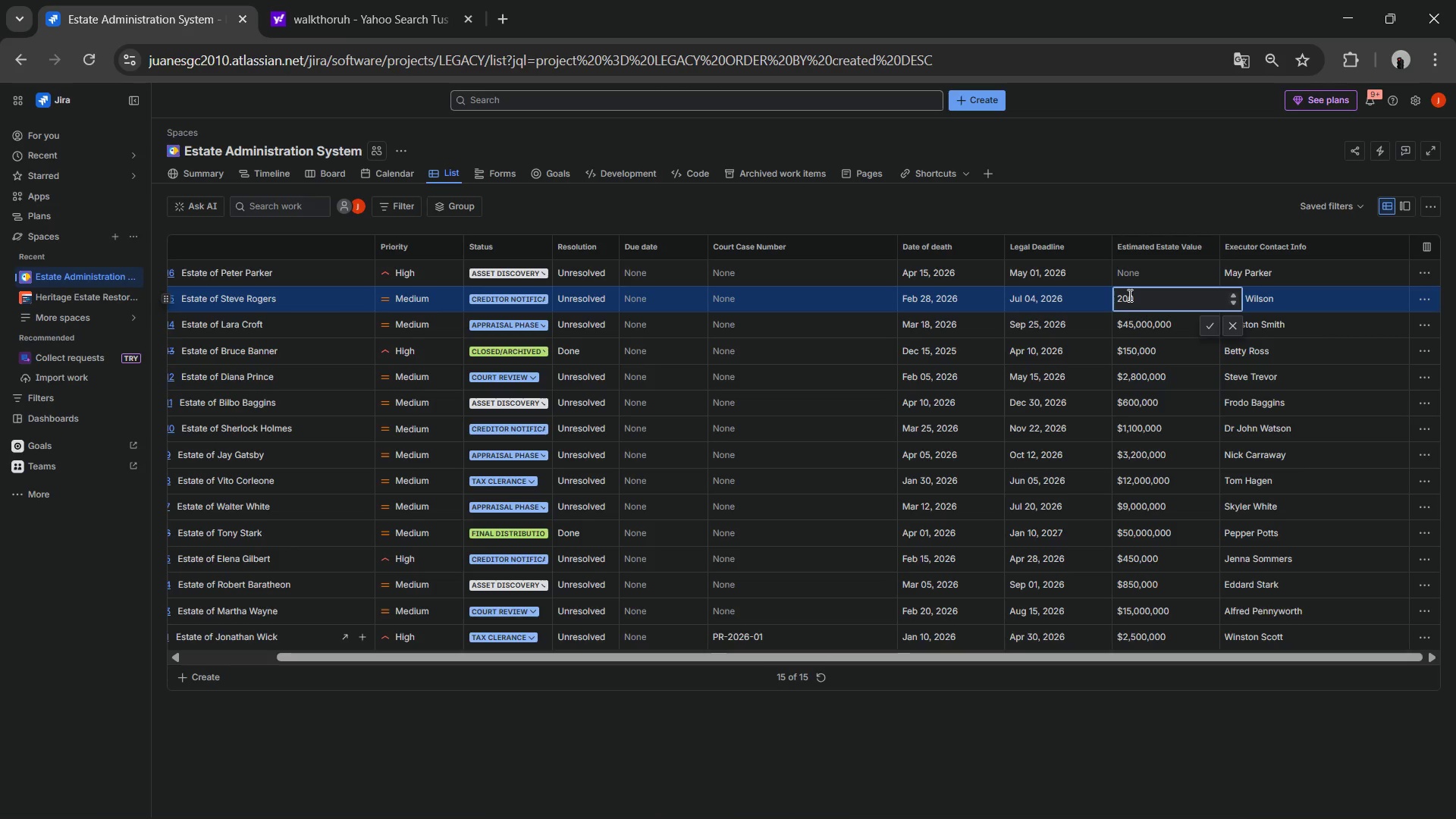 
key(Numpad0)
 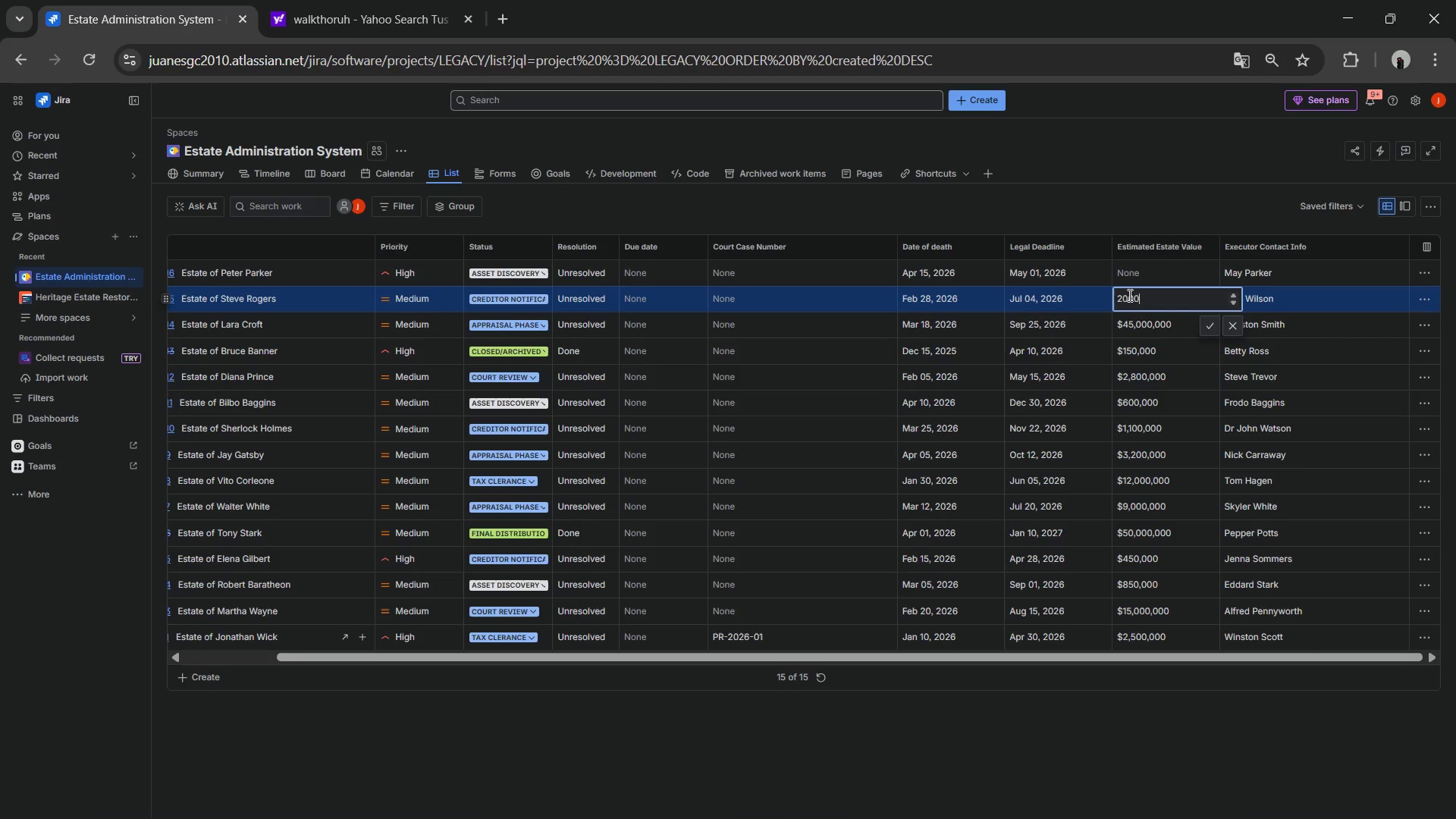 
key(Numpad0)
 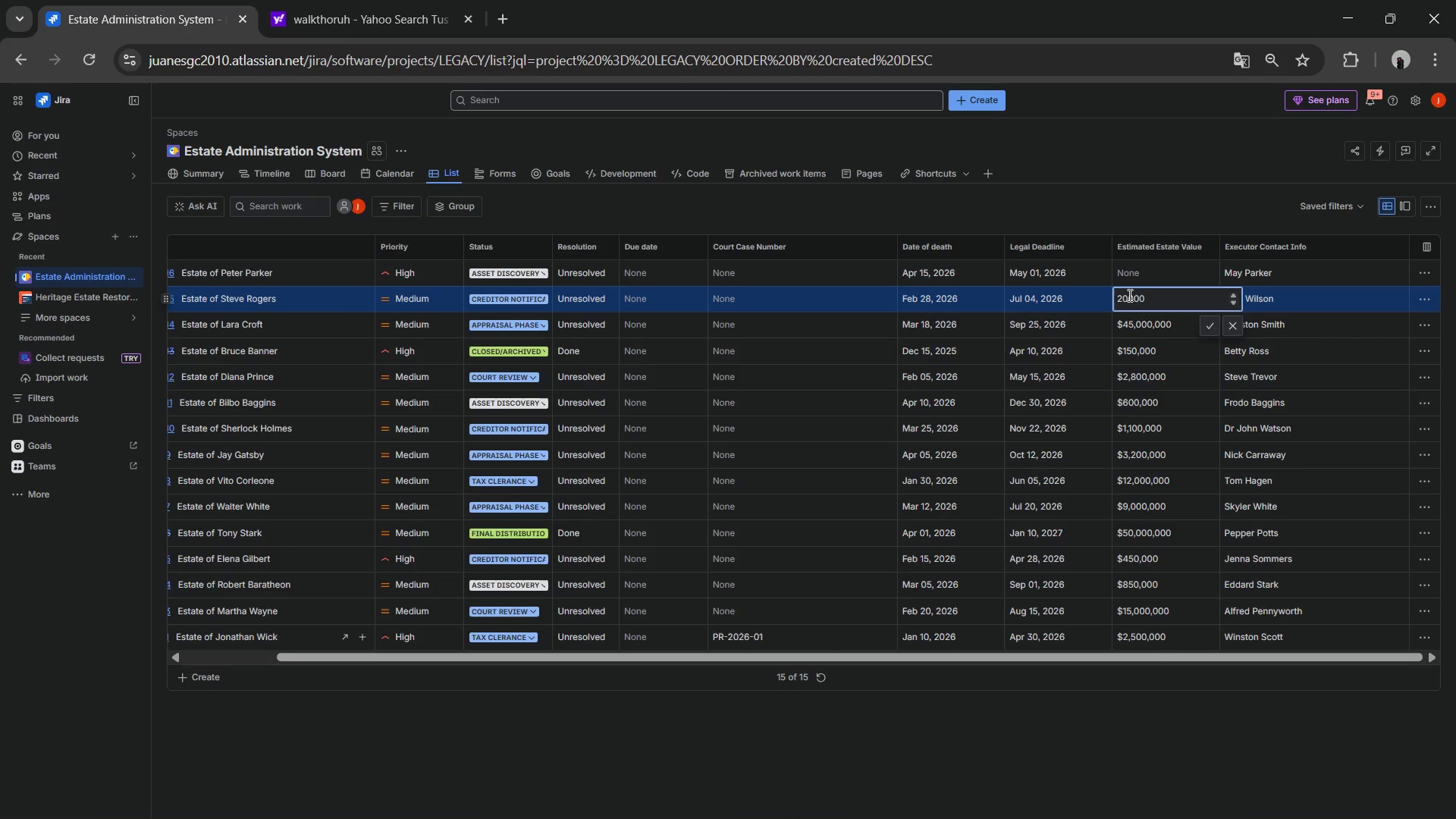 
key(Numpad0)
 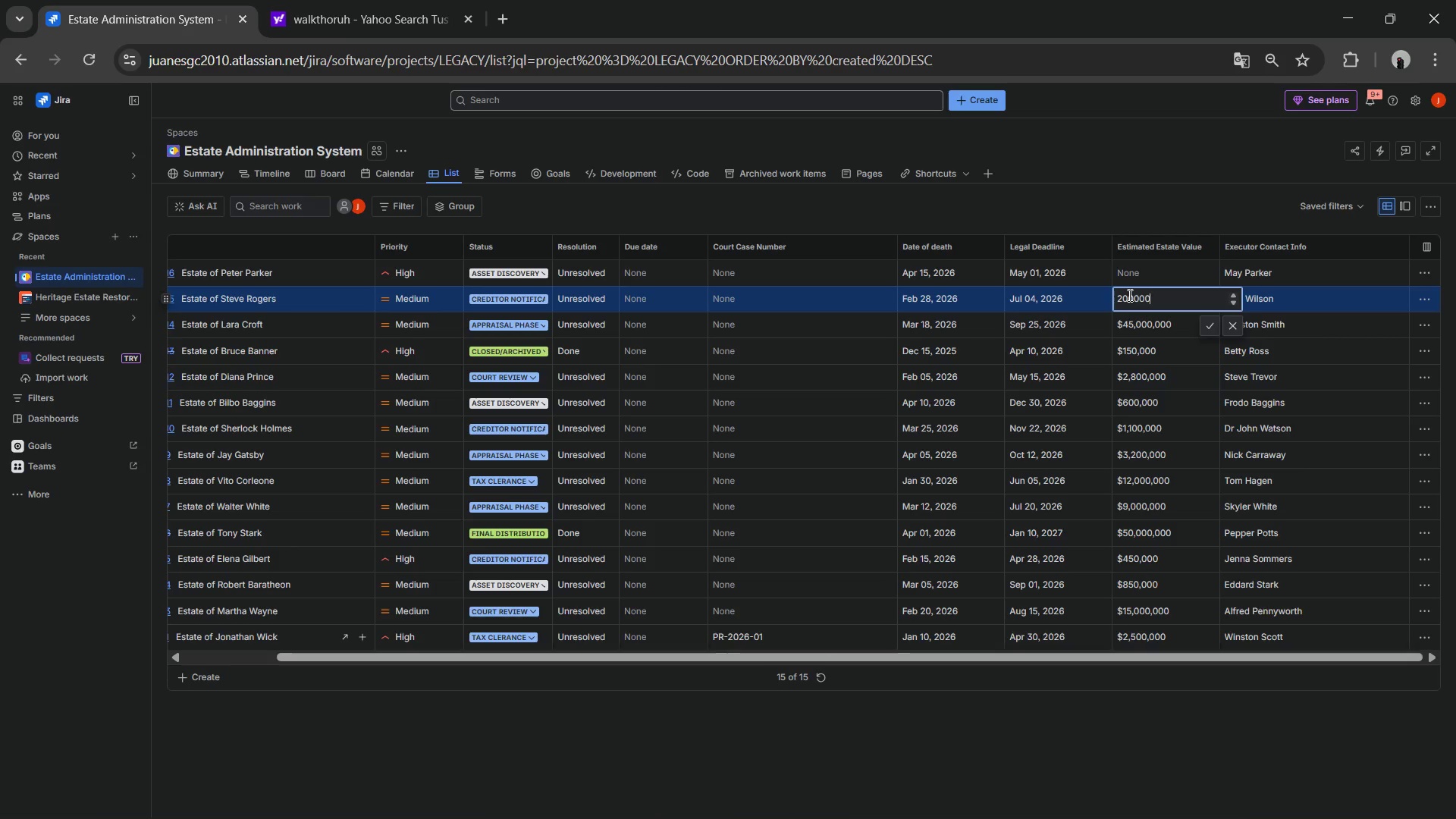 
key(NumpadEnter)
 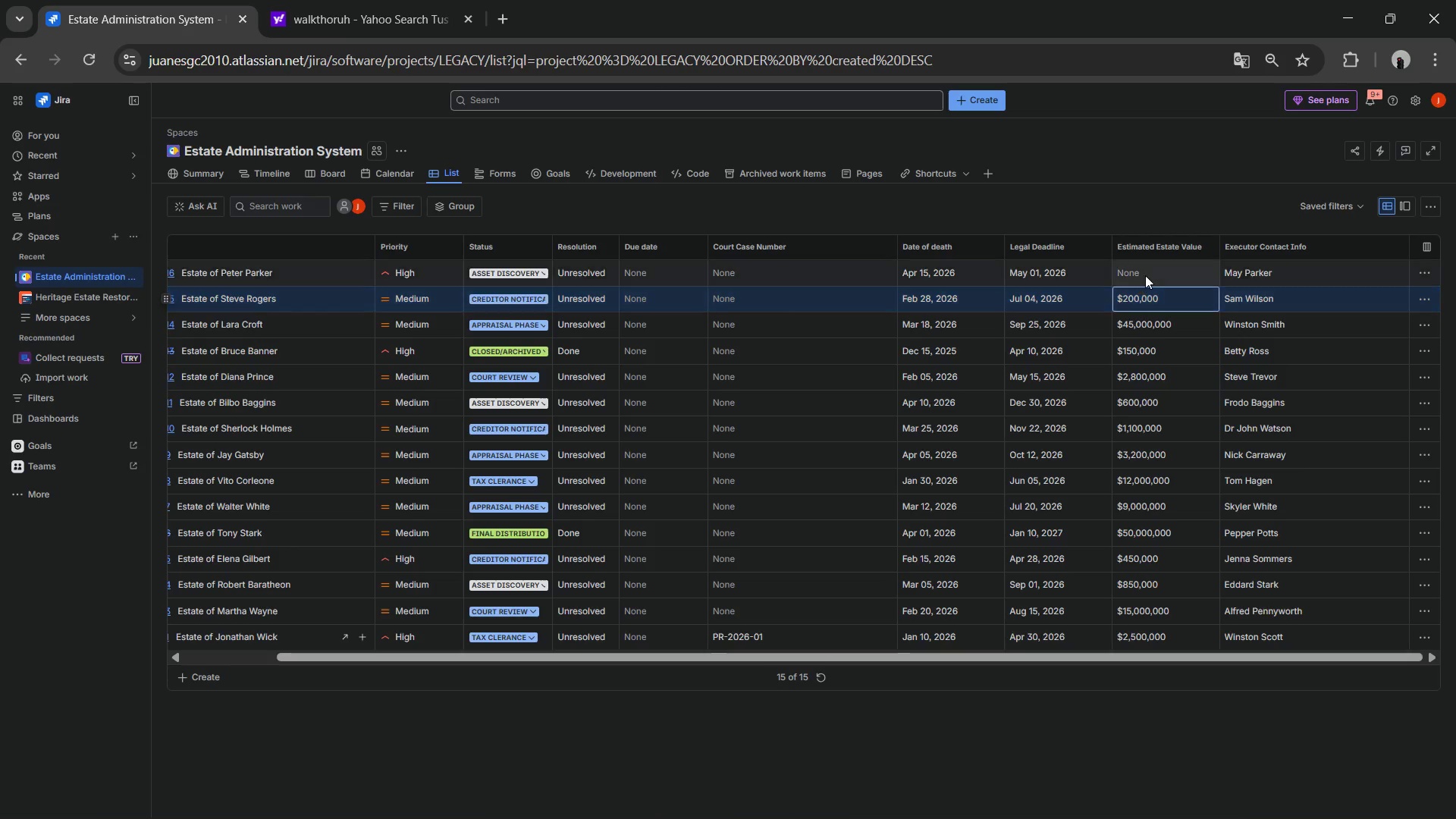 
left_click([1145, 271])
 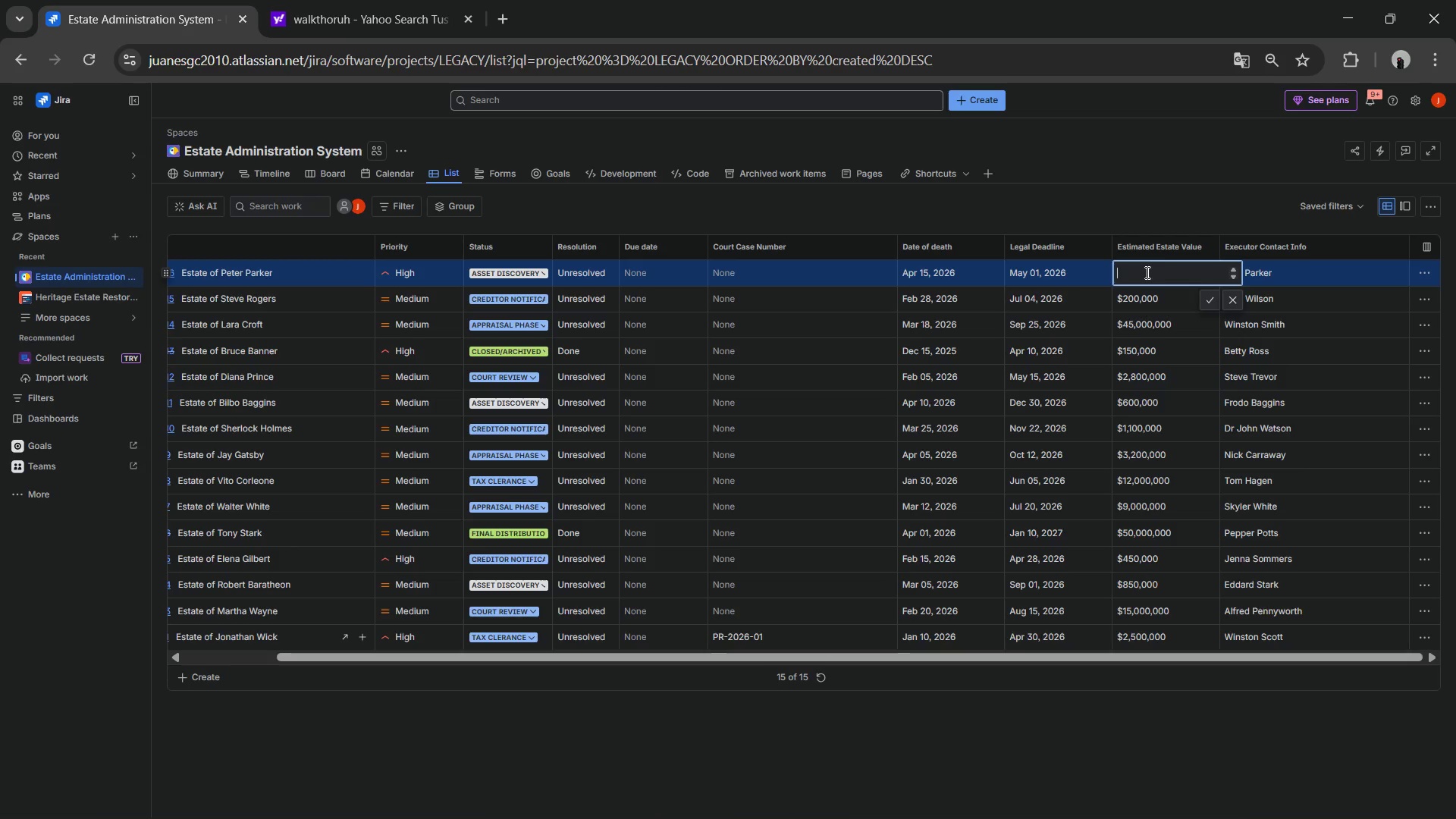 
key(Numpad5)
 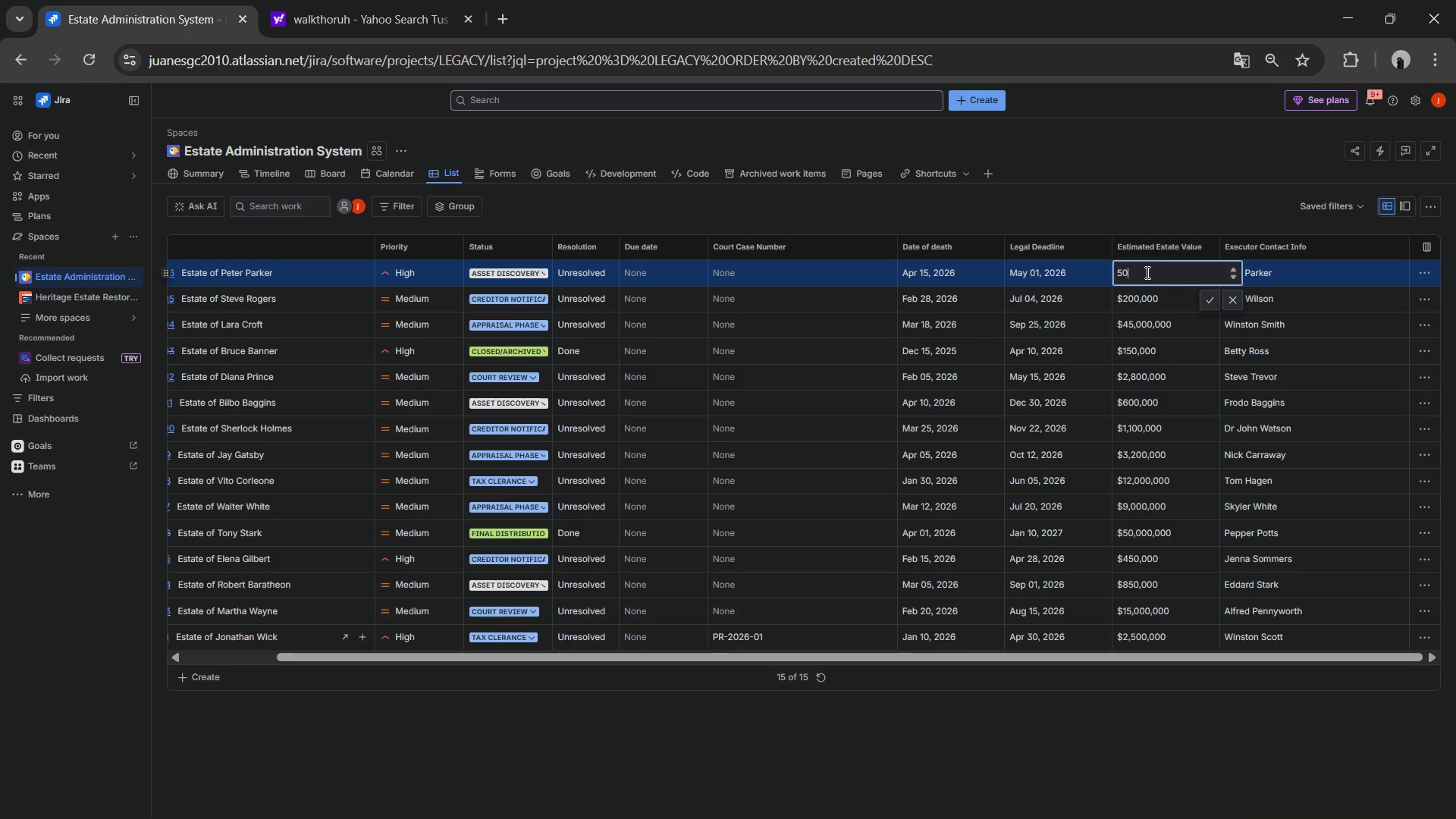 
key(Numpad0)
 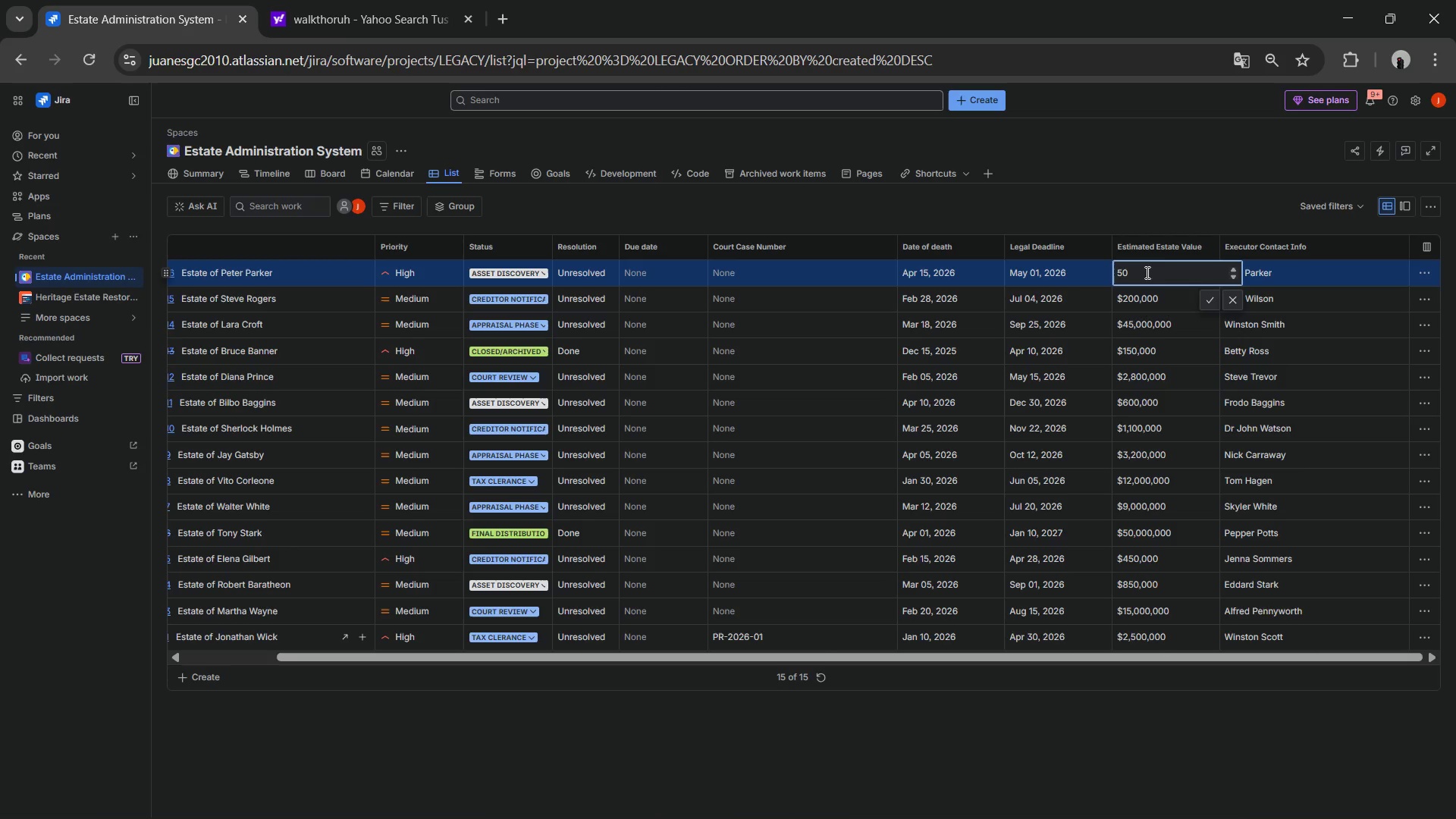 
key(Numpad0)
 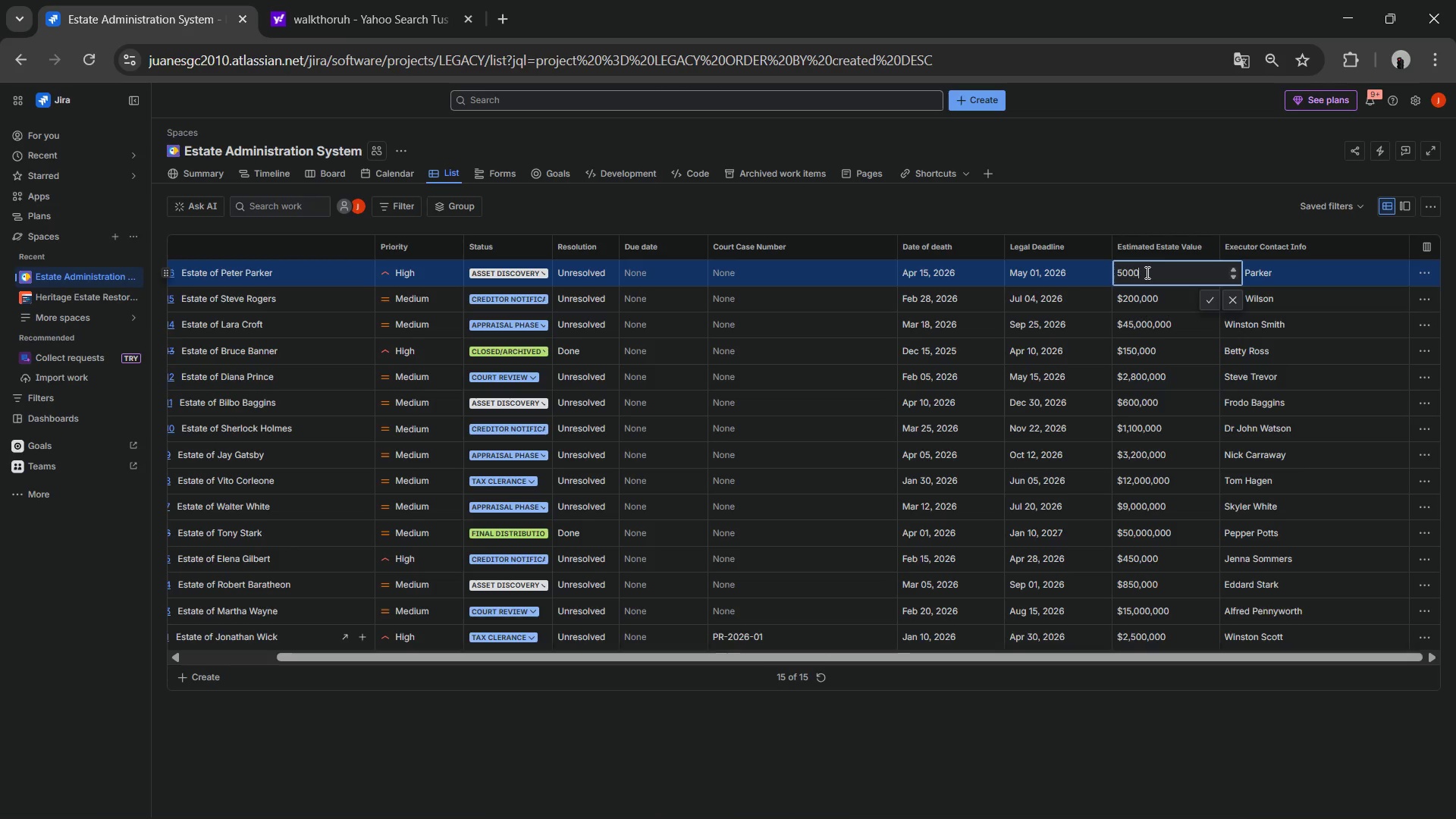 
key(Numpad0)
 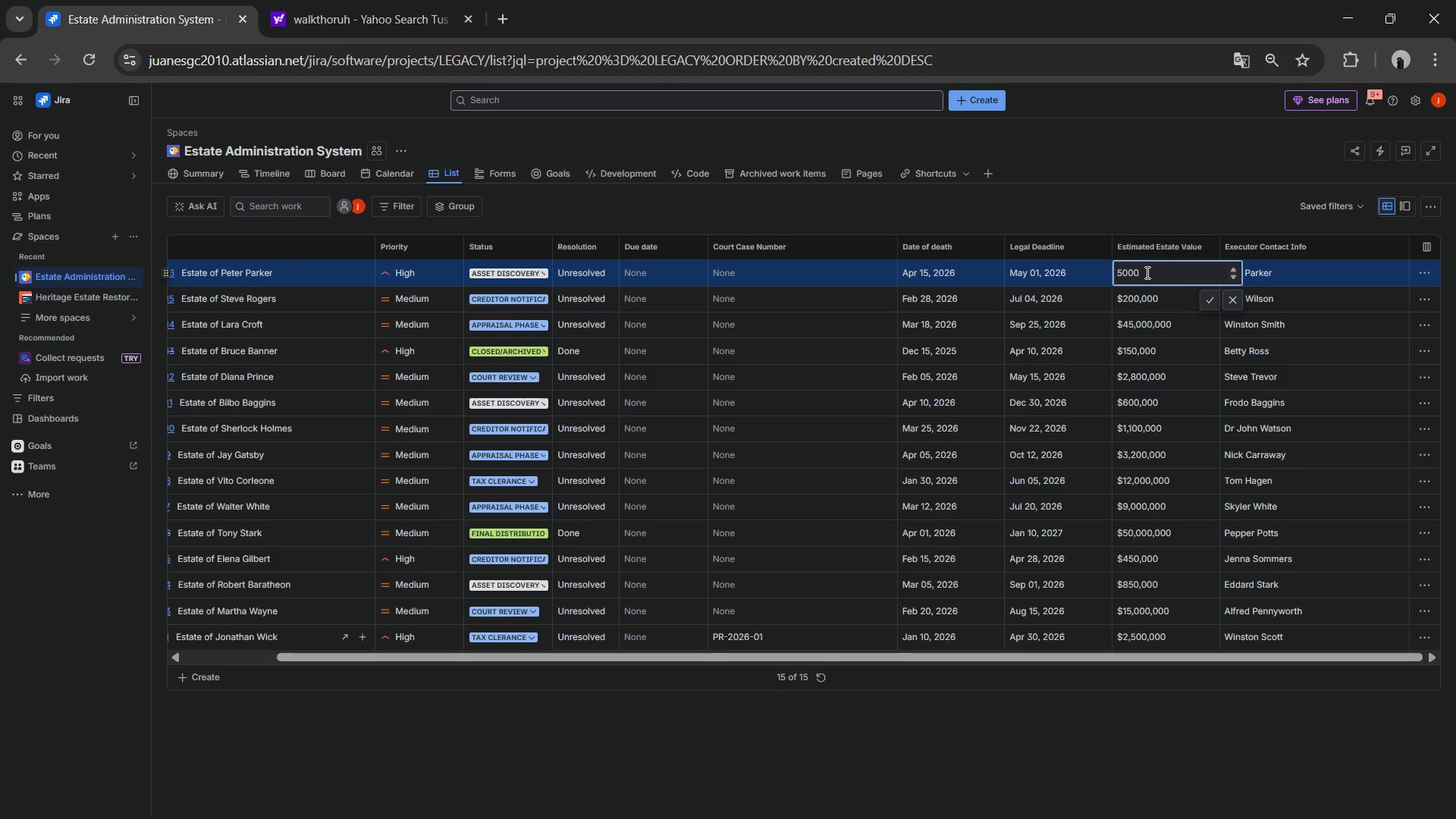 
key(Numpad0)
 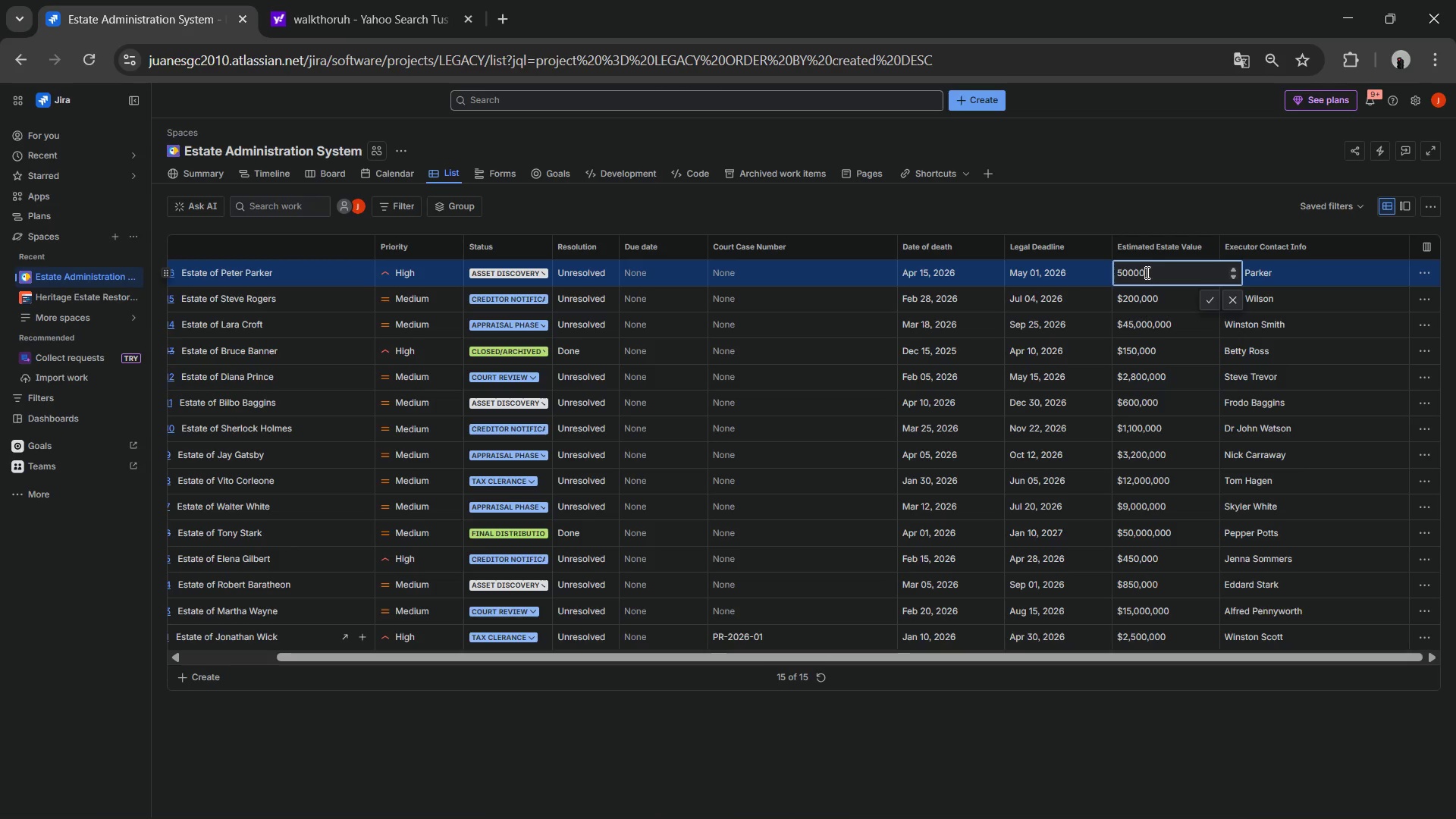 
key(NumpadEnter)
 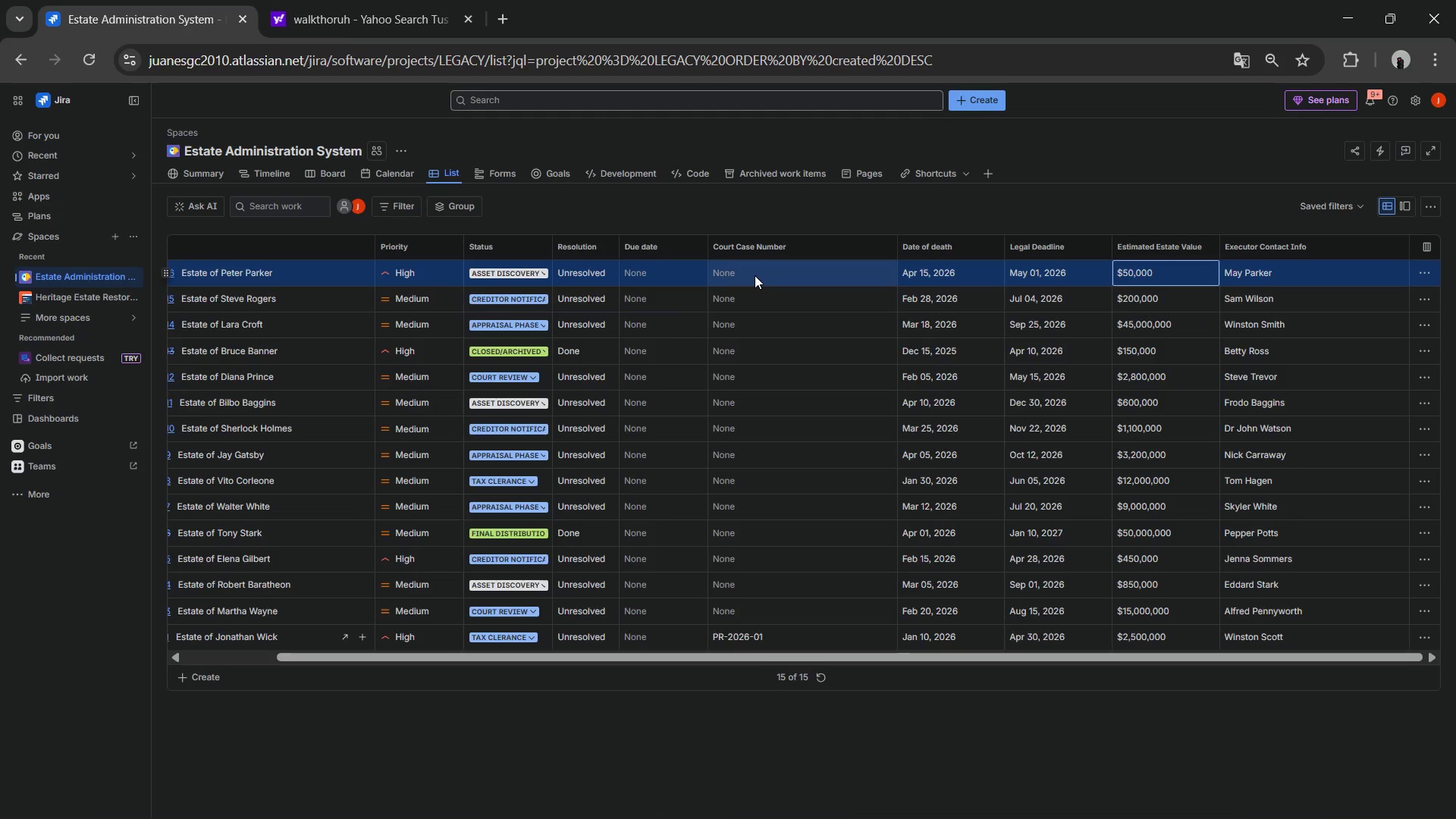 
wait(8.12)
 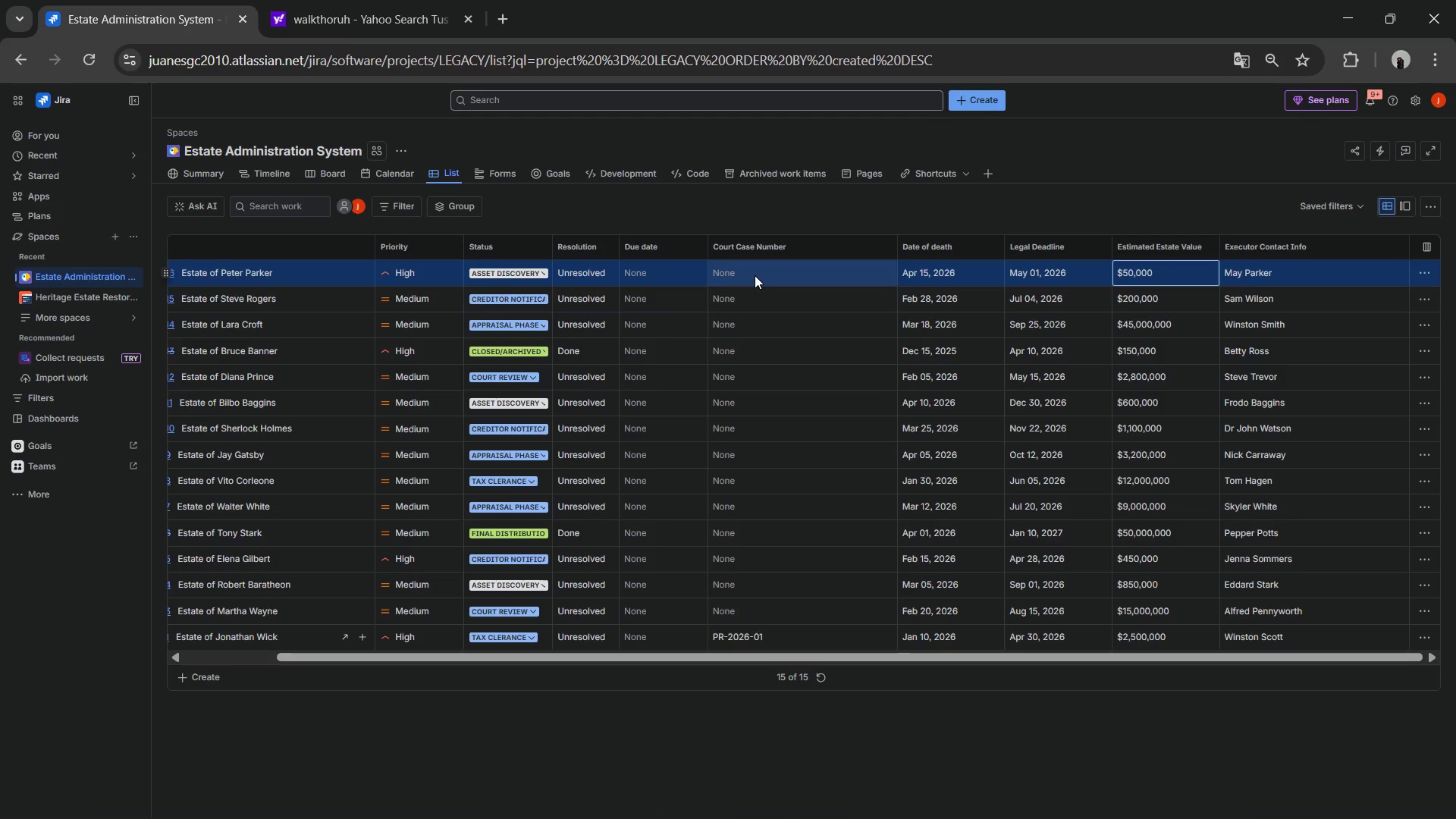 
double_click([795, 640])
 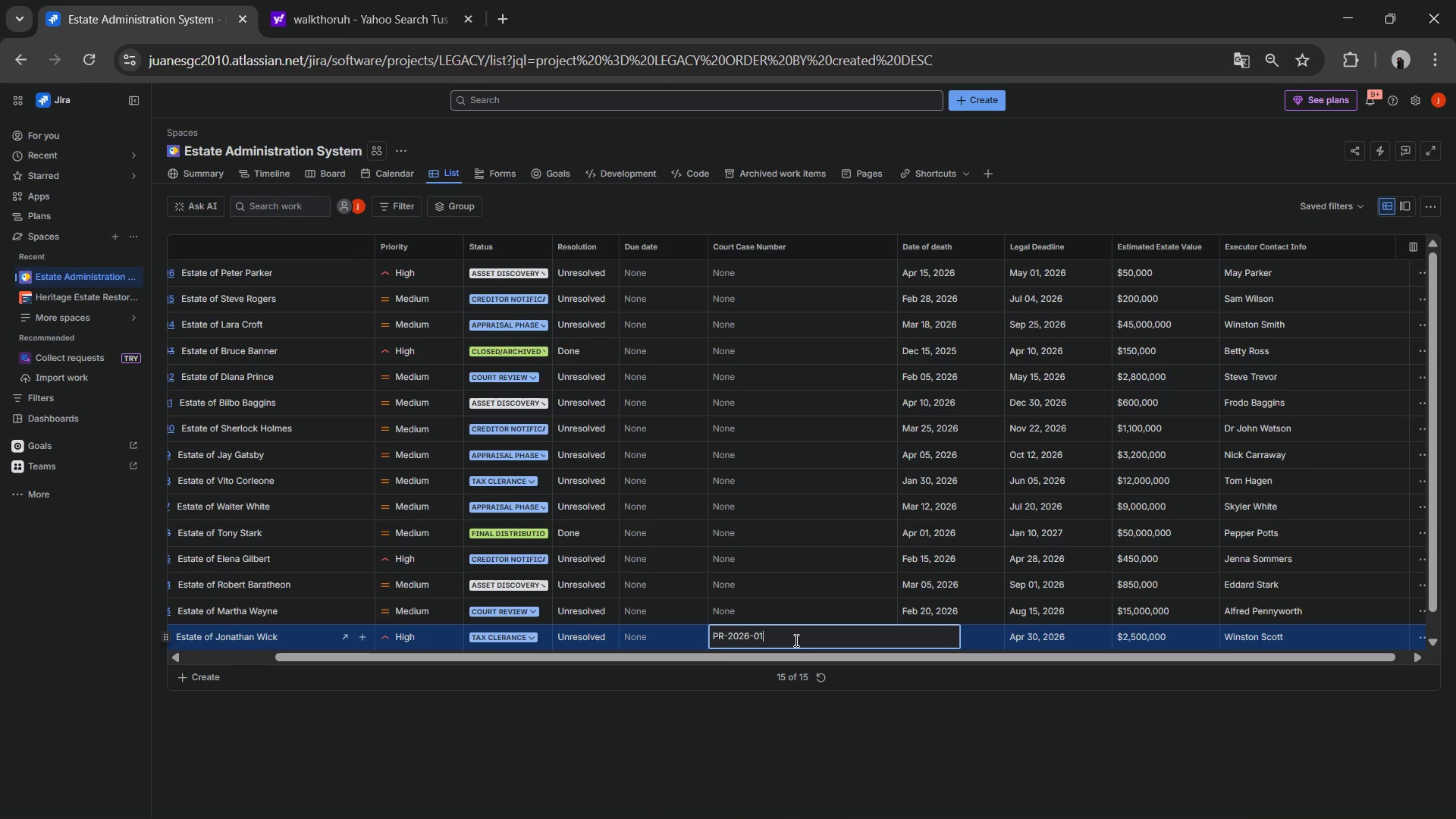 
double_click([795, 640])
 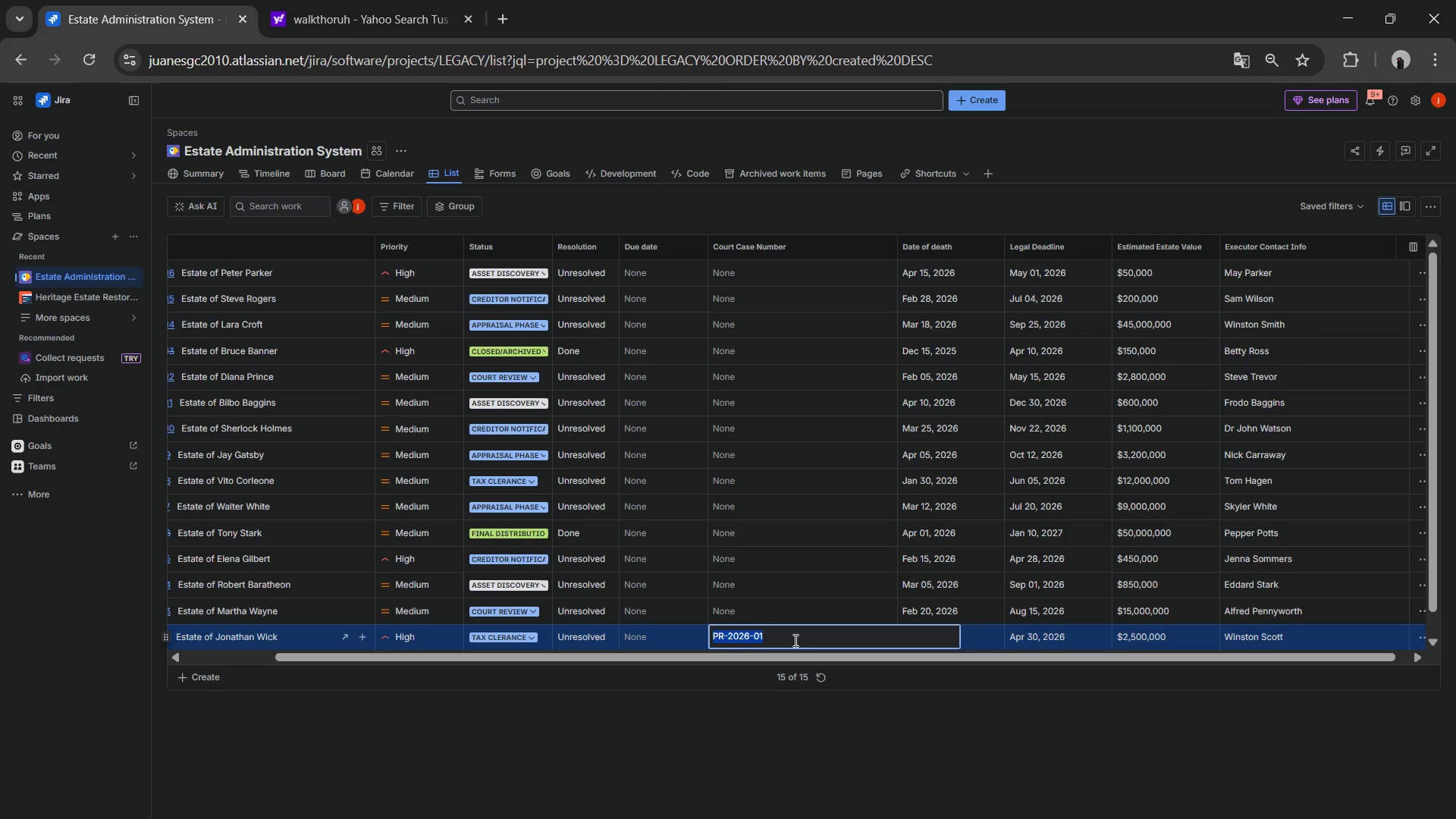 
left_click_drag(start_coordinate=[794, 640], to_coordinate=[709, 644])
 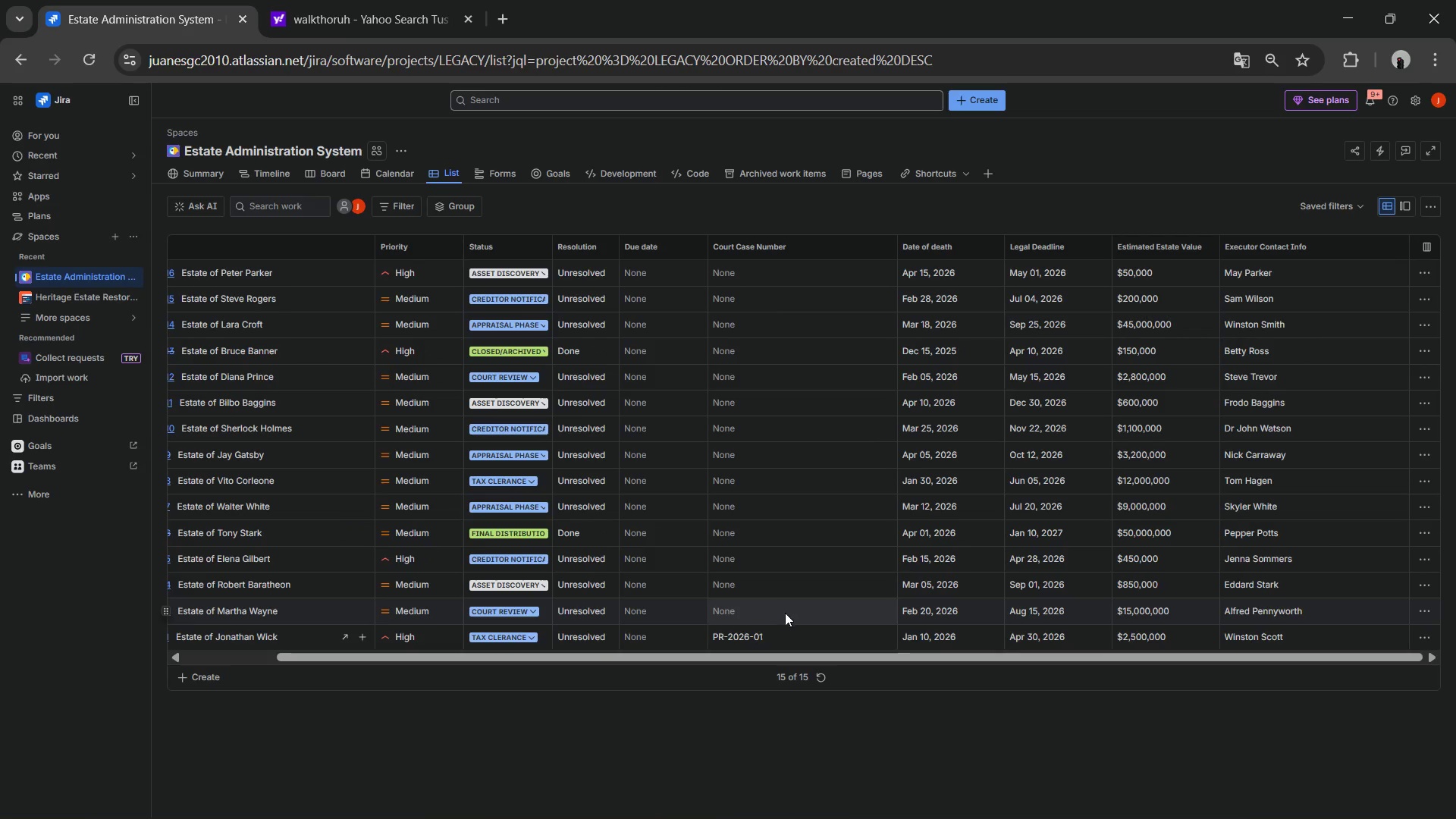 
scroll: coordinate [774, 584], scroll_direction: down, amount: 4.0
 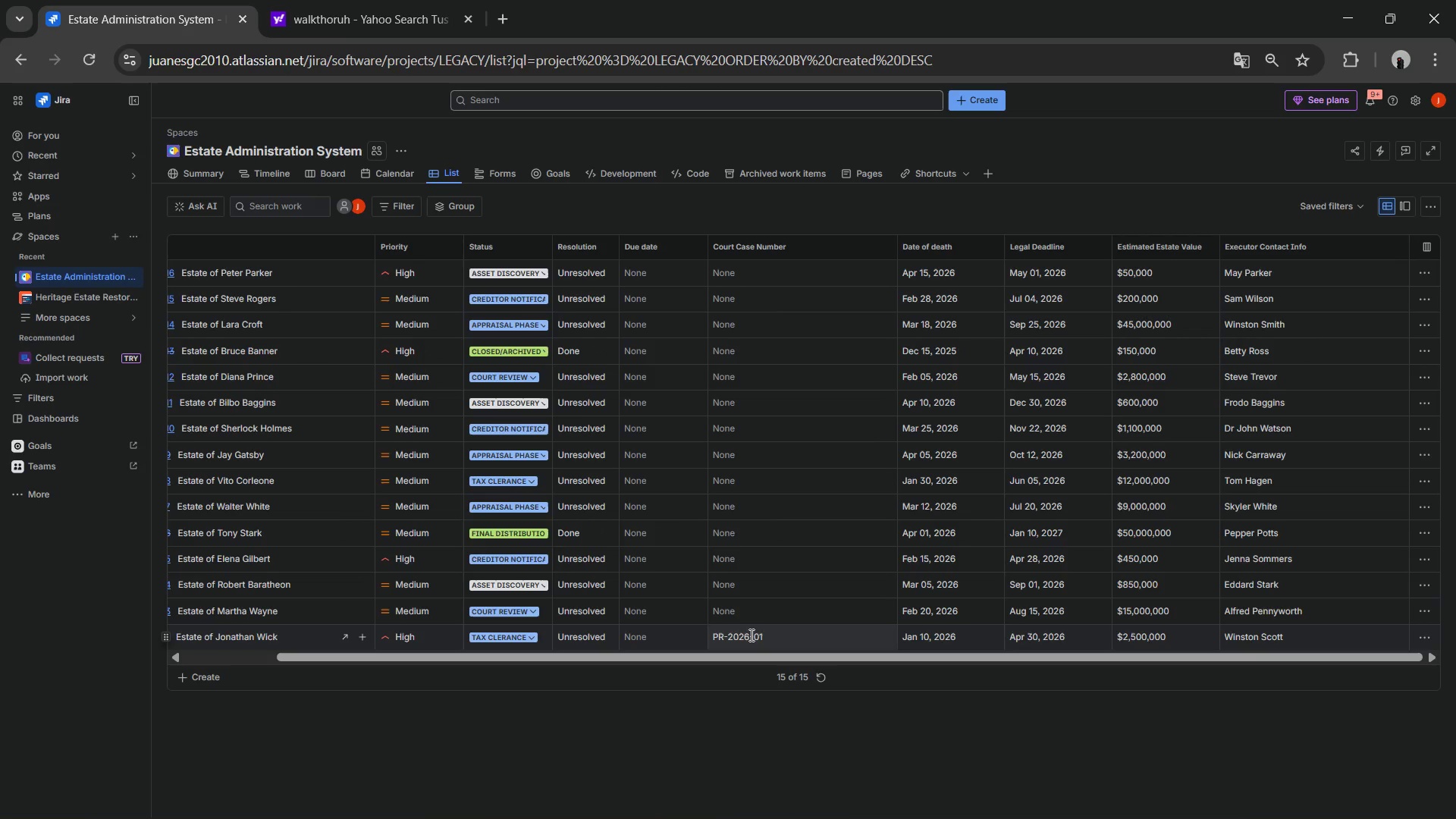 
double_click([750, 635])
 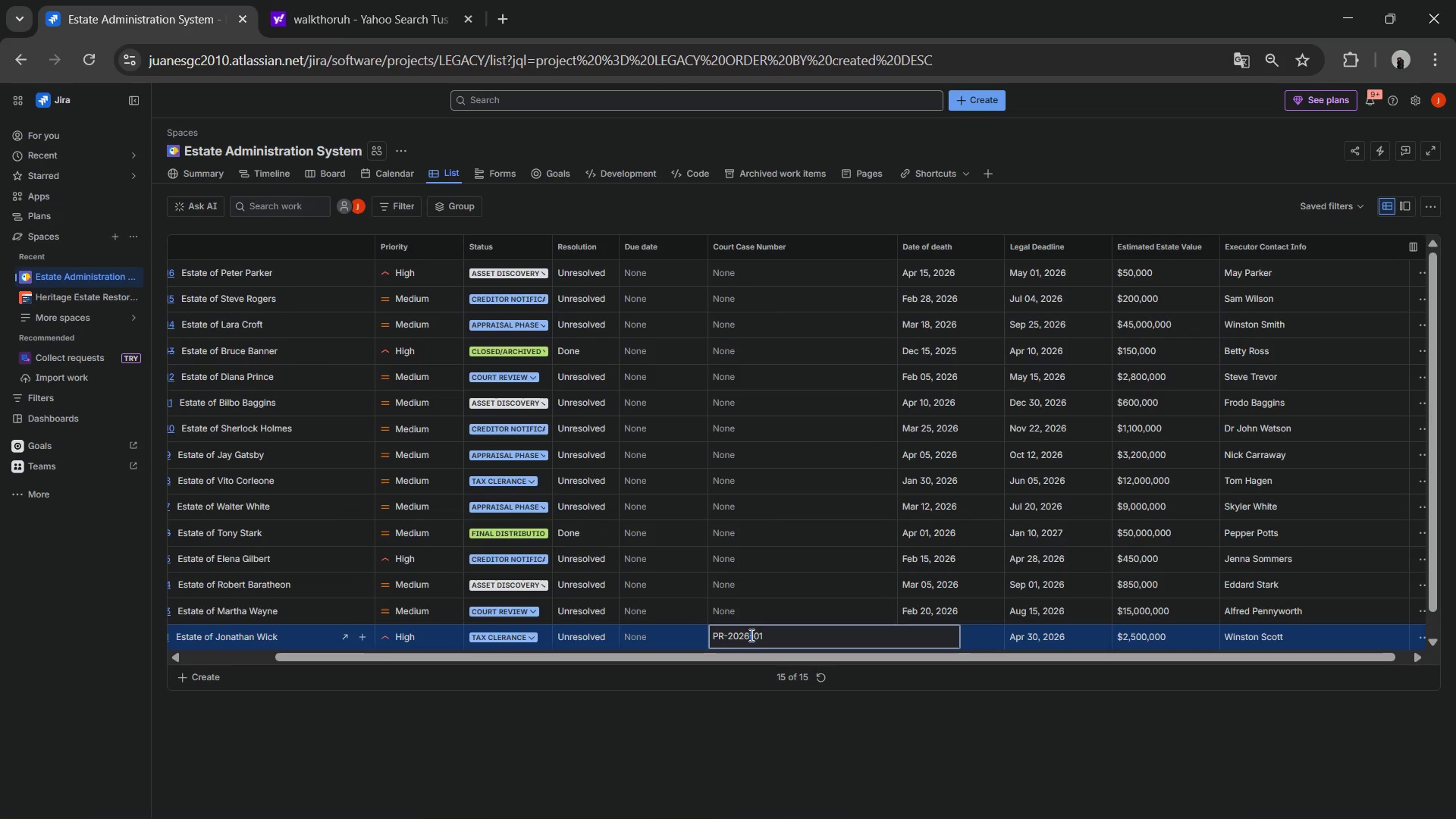 
triple_click([750, 635])
 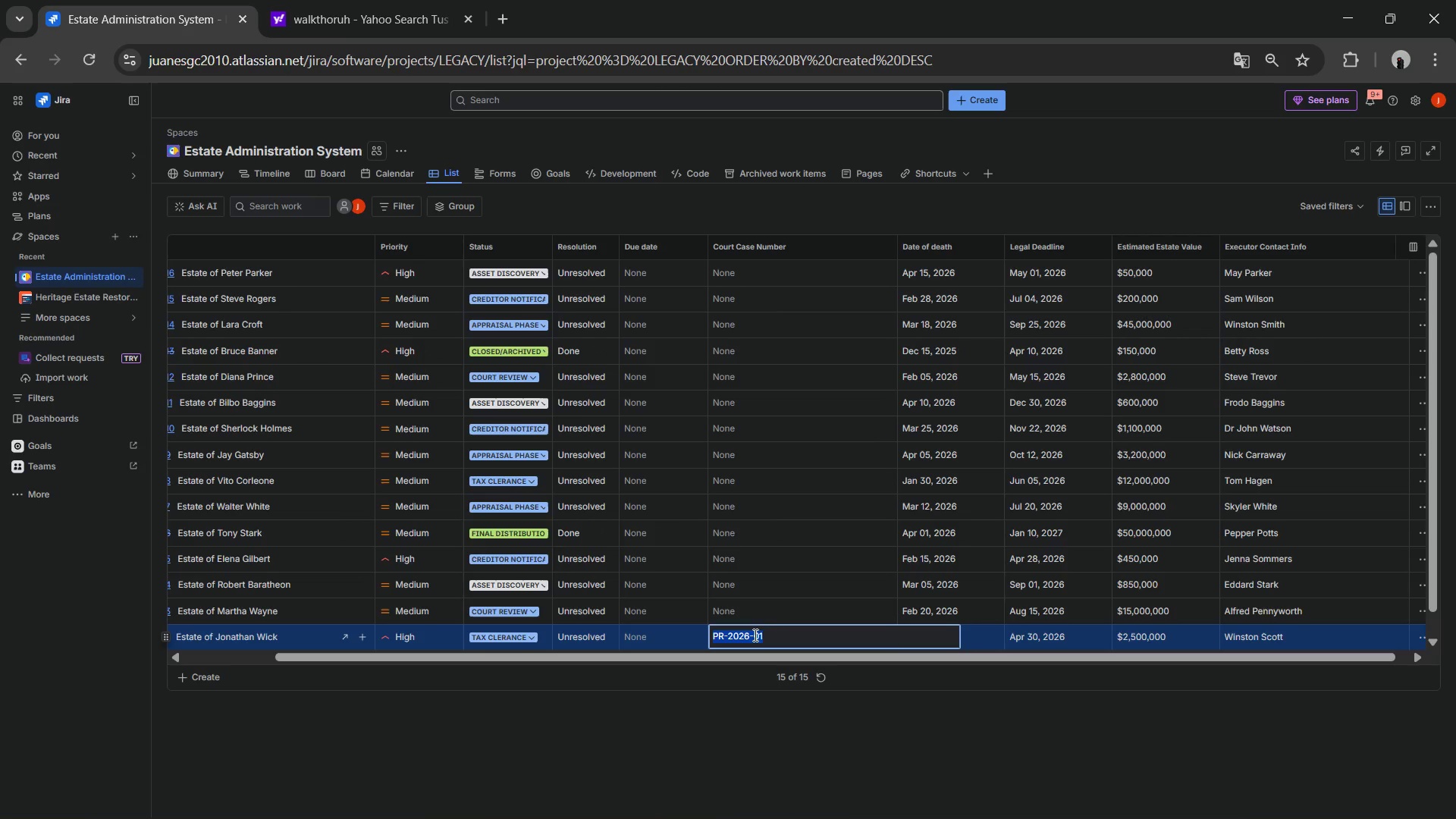 
key(Control+C)
 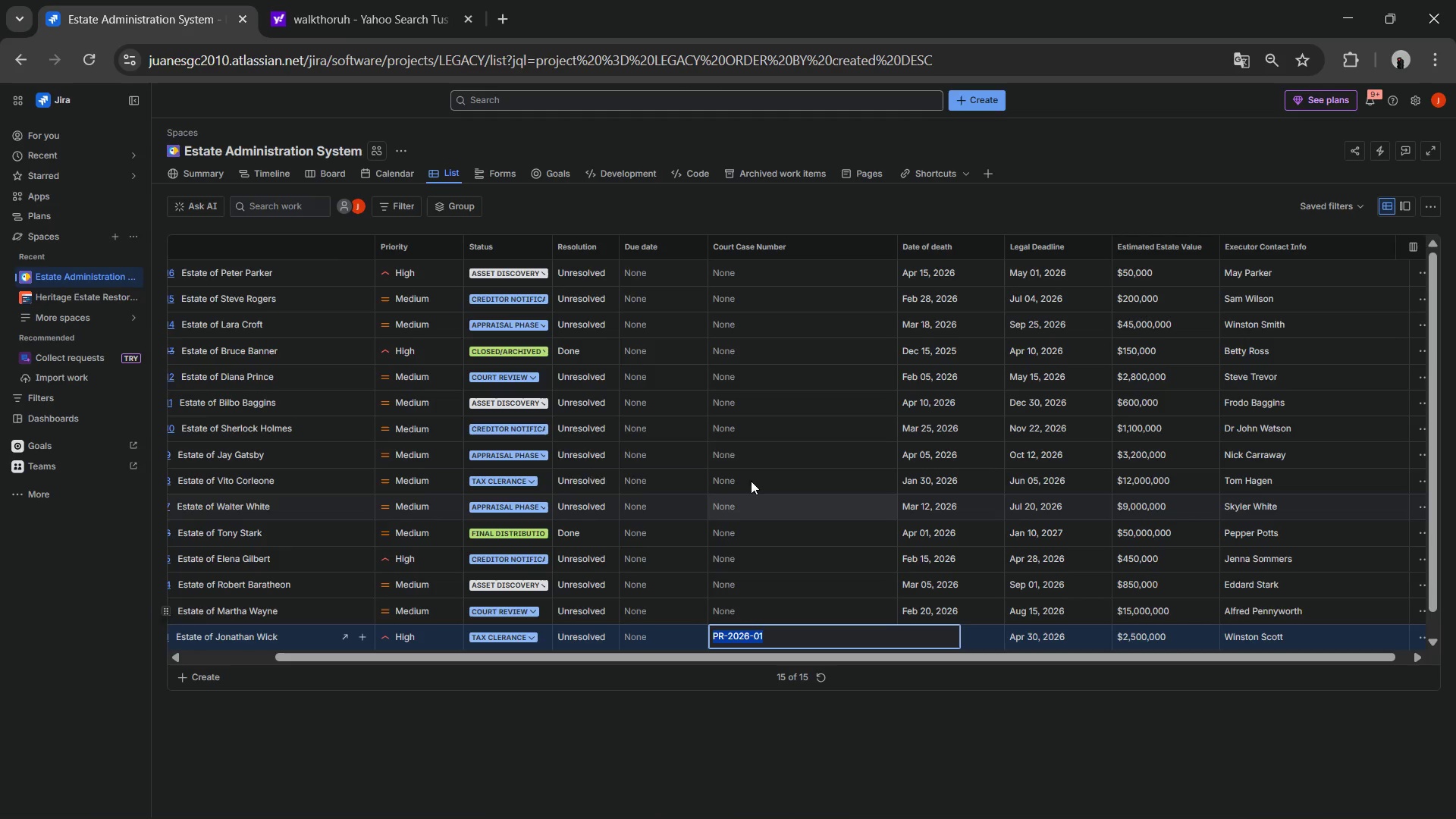 
scroll: coordinate [751, 467], scroll_direction: up, amount: 6.0
 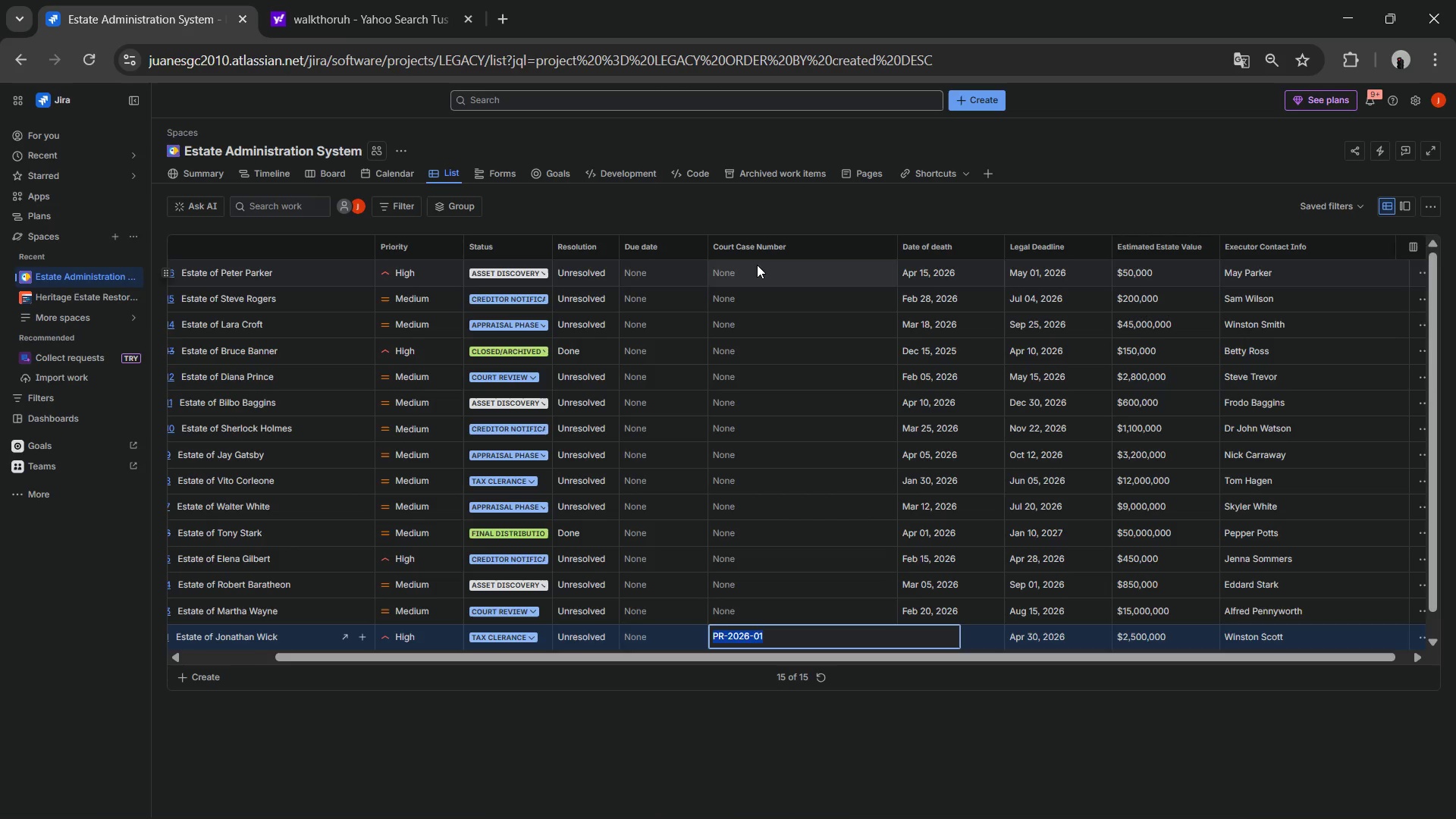 
double_click([757, 265])
 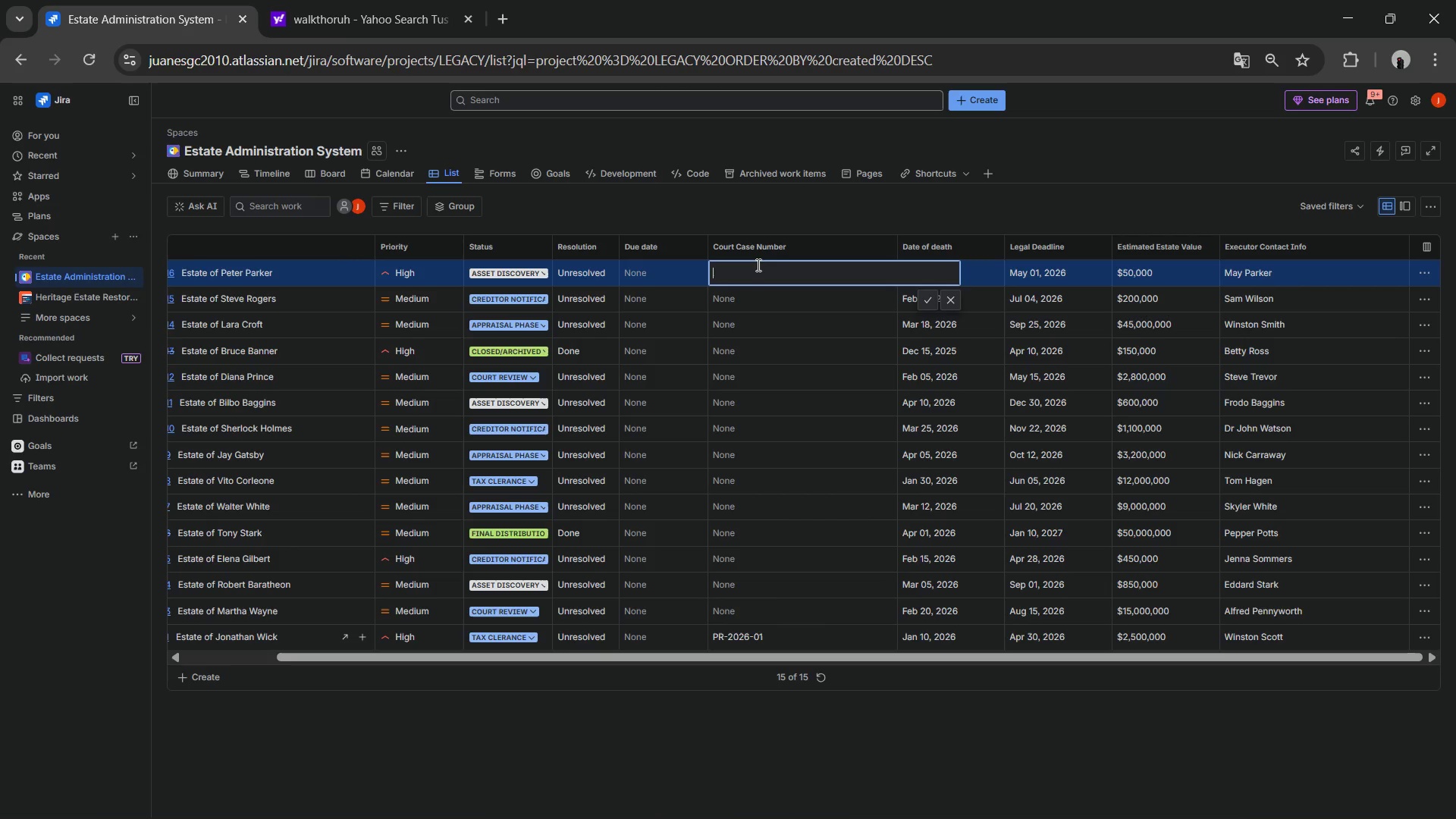 
key(Control+V)
 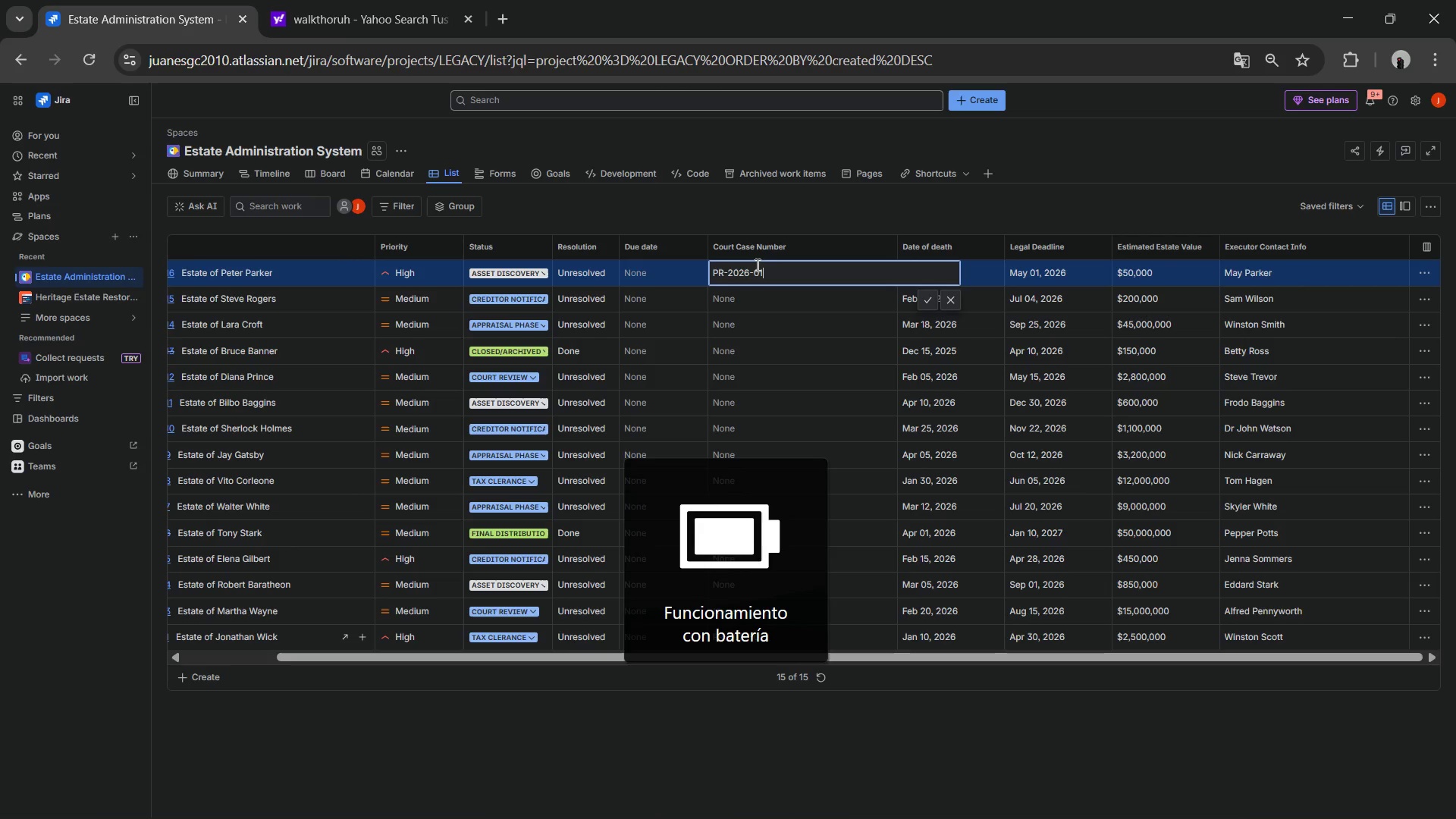 
key(Backspace)
 